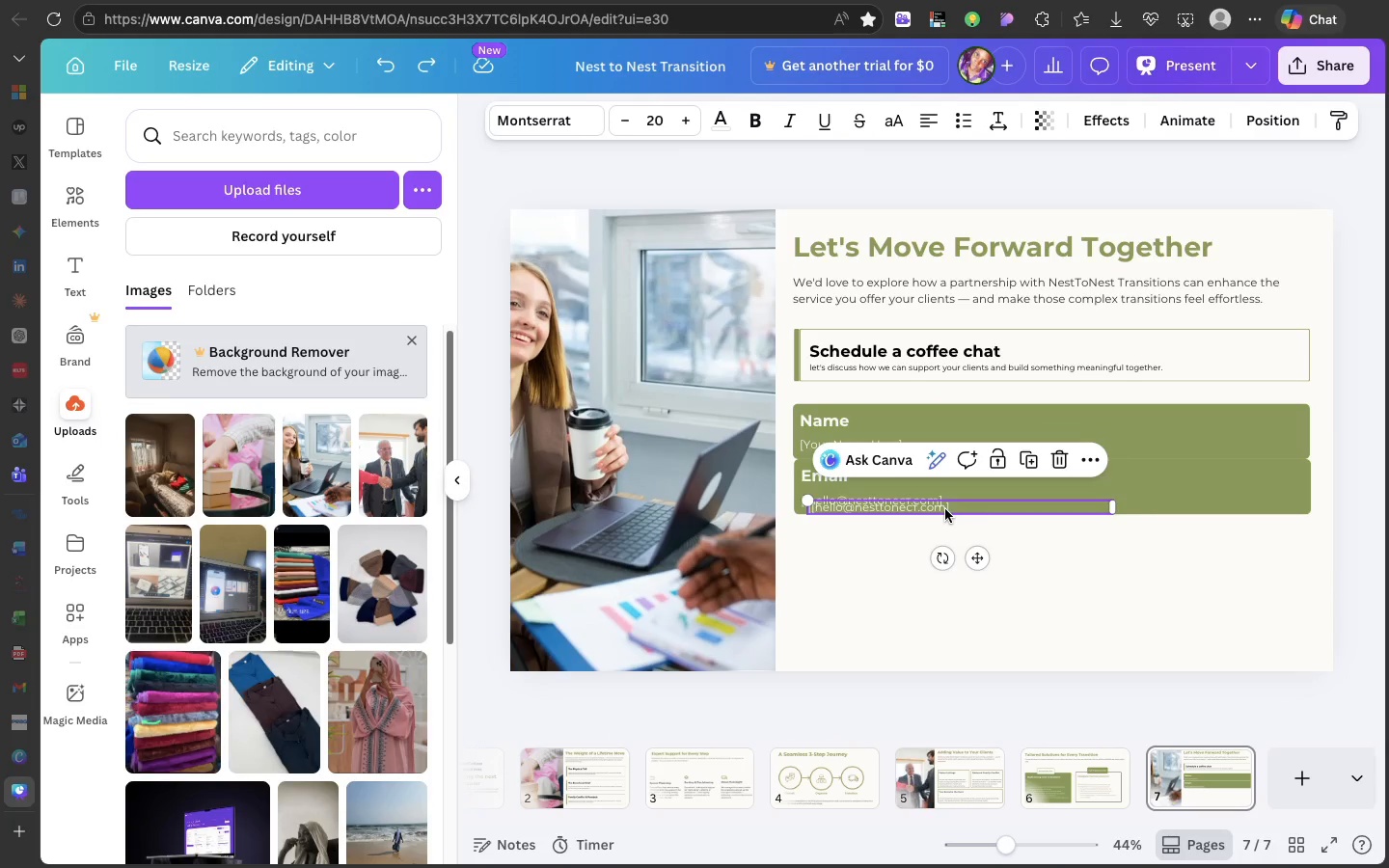 
left_click_drag(start_coordinate=[945, 509], to_coordinate=[938, 569])
 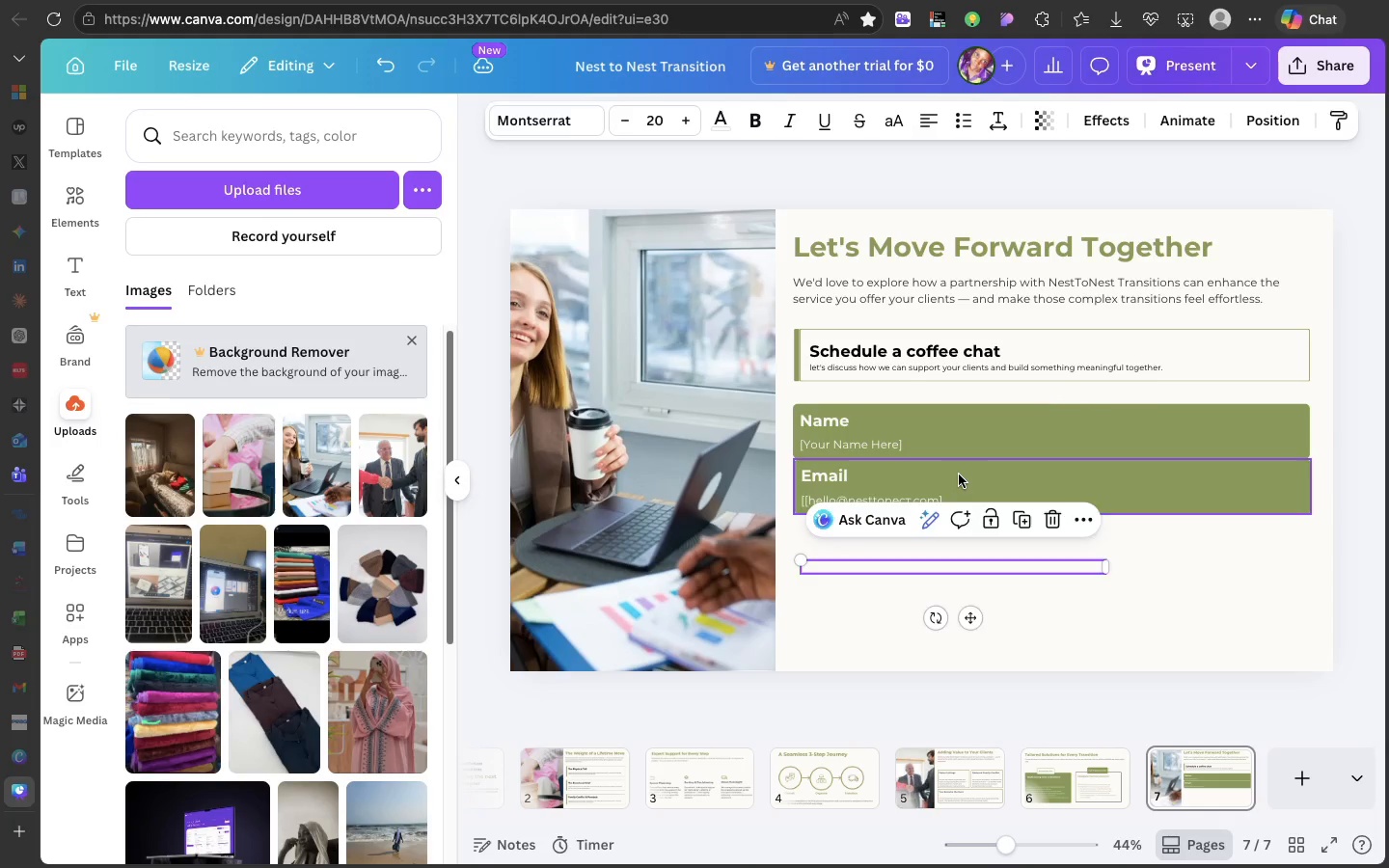 
left_click([959, 475])
 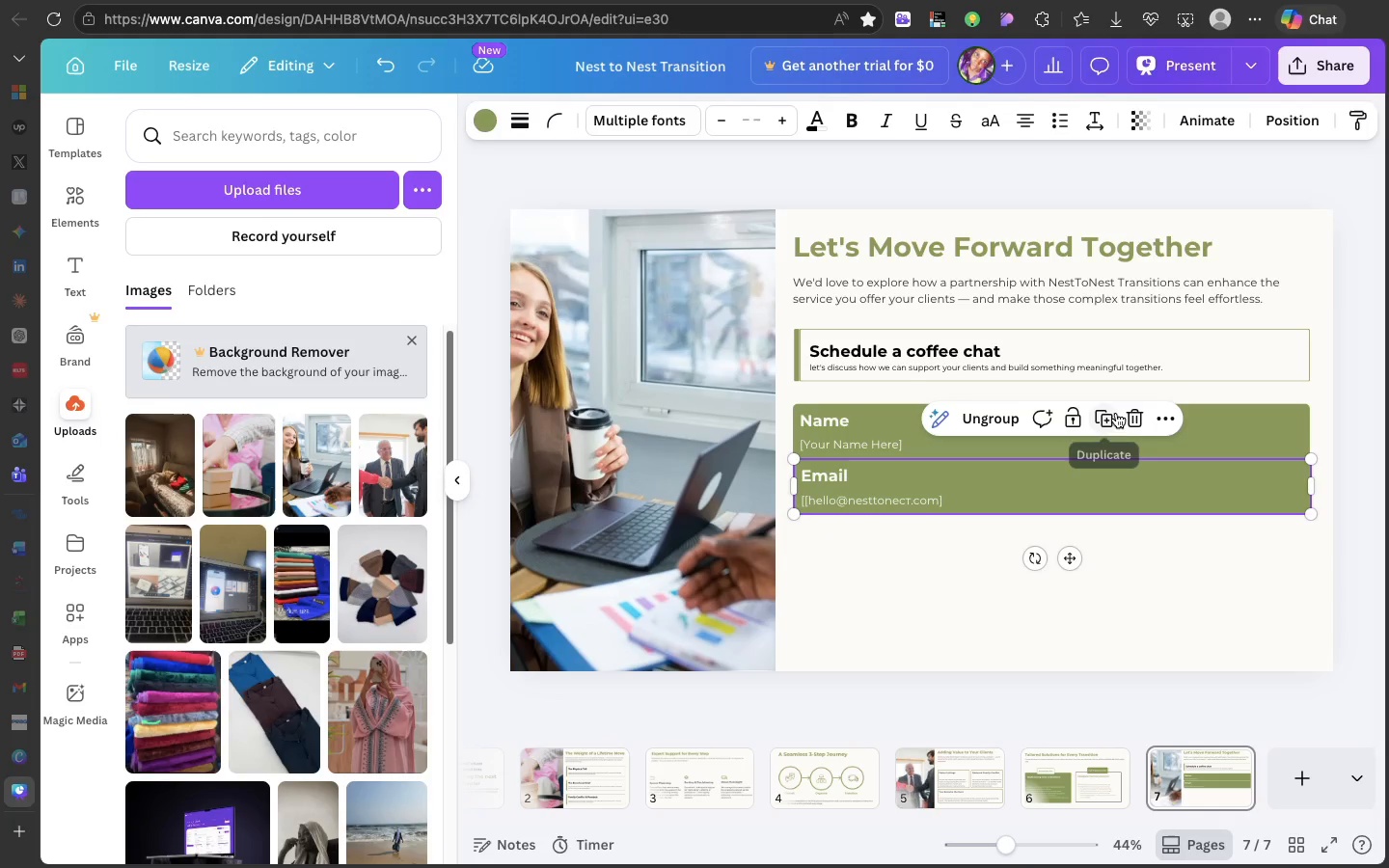 
left_click([1116, 413])
 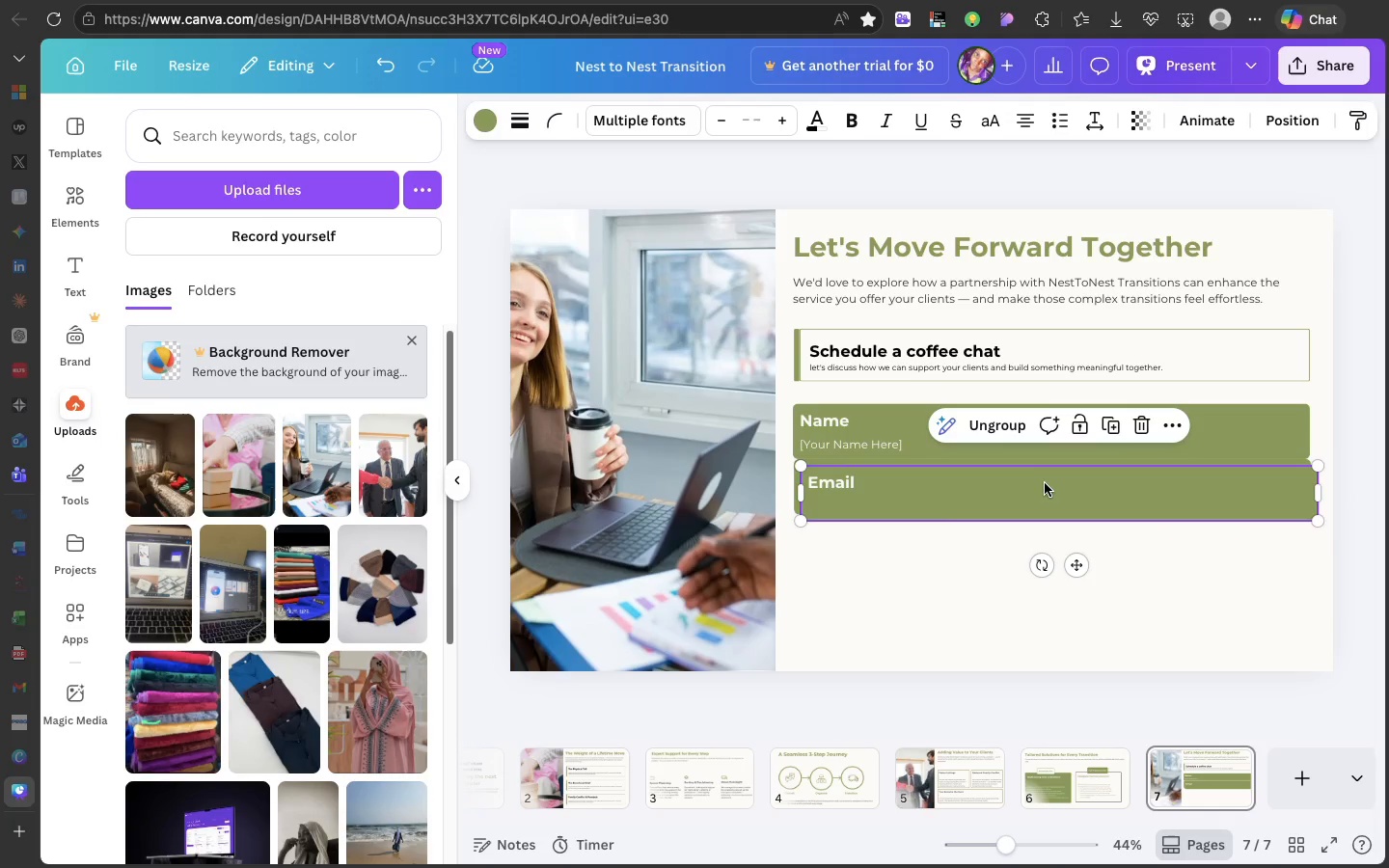 
left_click_drag(start_coordinate=[1045, 483], to_coordinate=[1042, 565])
 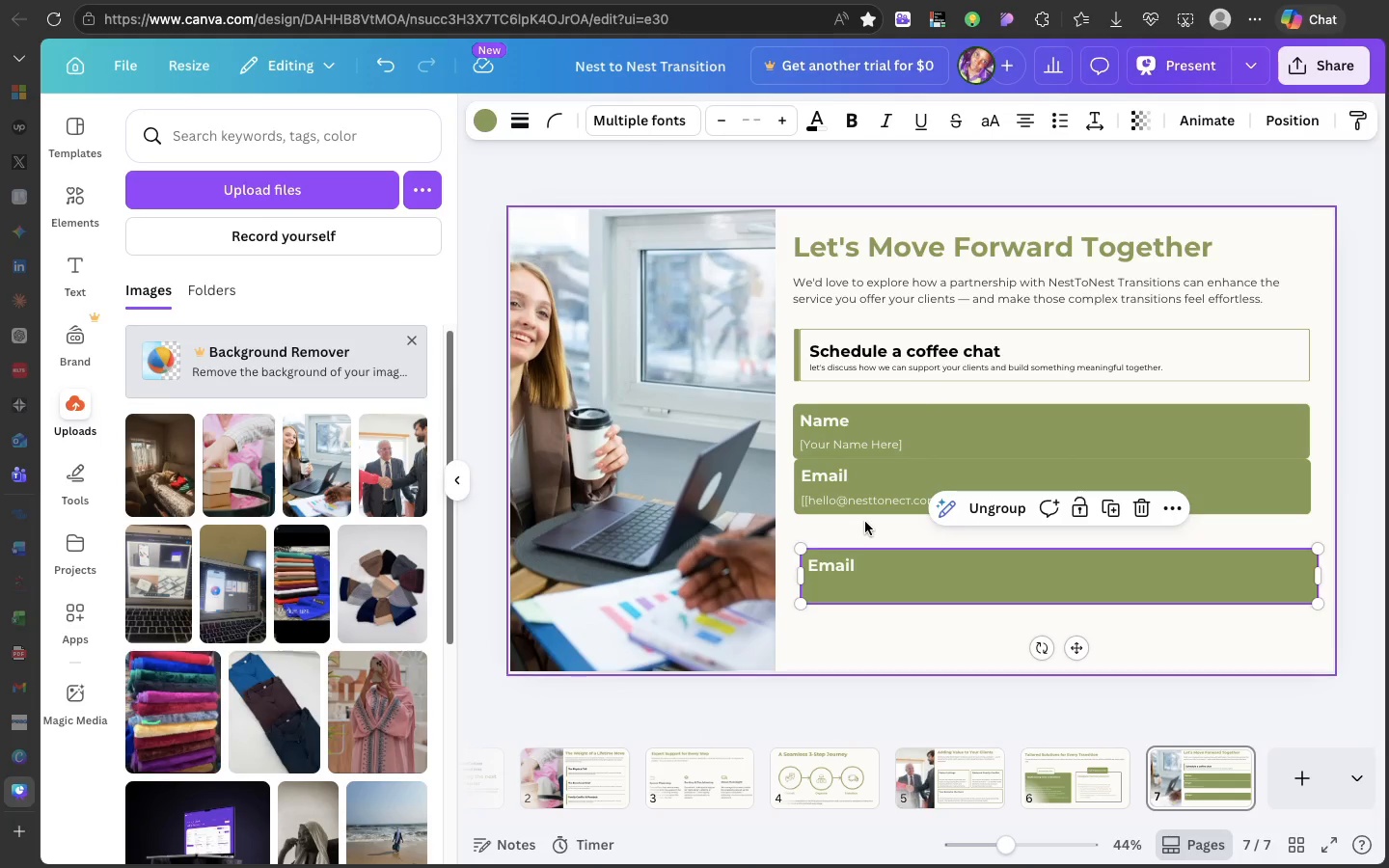 
left_click([865, 522])
 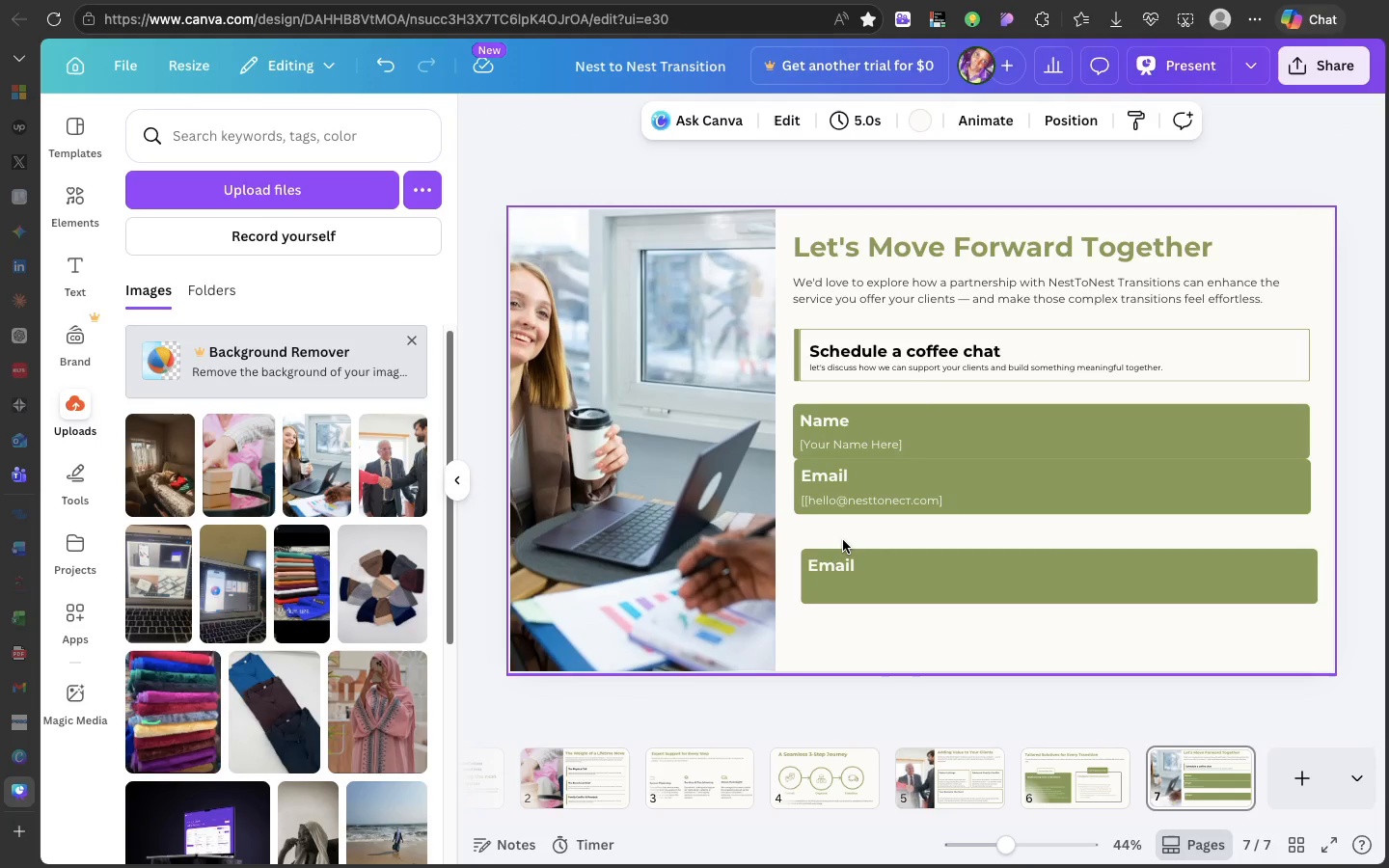 
left_click([843, 540])
 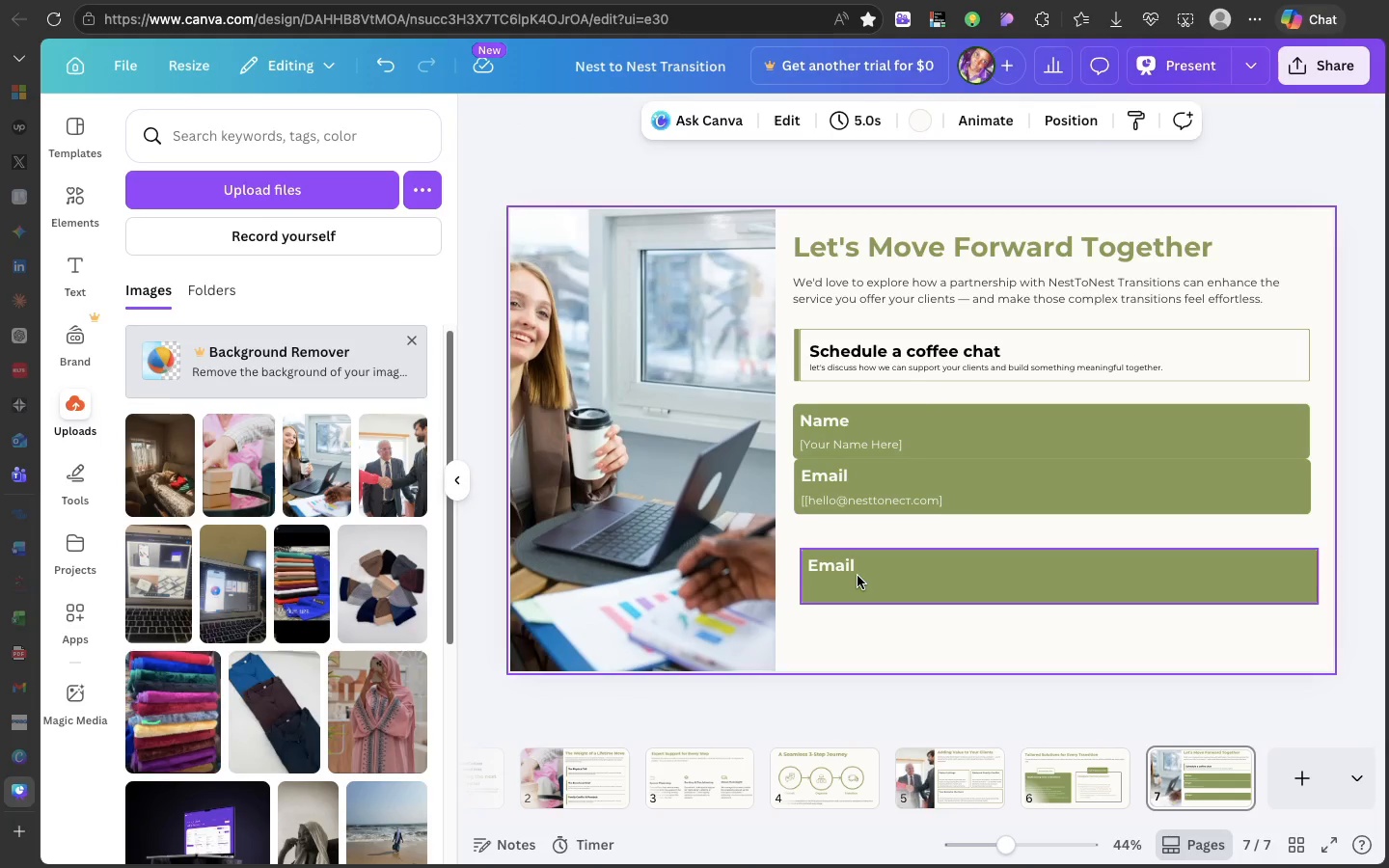 
left_click_drag(start_coordinate=[858, 576], to_coordinate=[858, 597])
 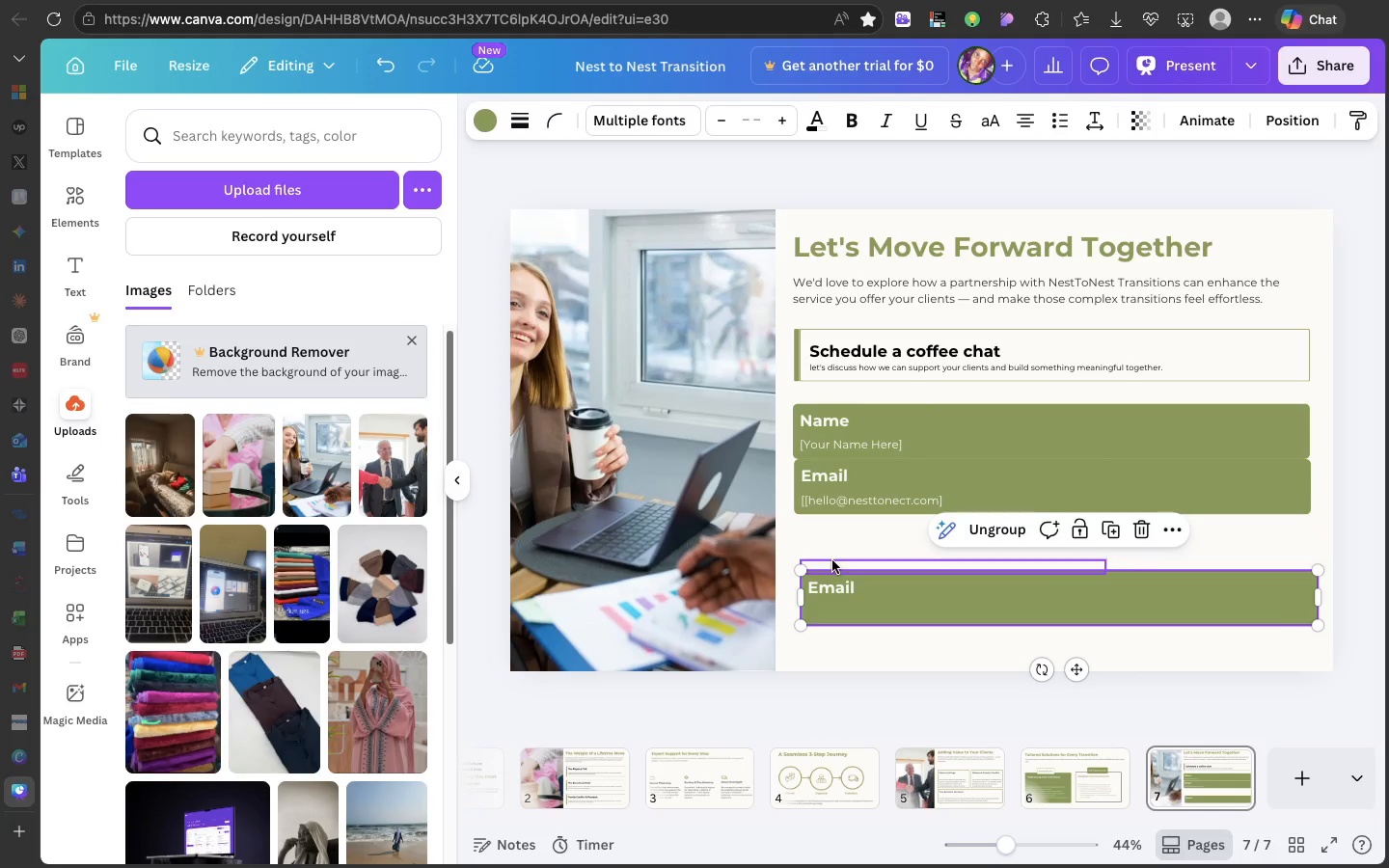 
left_click([832, 560])
 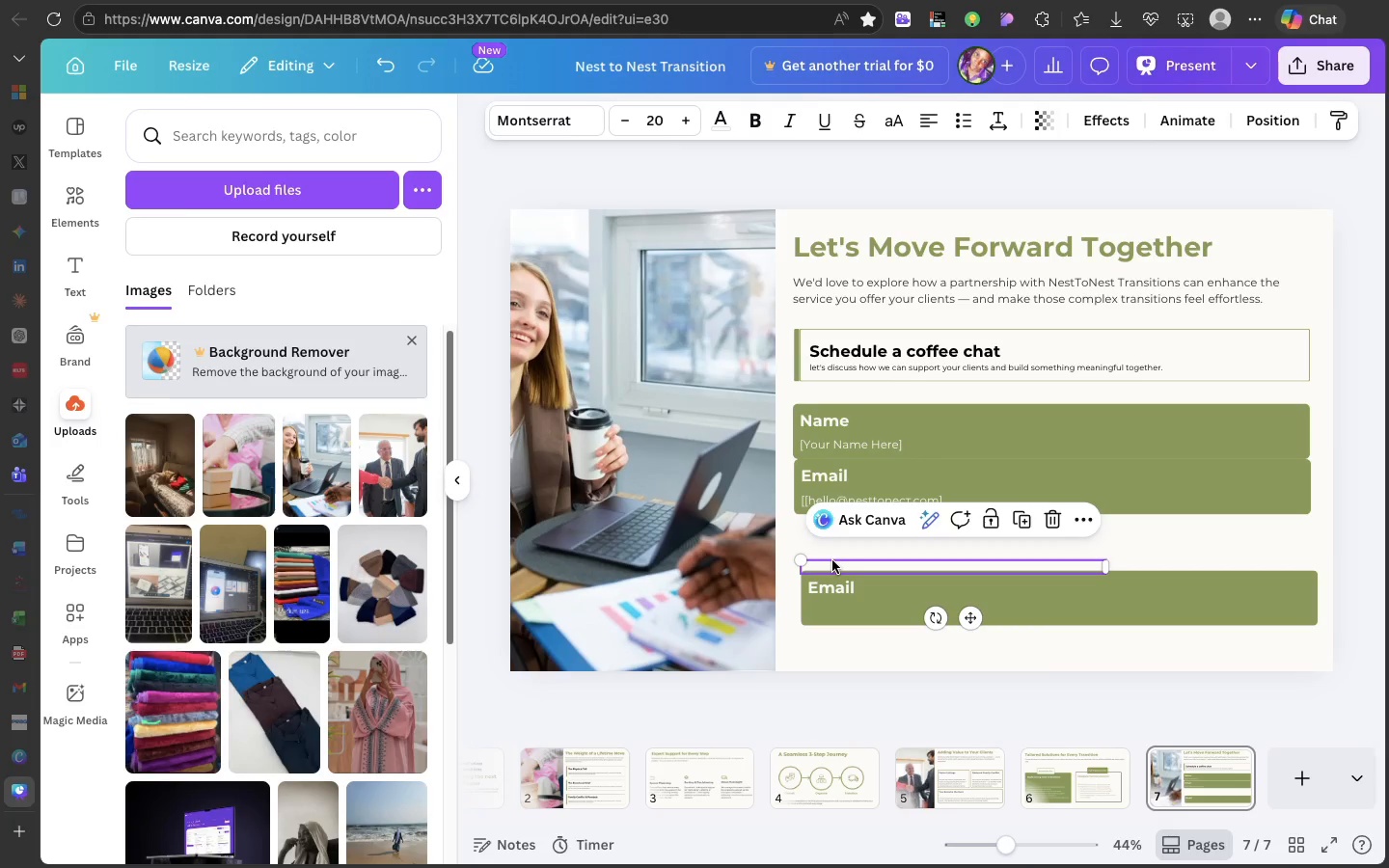 
left_click_drag(start_coordinate=[832, 560], to_coordinate=[841, 605])
 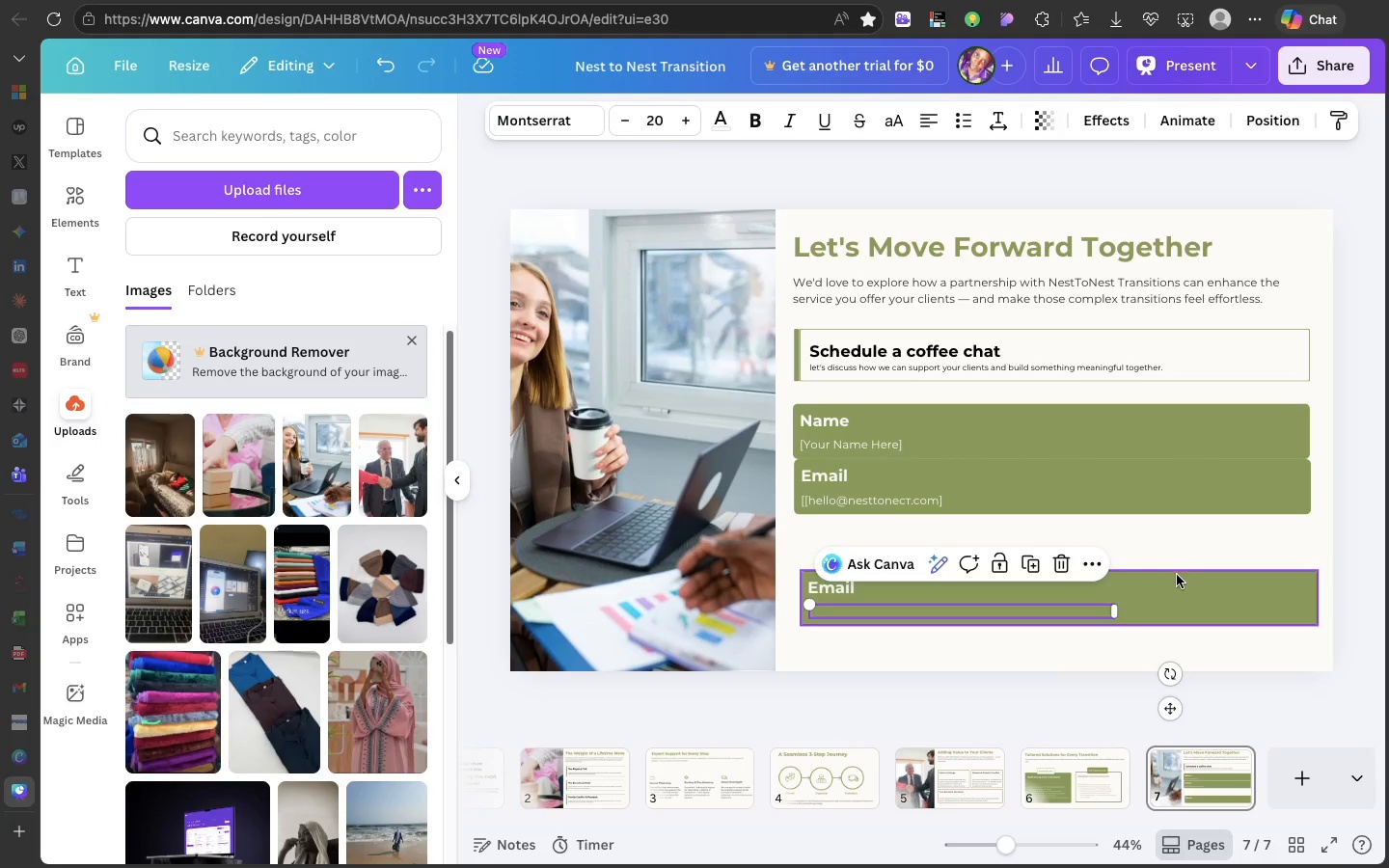 
left_click([1177, 575])
 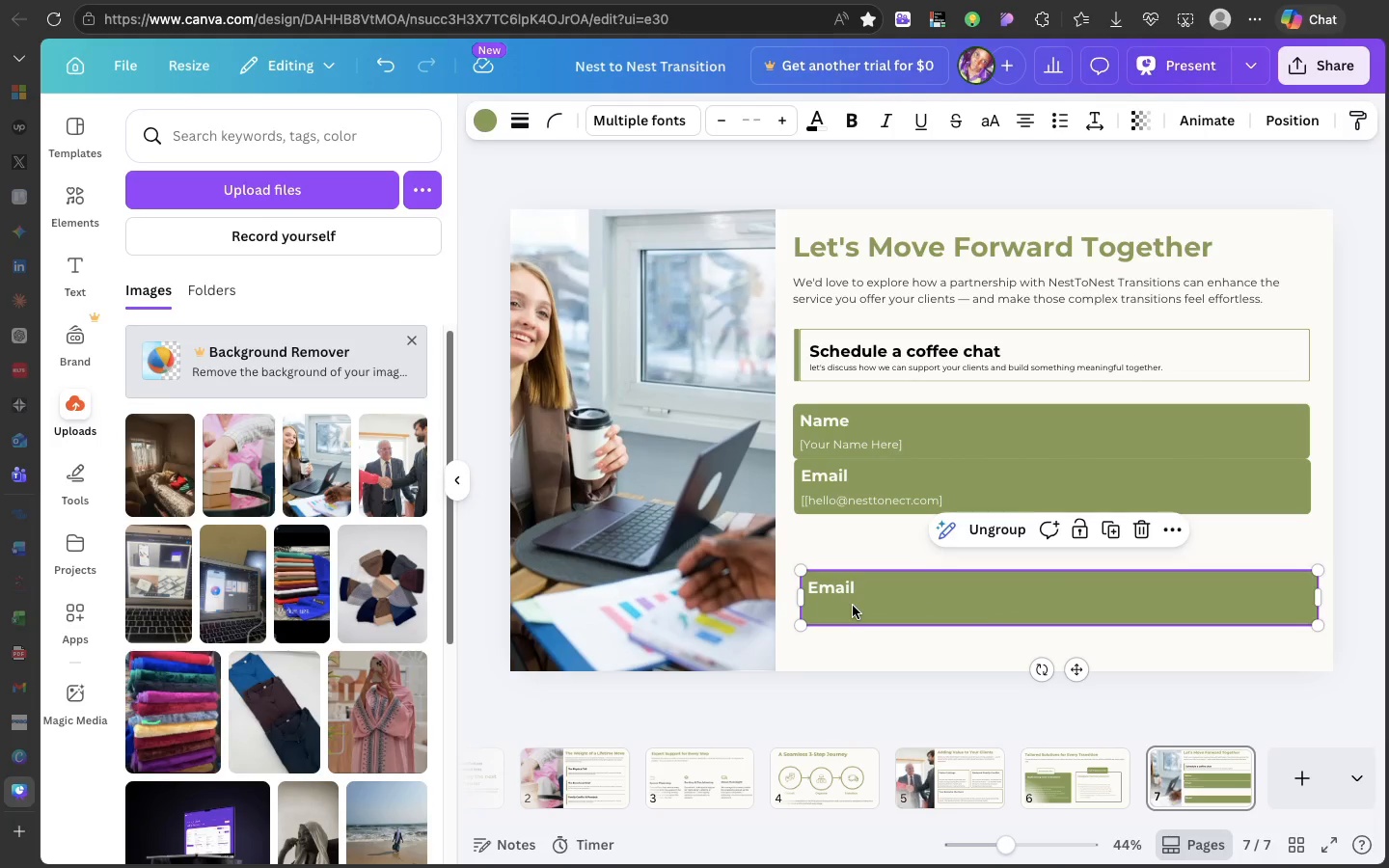 
double_click([853, 606])
 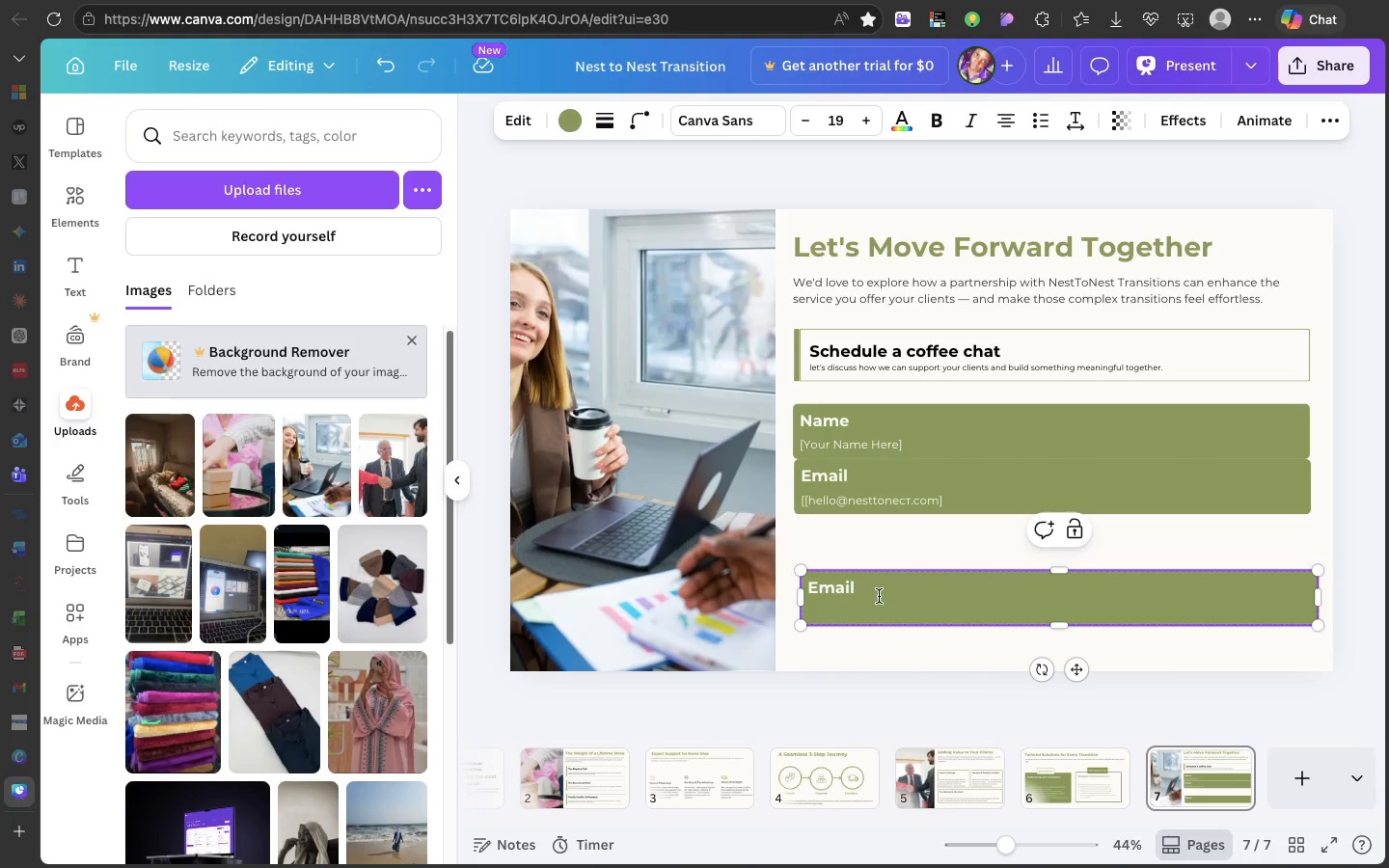 
left_click_drag(start_coordinate=[879, 596], to_coordinate=[875, 569])
 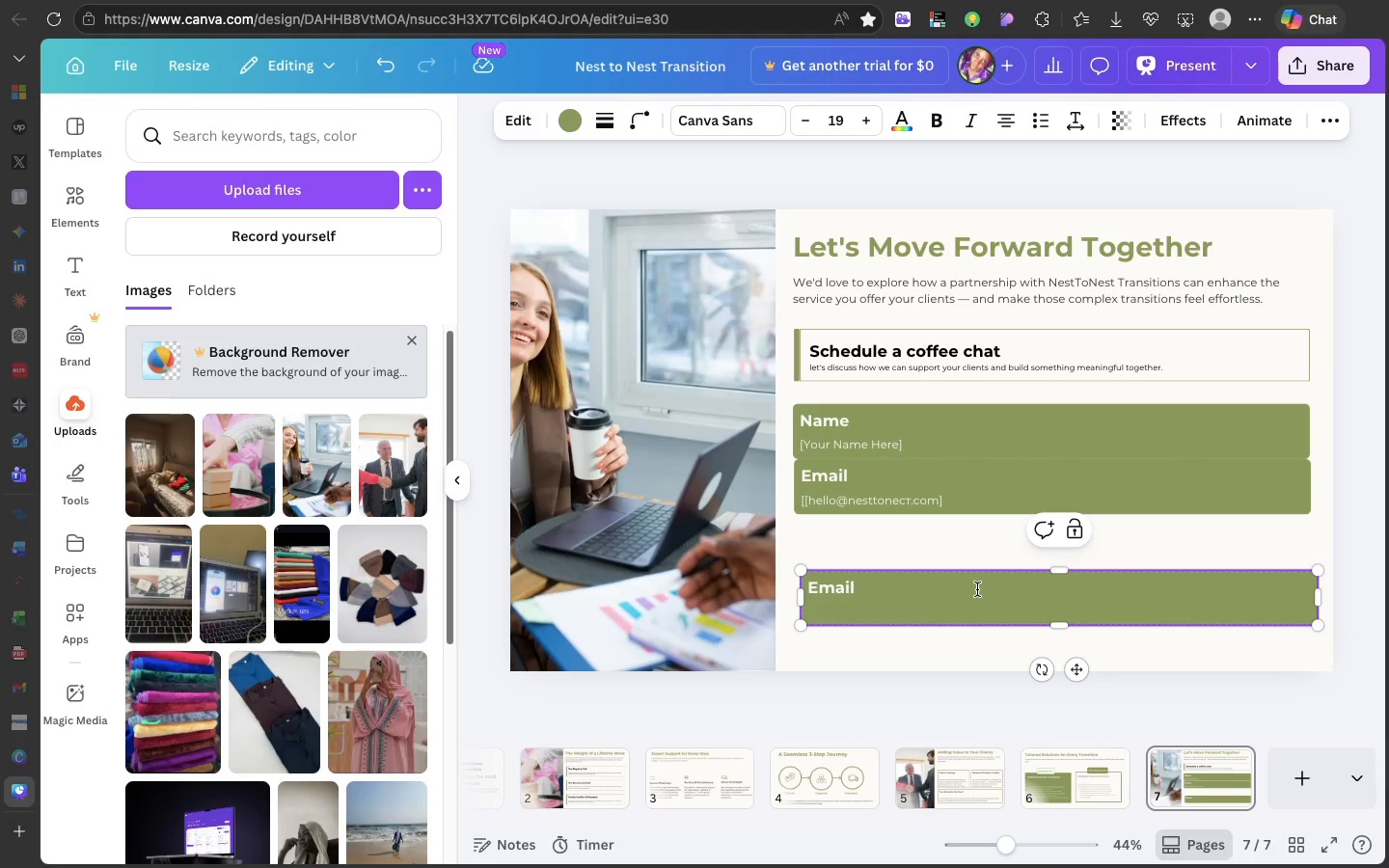 
left_click([977, 589])
 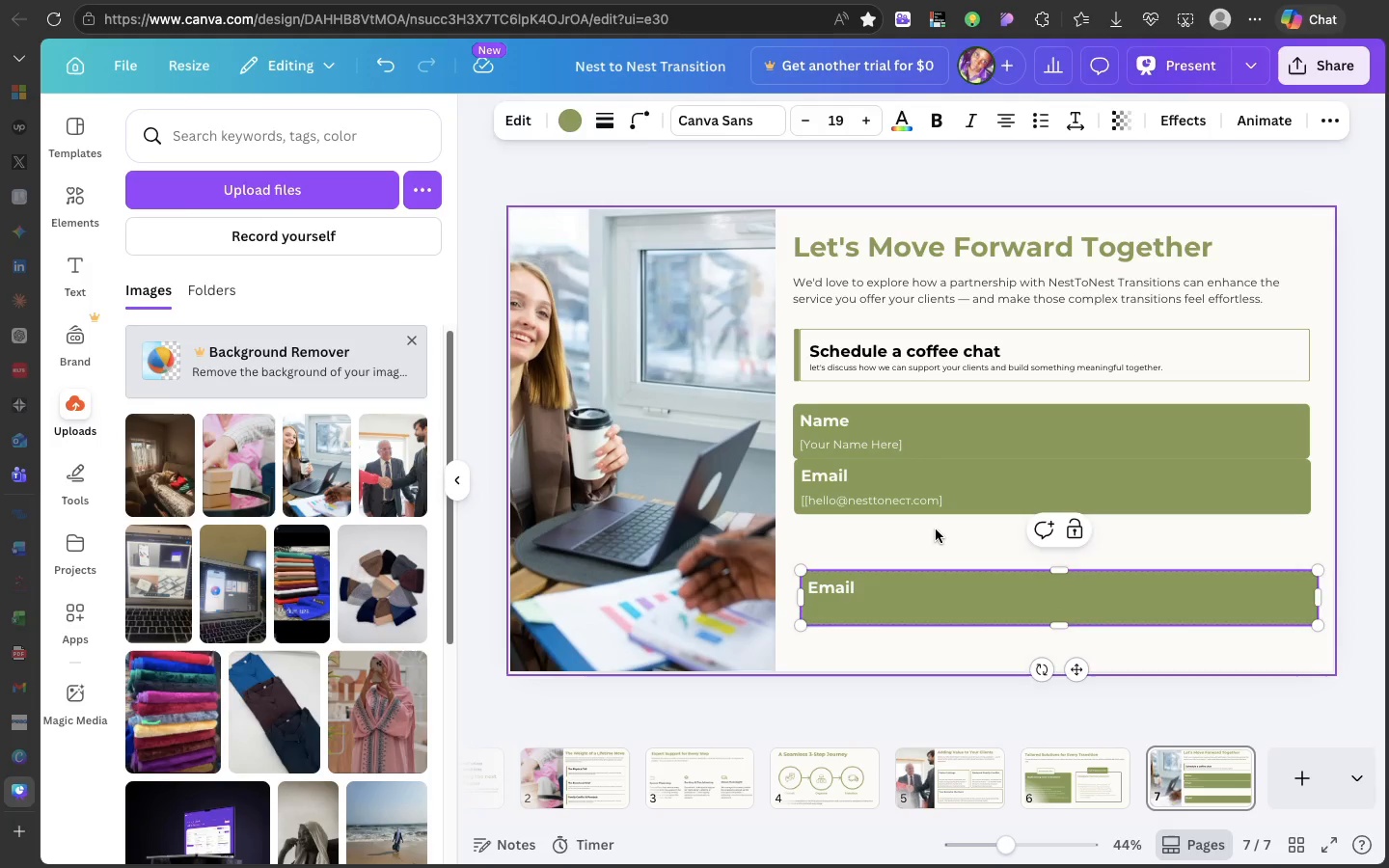 
left_click([936, 529])
 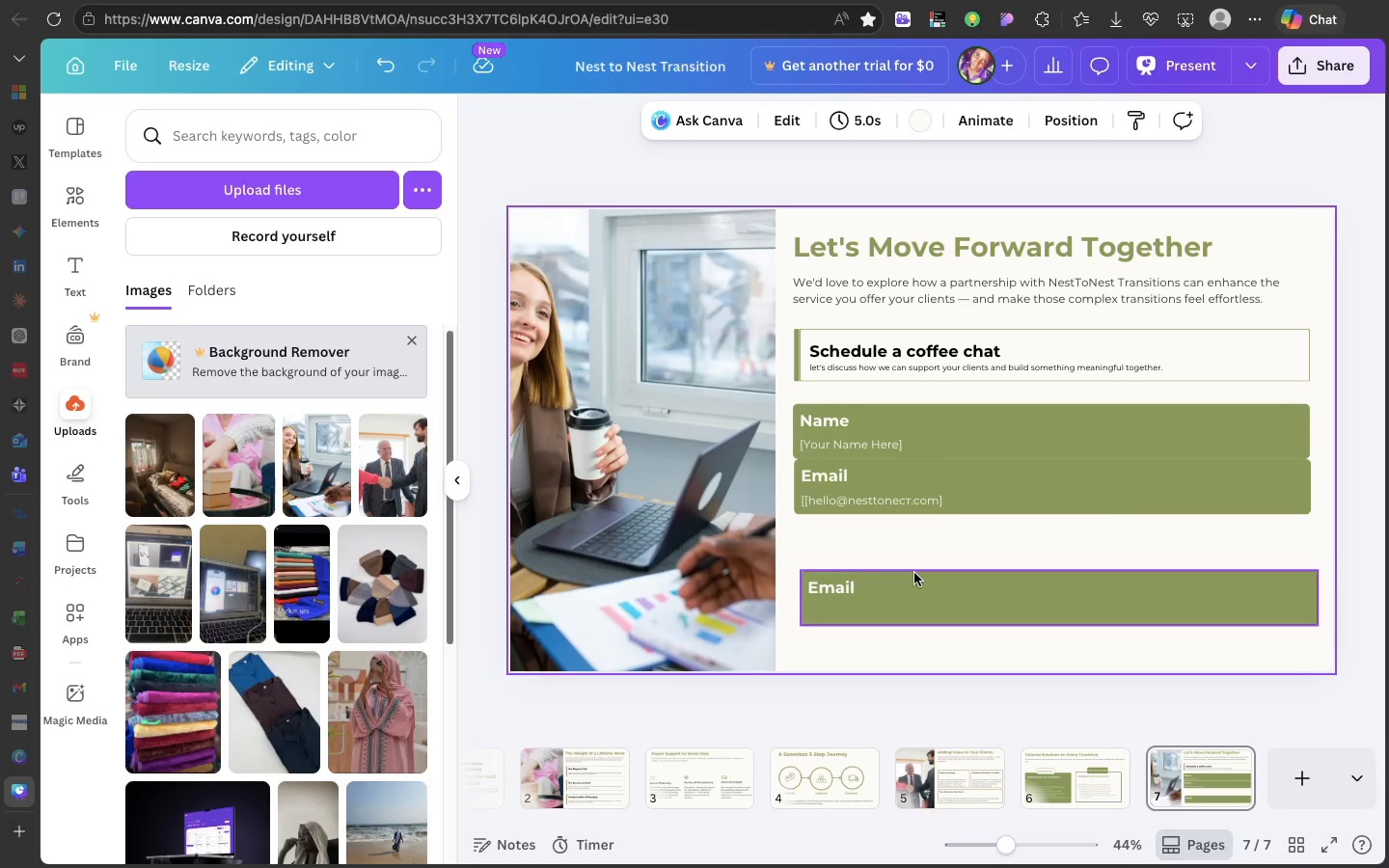 
left_click([914, 573])
 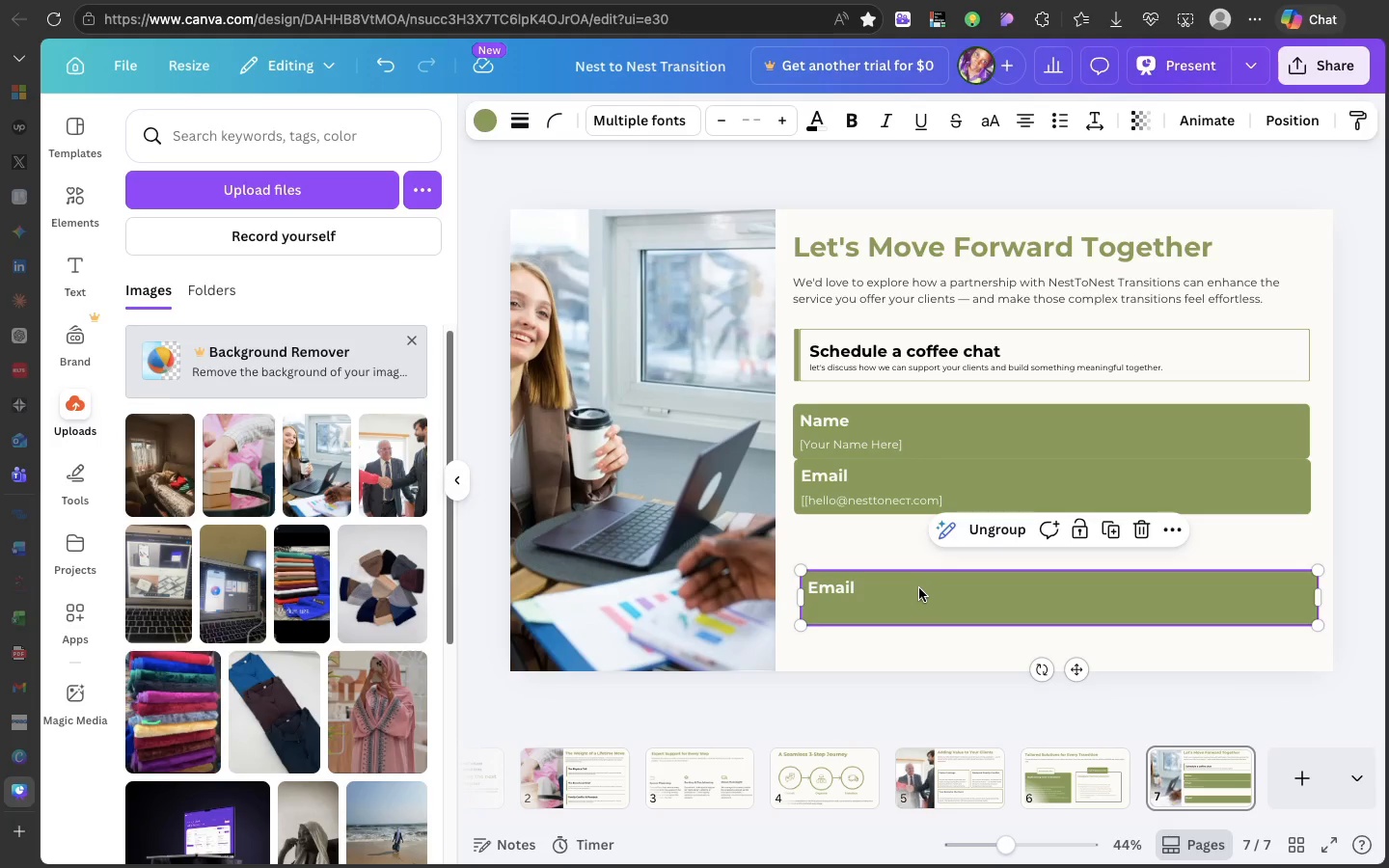 
left_click_drag(start_coordinate=[919, 588], to_coordinate=[914, 537])
 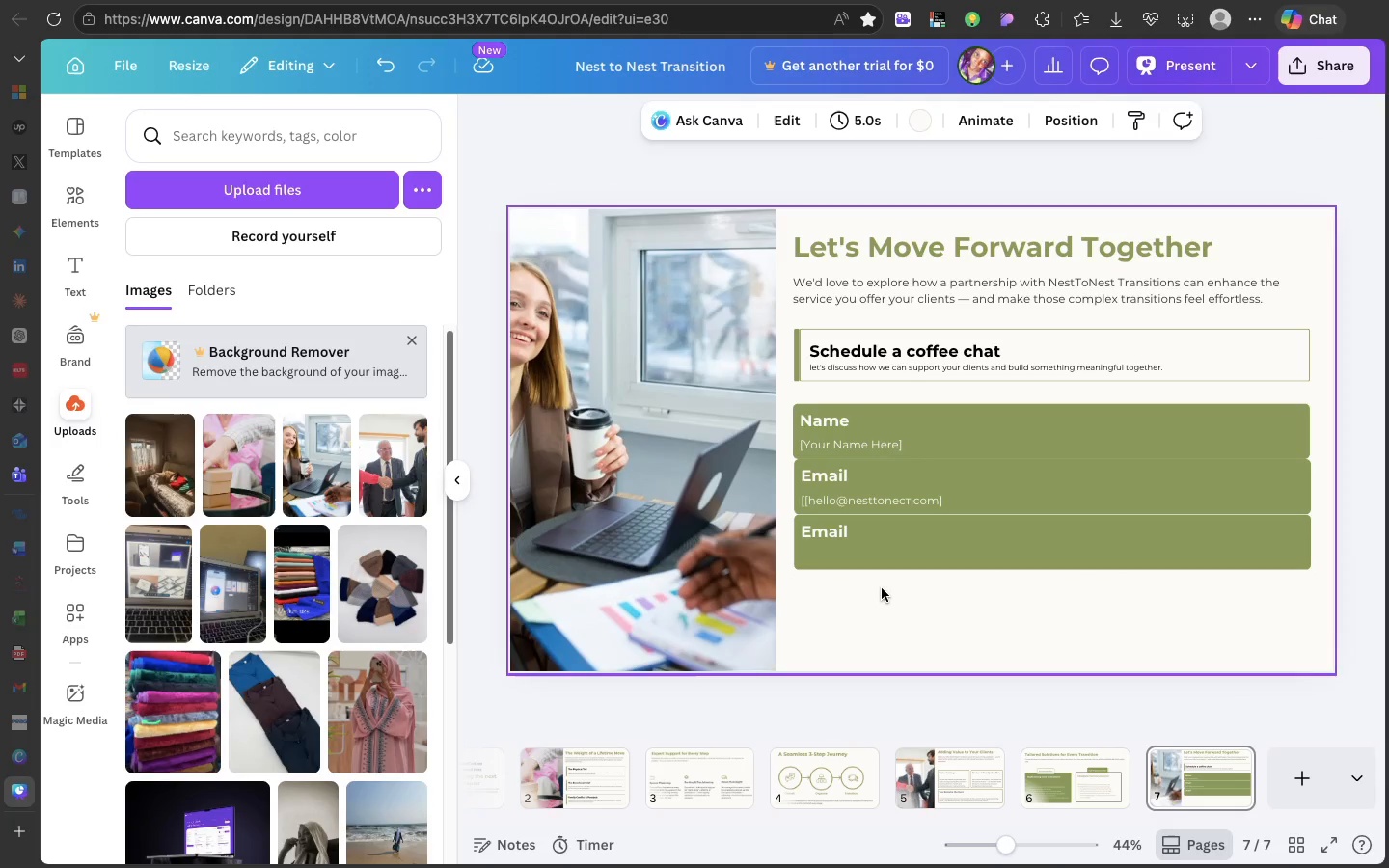 
double_click([882, 588])
 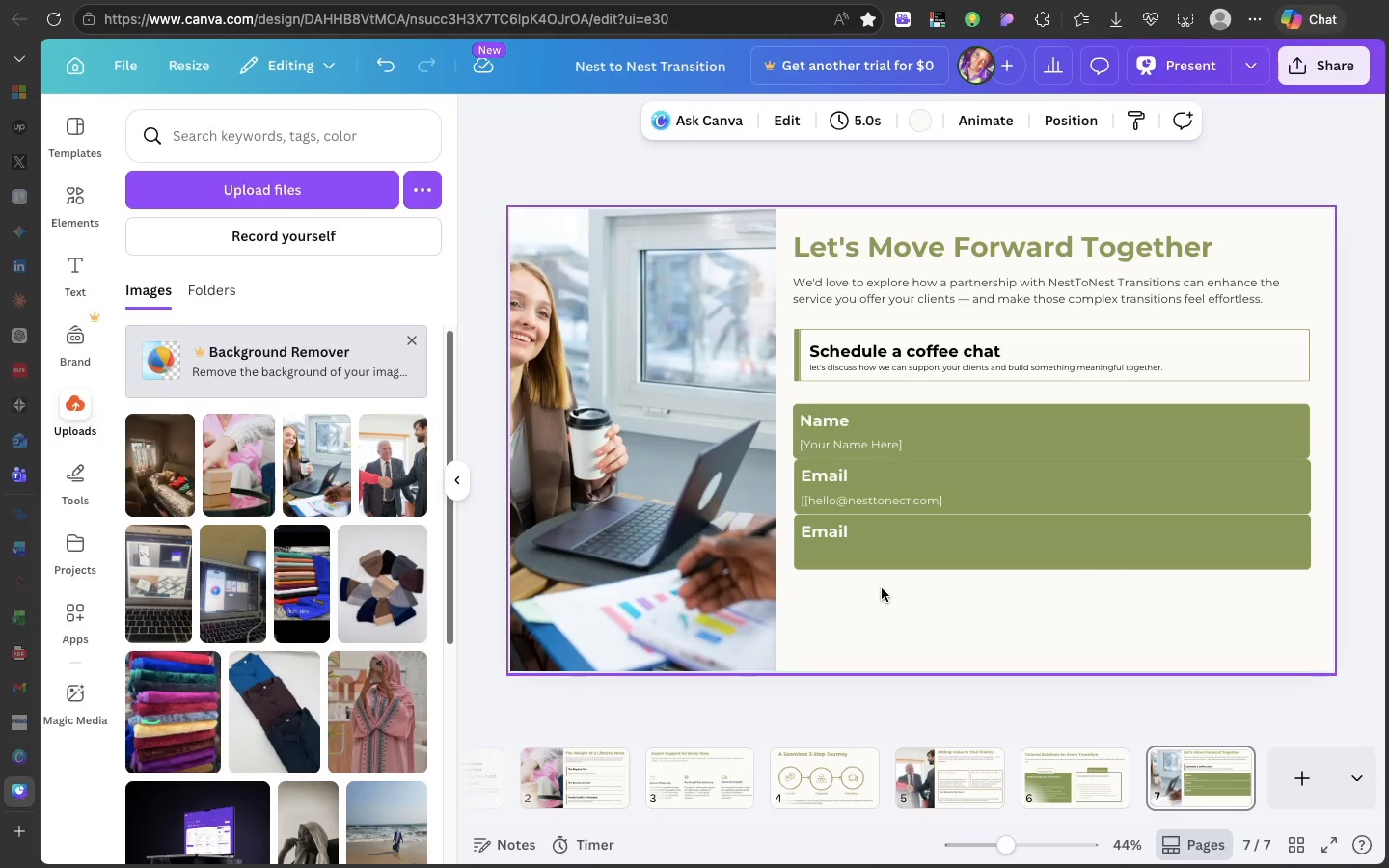 
triple_click([882, 588])
 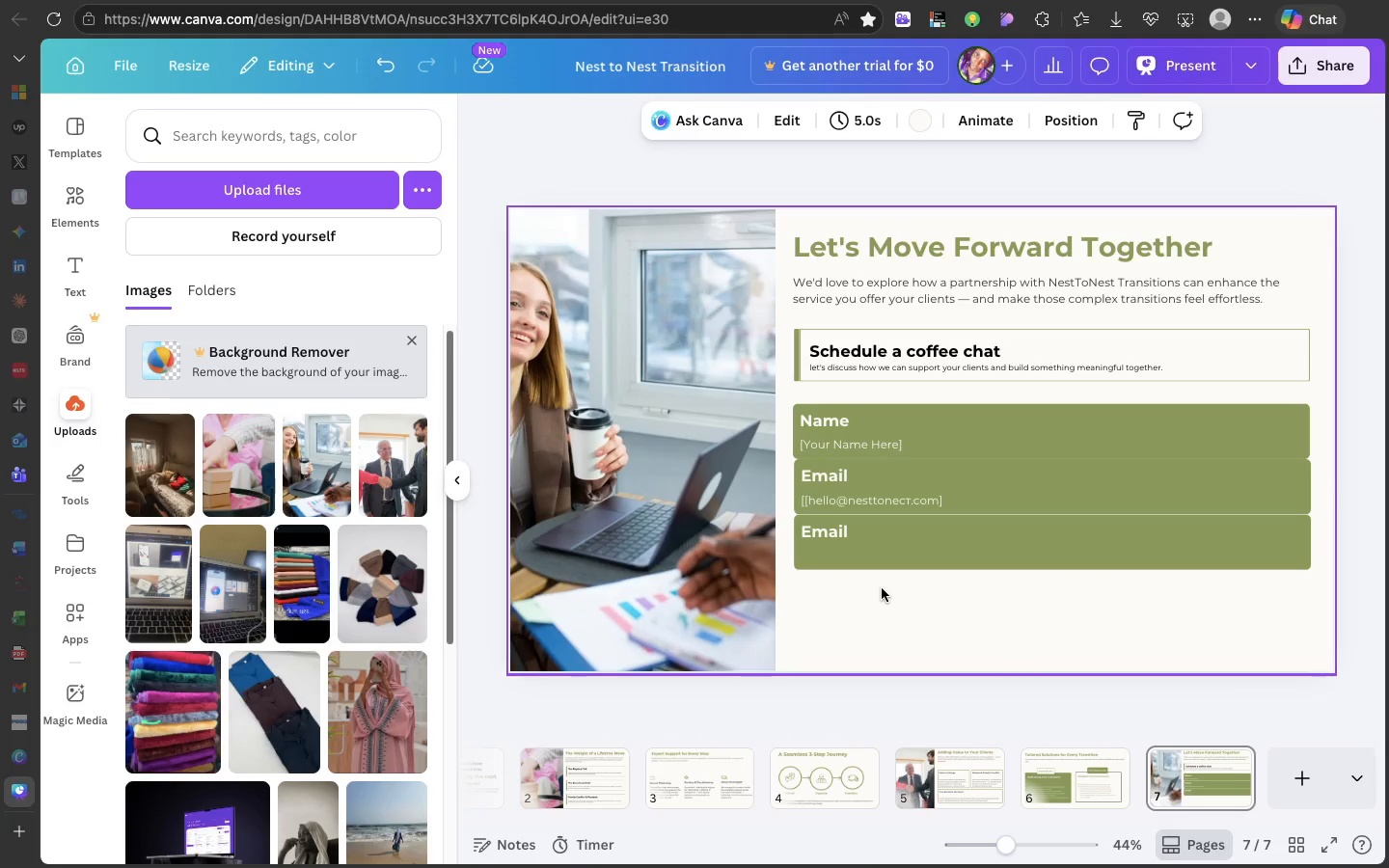 
triple_click([882, 588])
 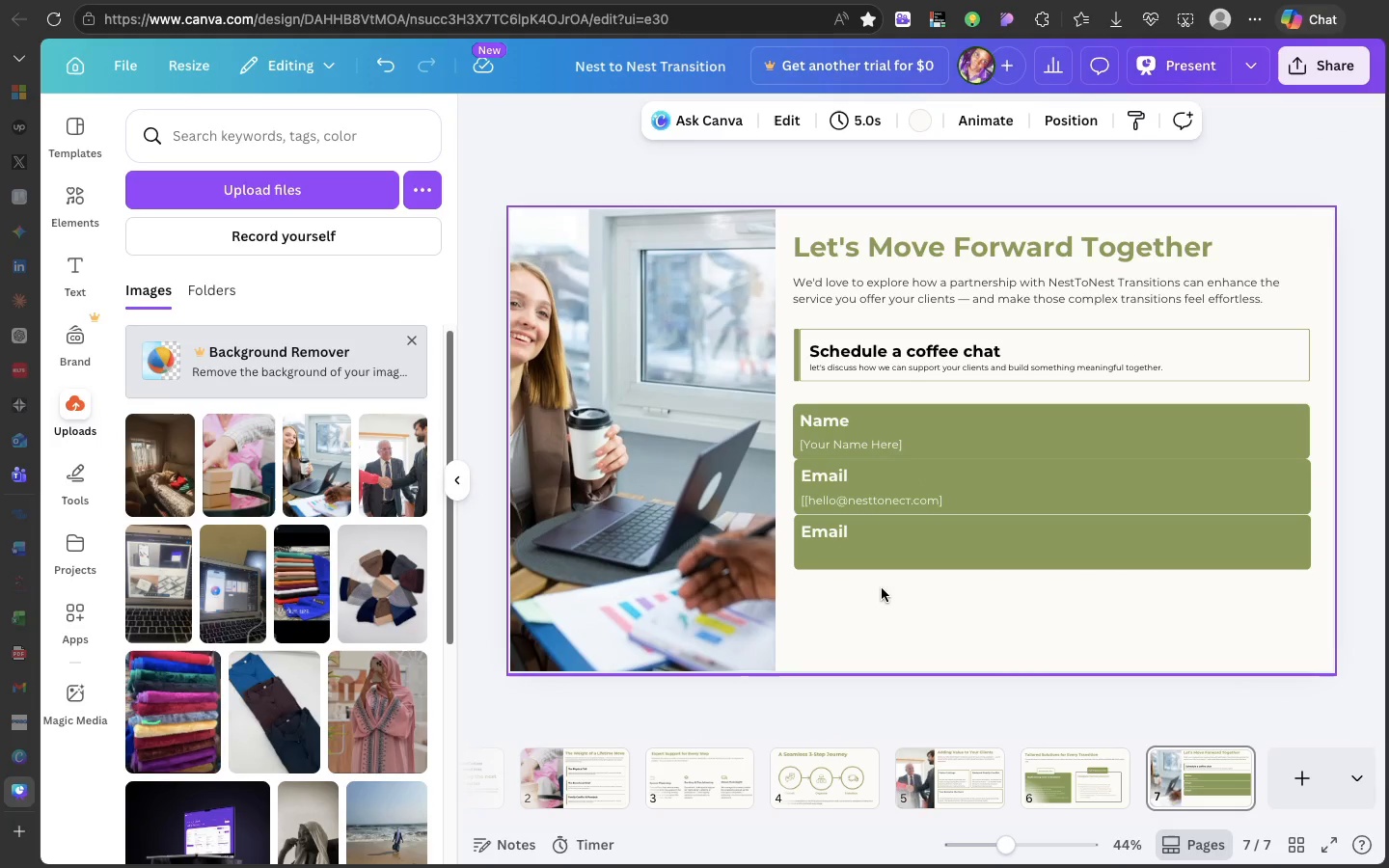 
triple_click([882, 588])
 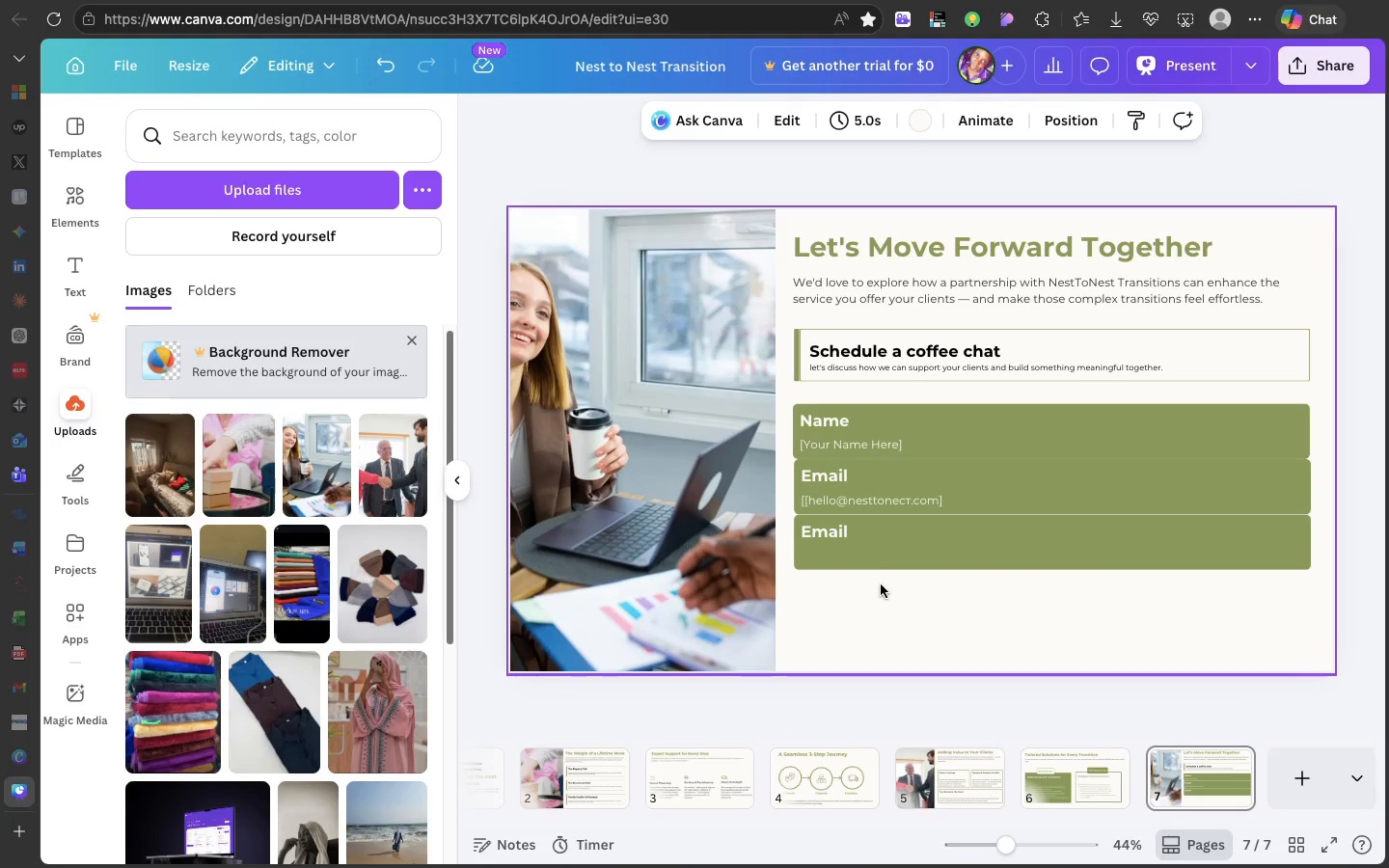 
triple_click([882, 588])
 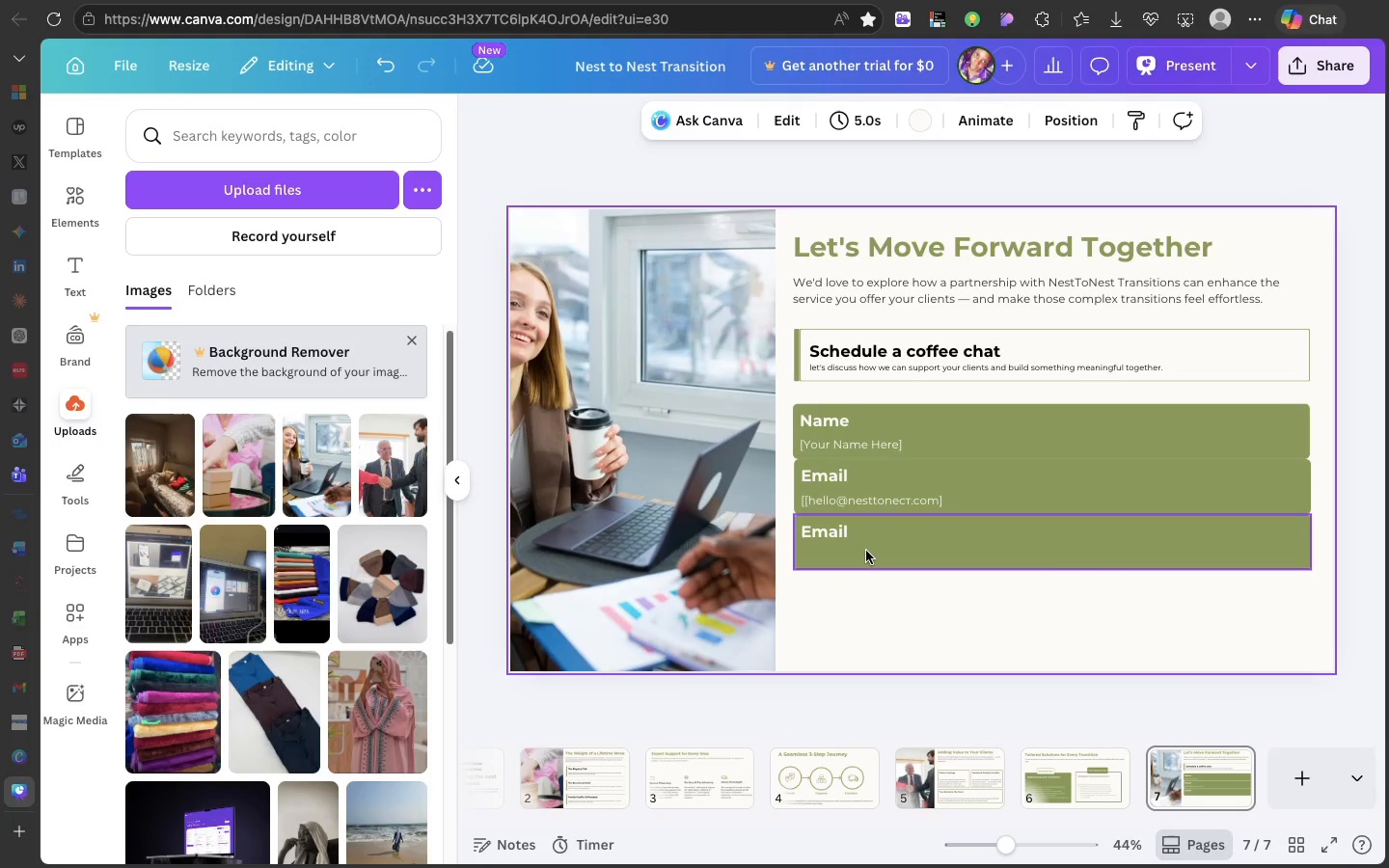 
left_click([866, 551])
 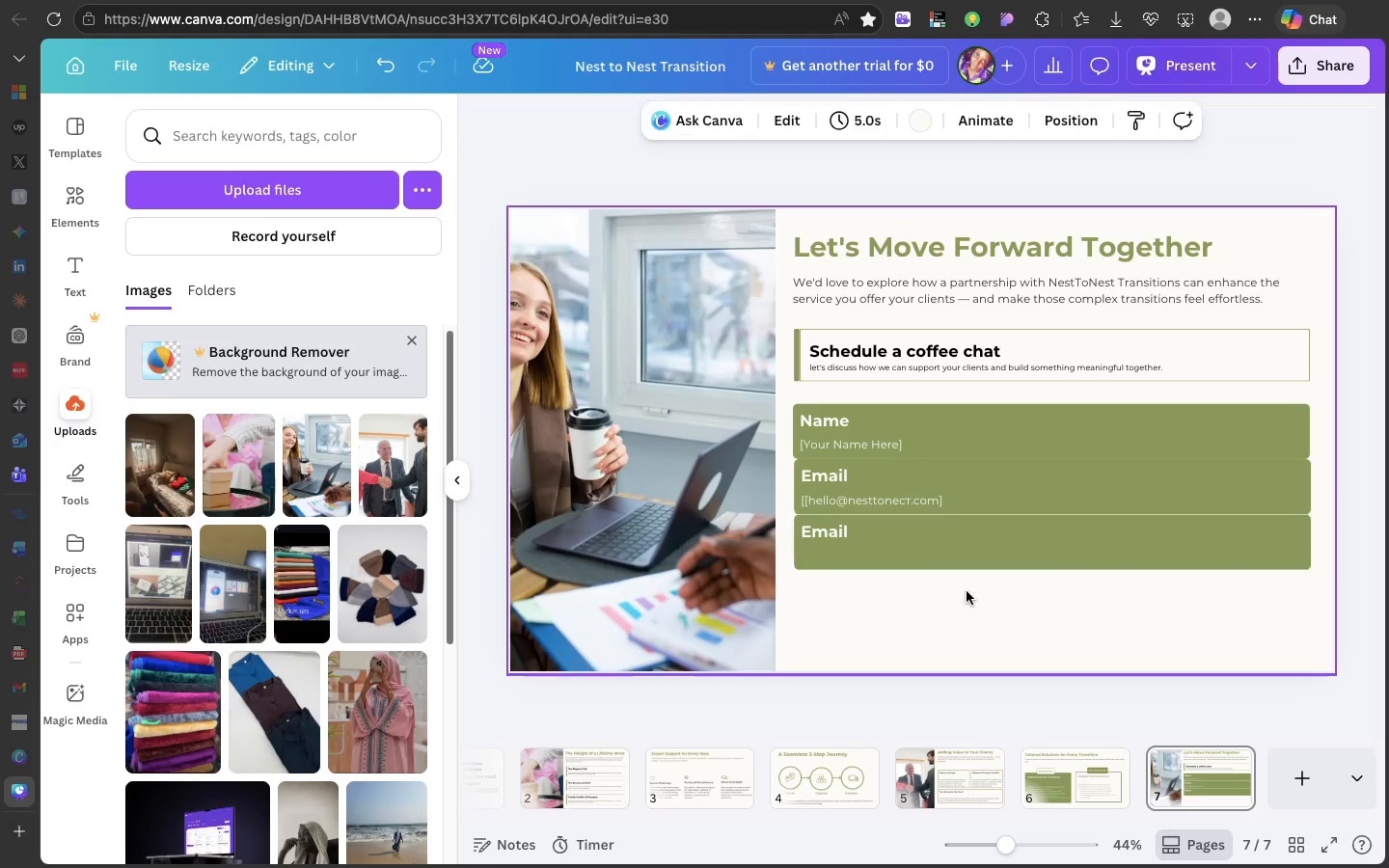 
double_click([967, 591])
 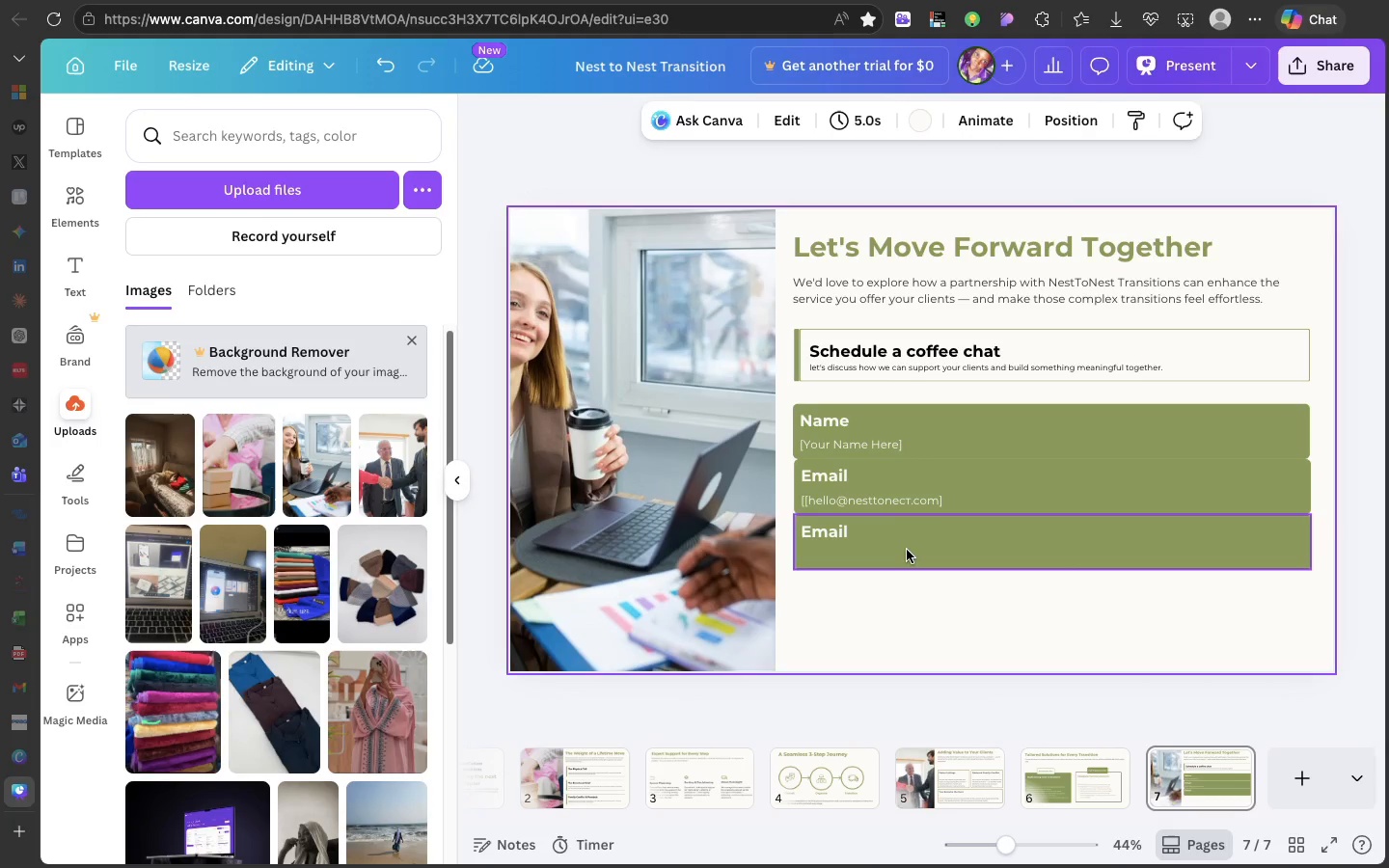 
left_click([907, 550])
 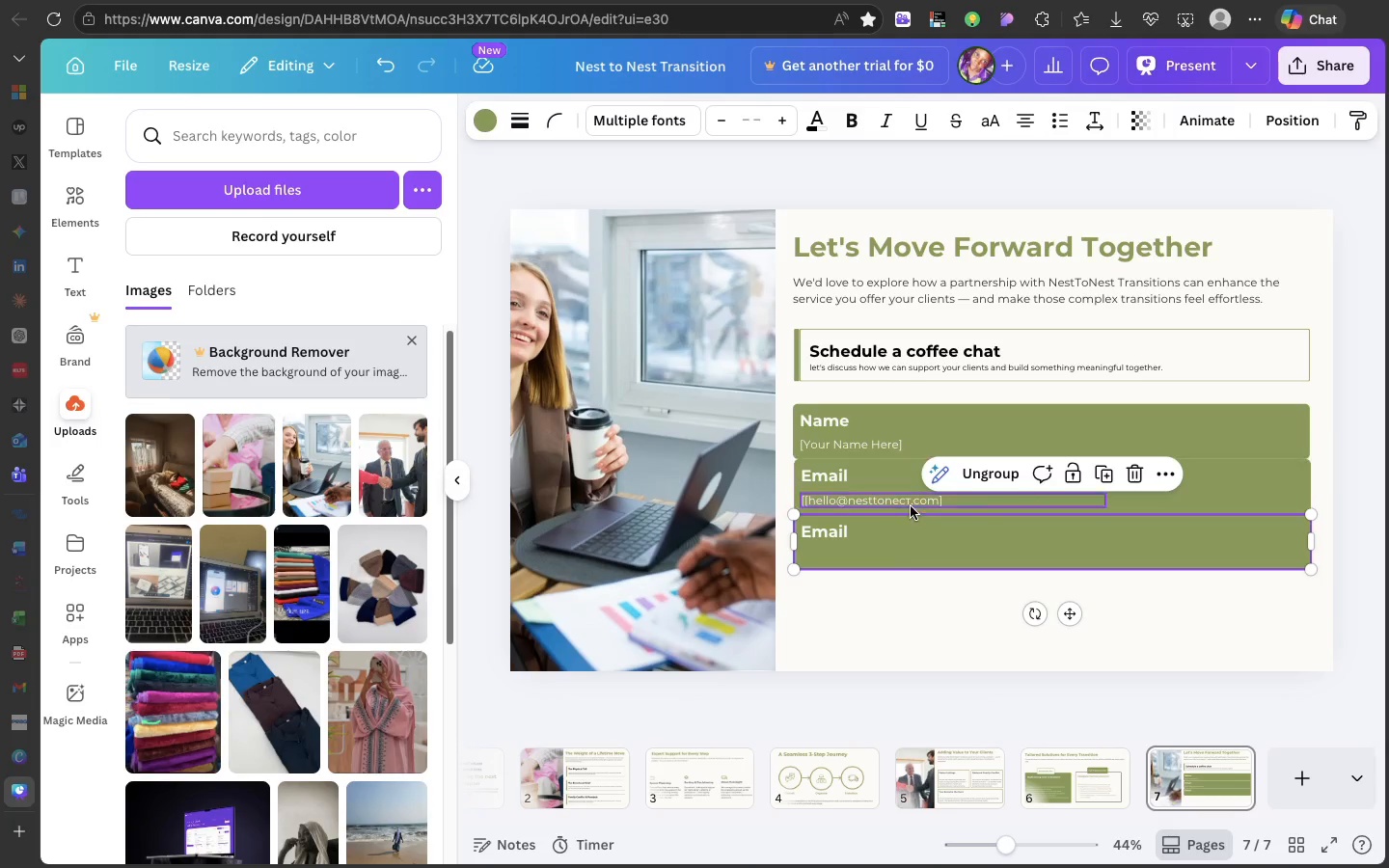 
left_click([908, 500])
 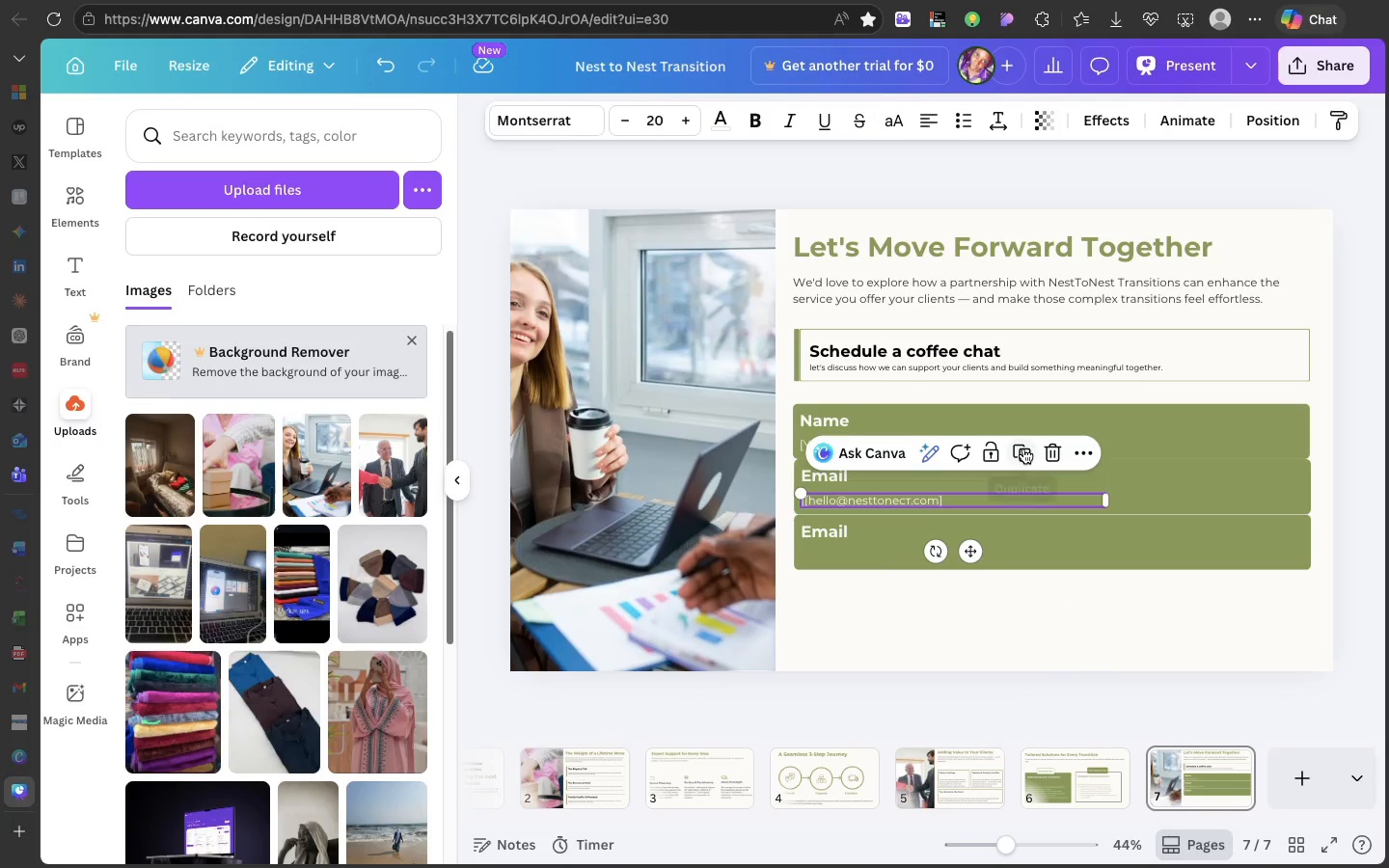 
left_click([1023, 448])
 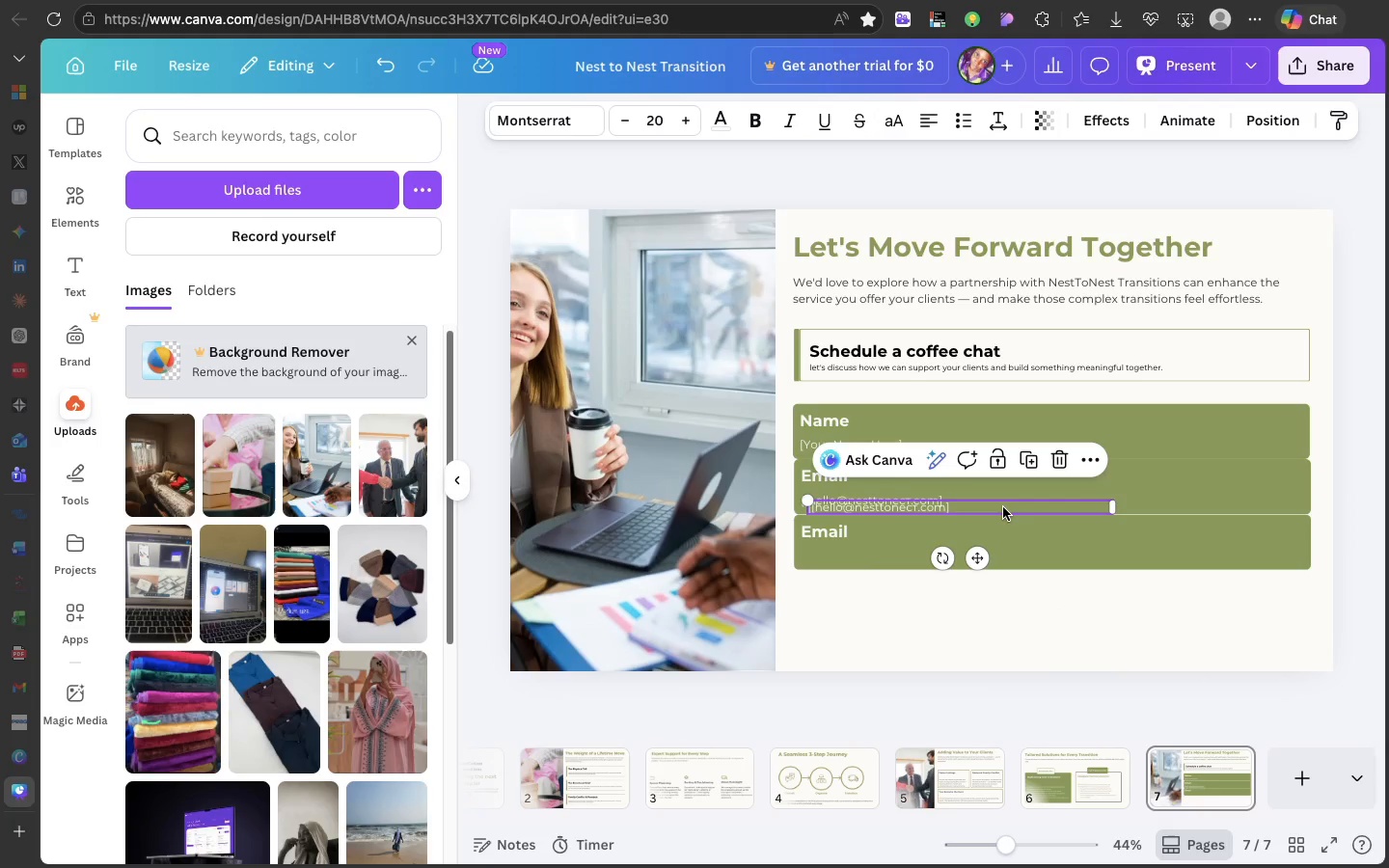 
left_click_drag(start_coordinate=[1003, 507], to_coordinate=[998, 552])
 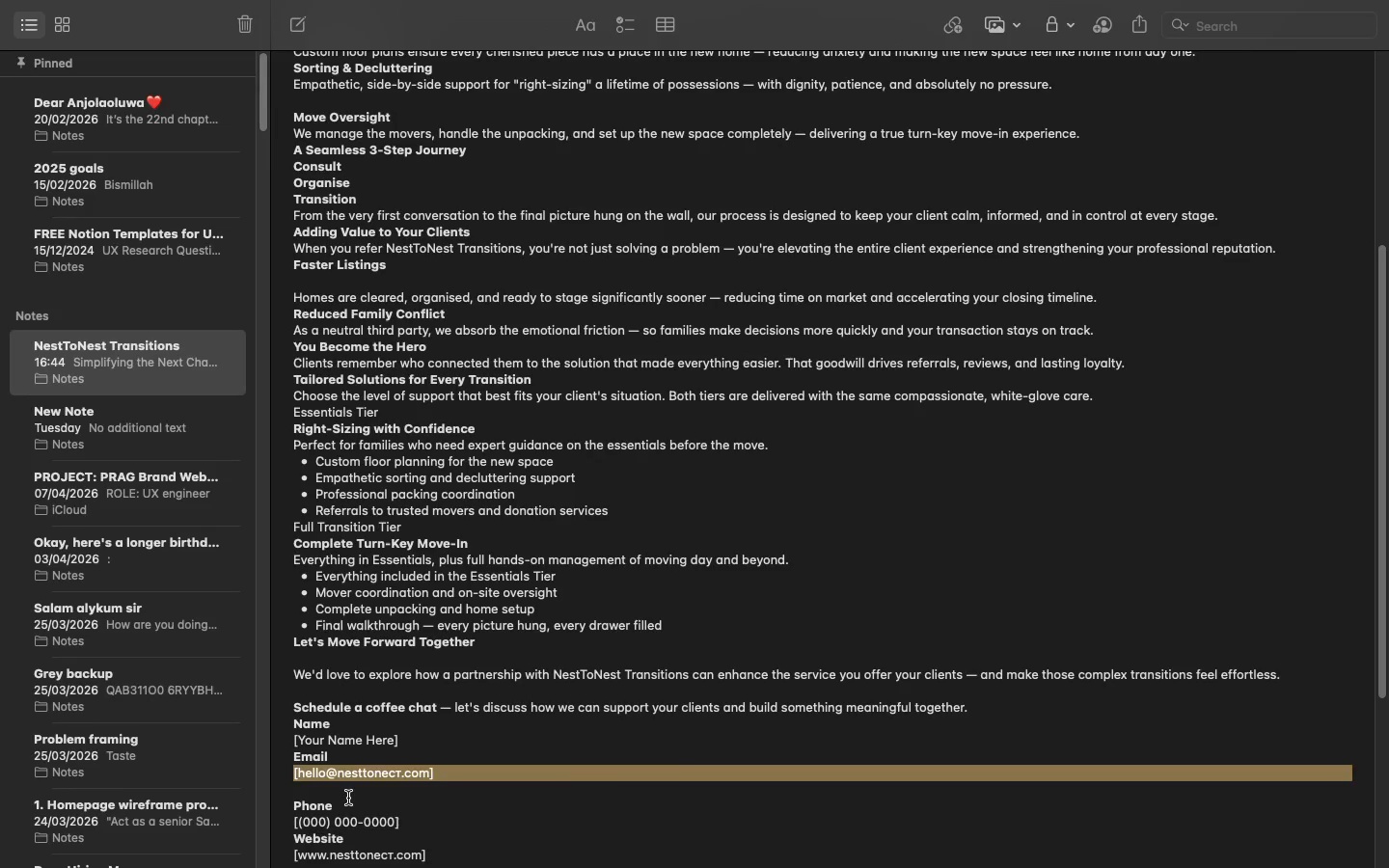 
left_click([329, 808])
 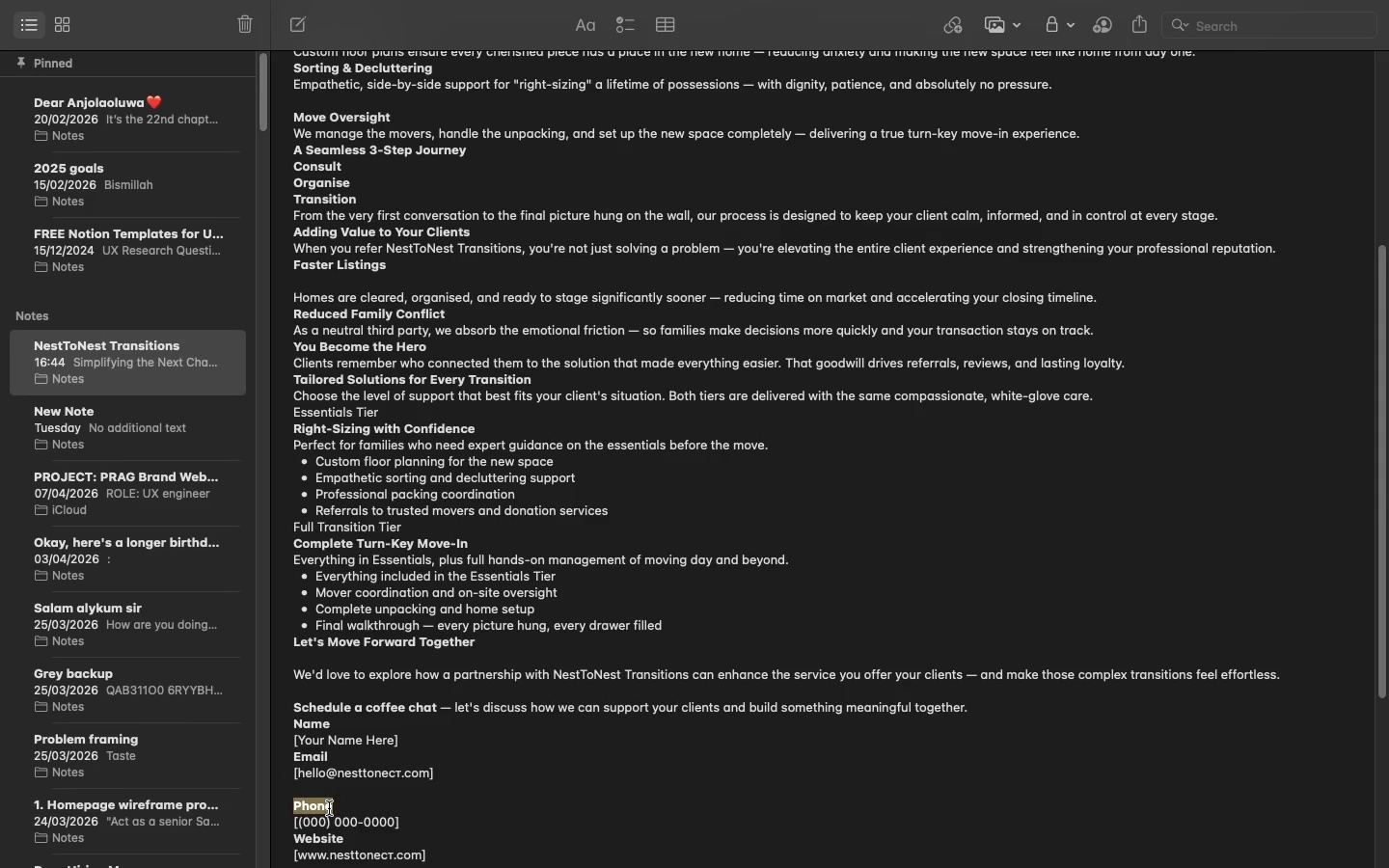 
double_click([329, 808])
 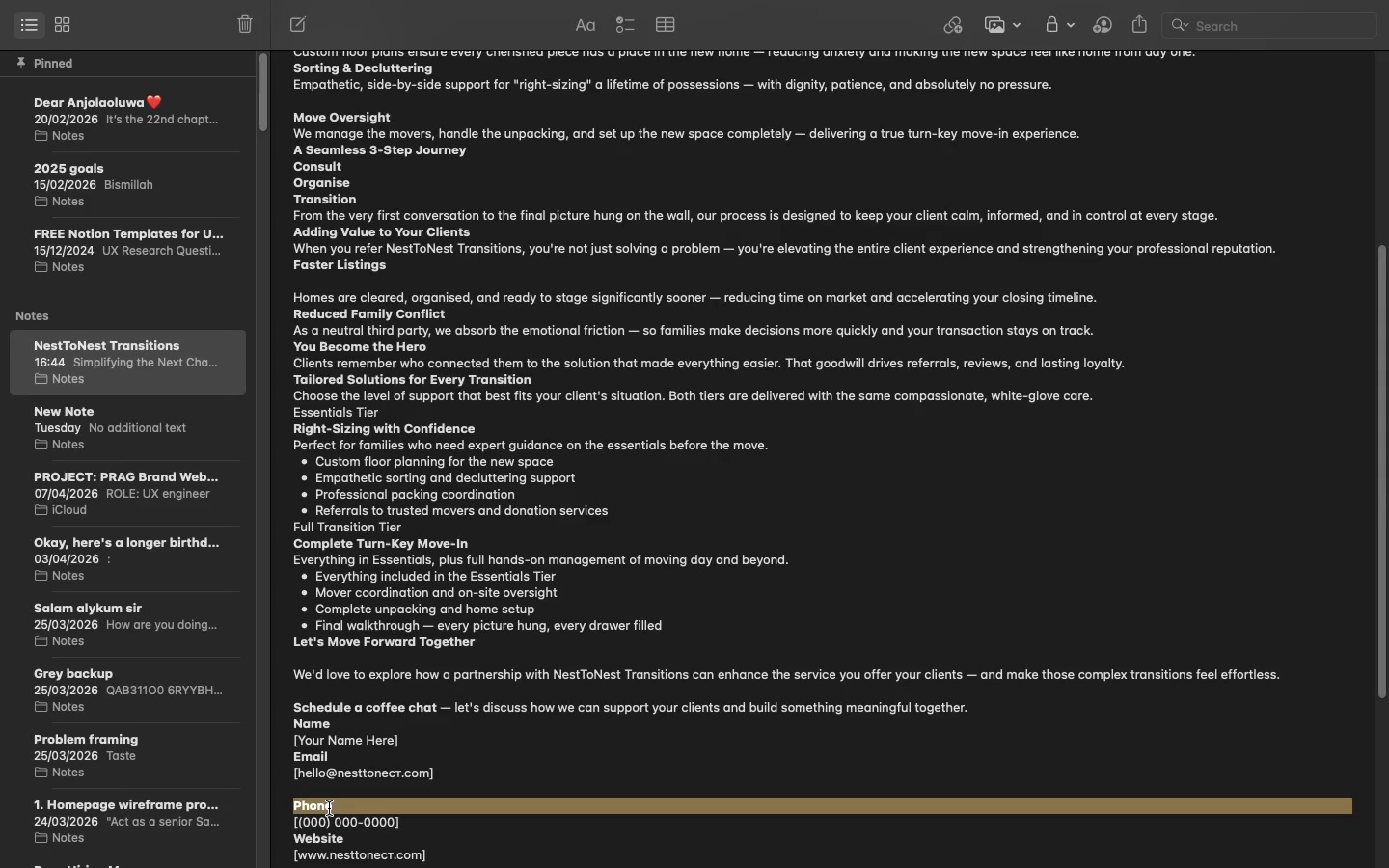 
triple_click([329, 808])
 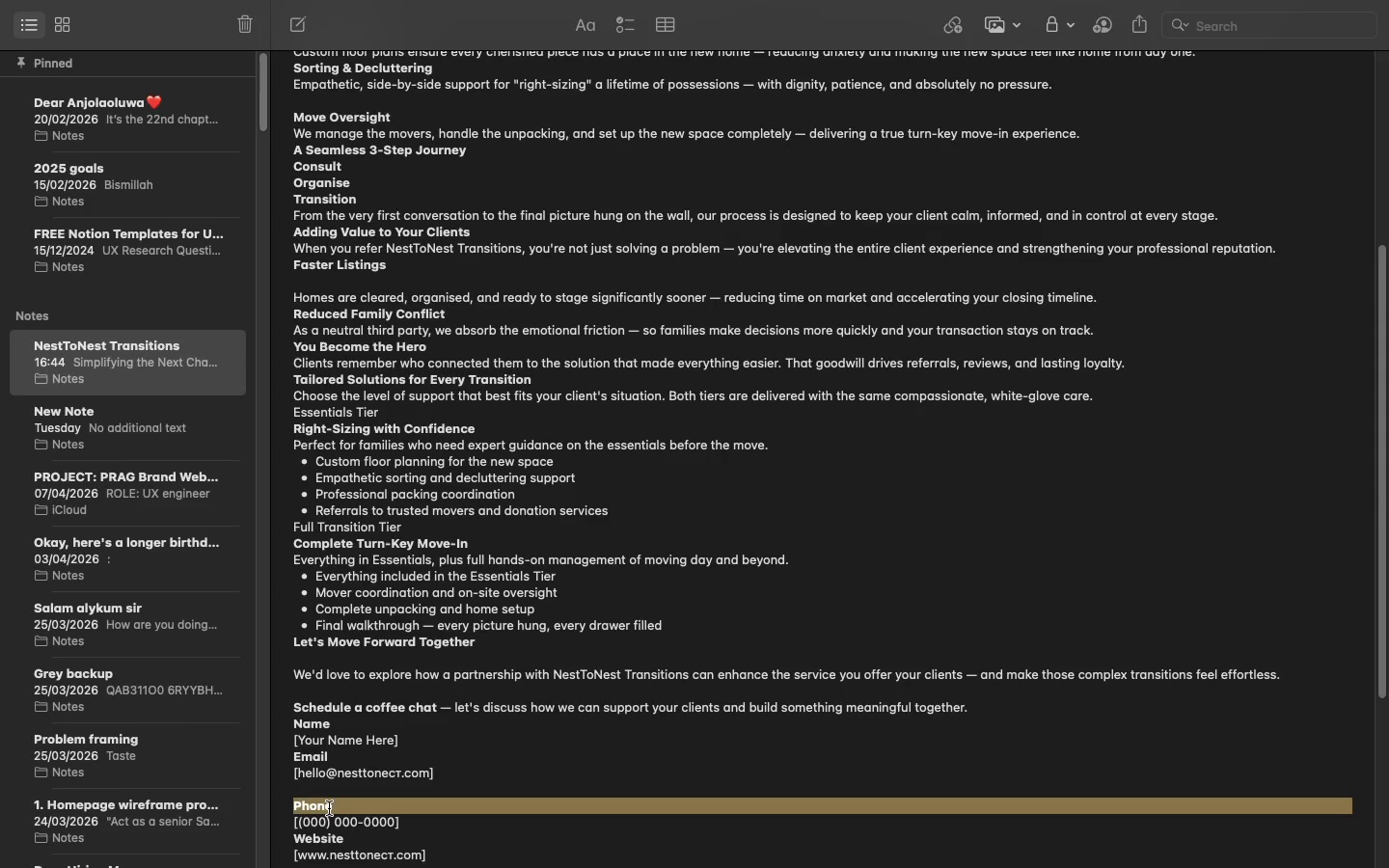 
key(Meta+CommandLeft)
 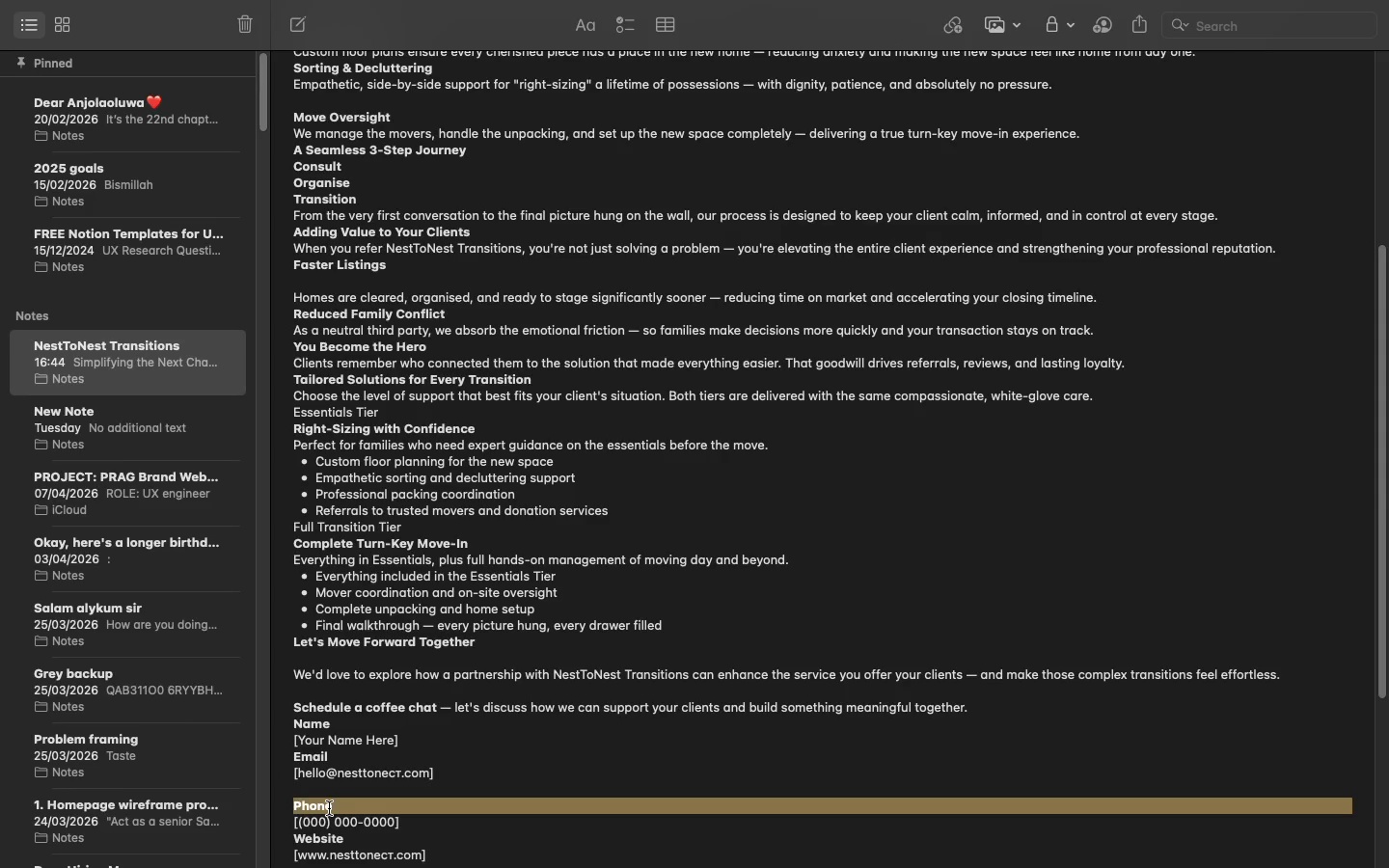 
key(Meta+C)
 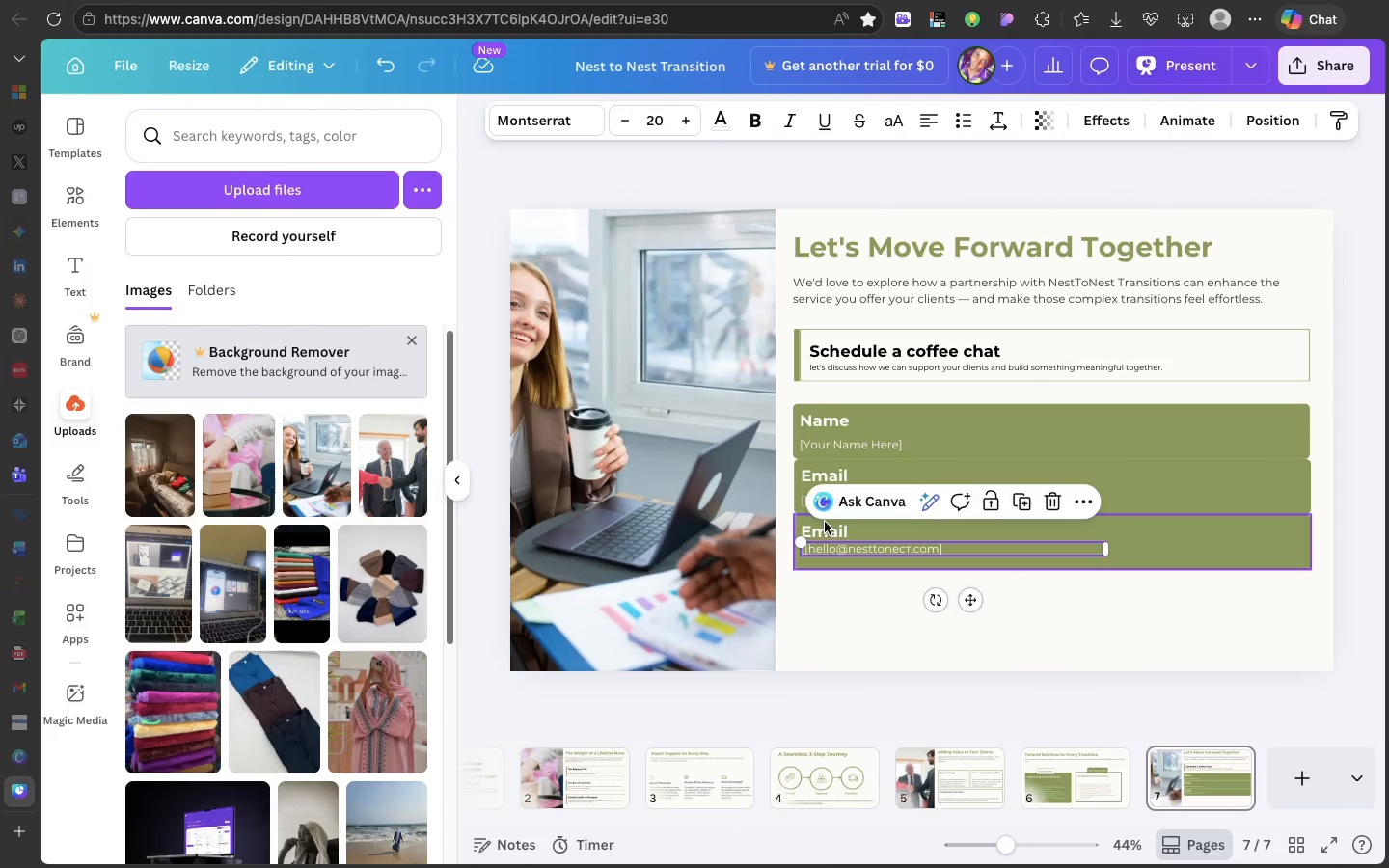 
double_click([825, 522])
 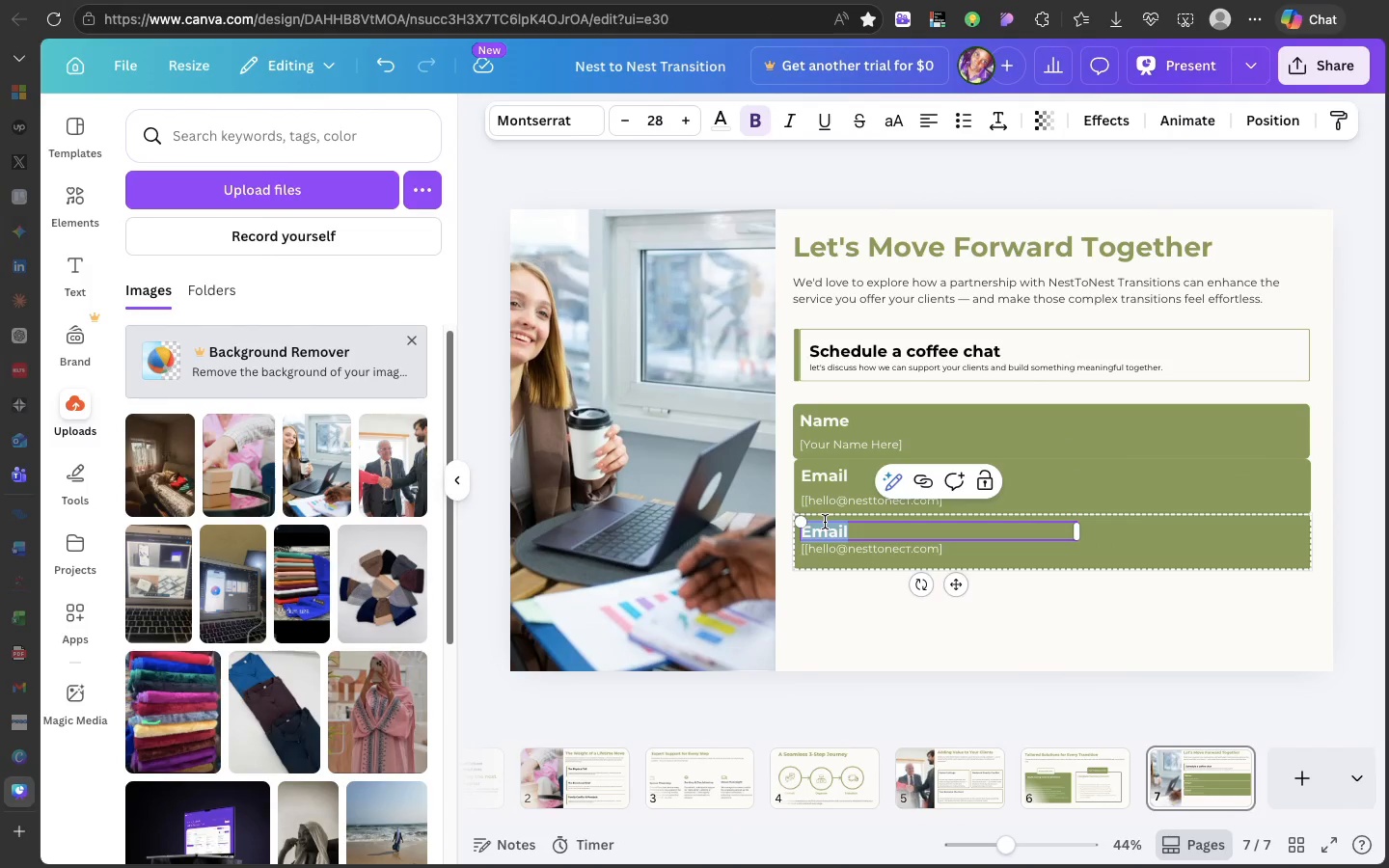 
key(Meta+CommandLeft)
 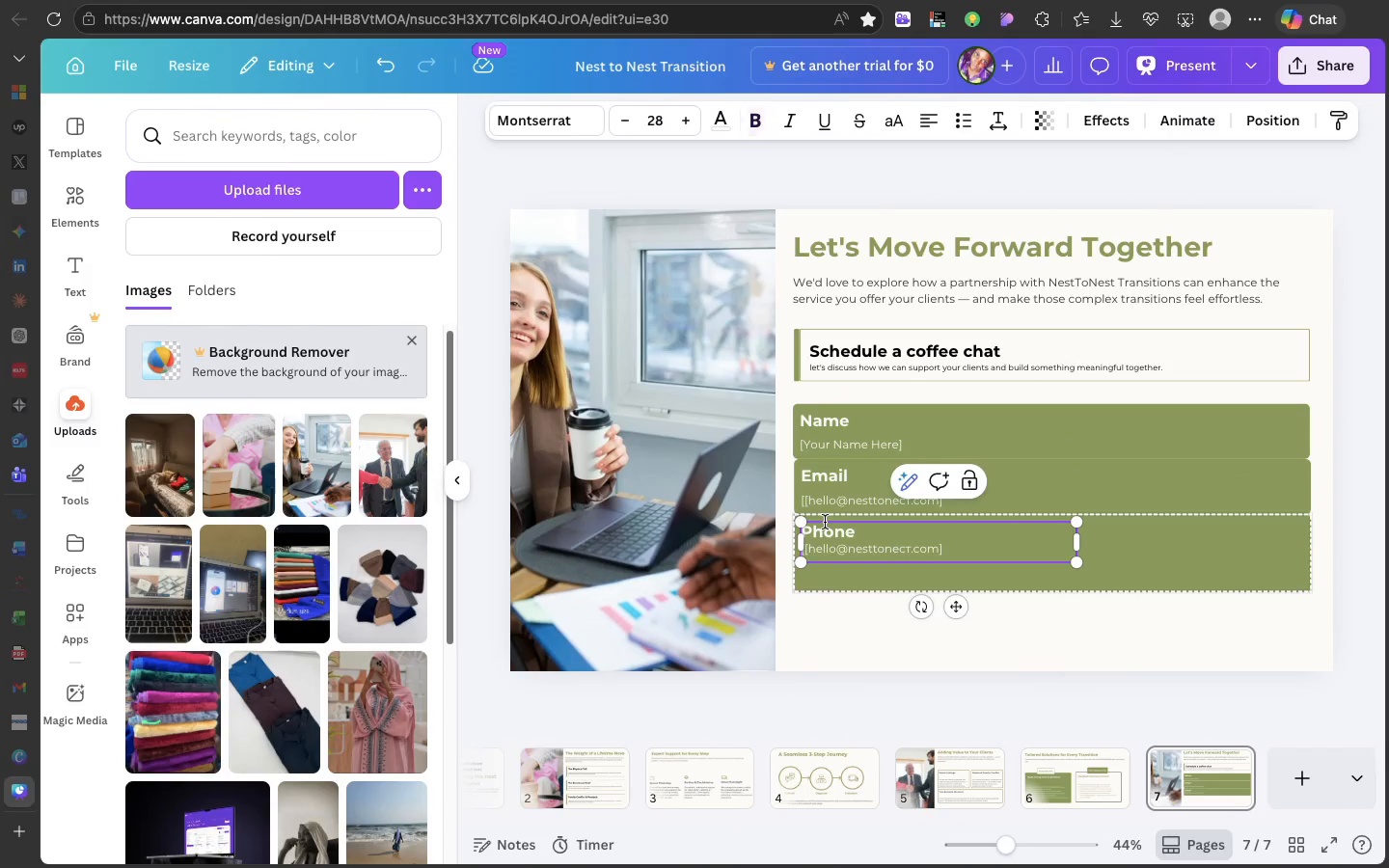 
key(Meta+V)
 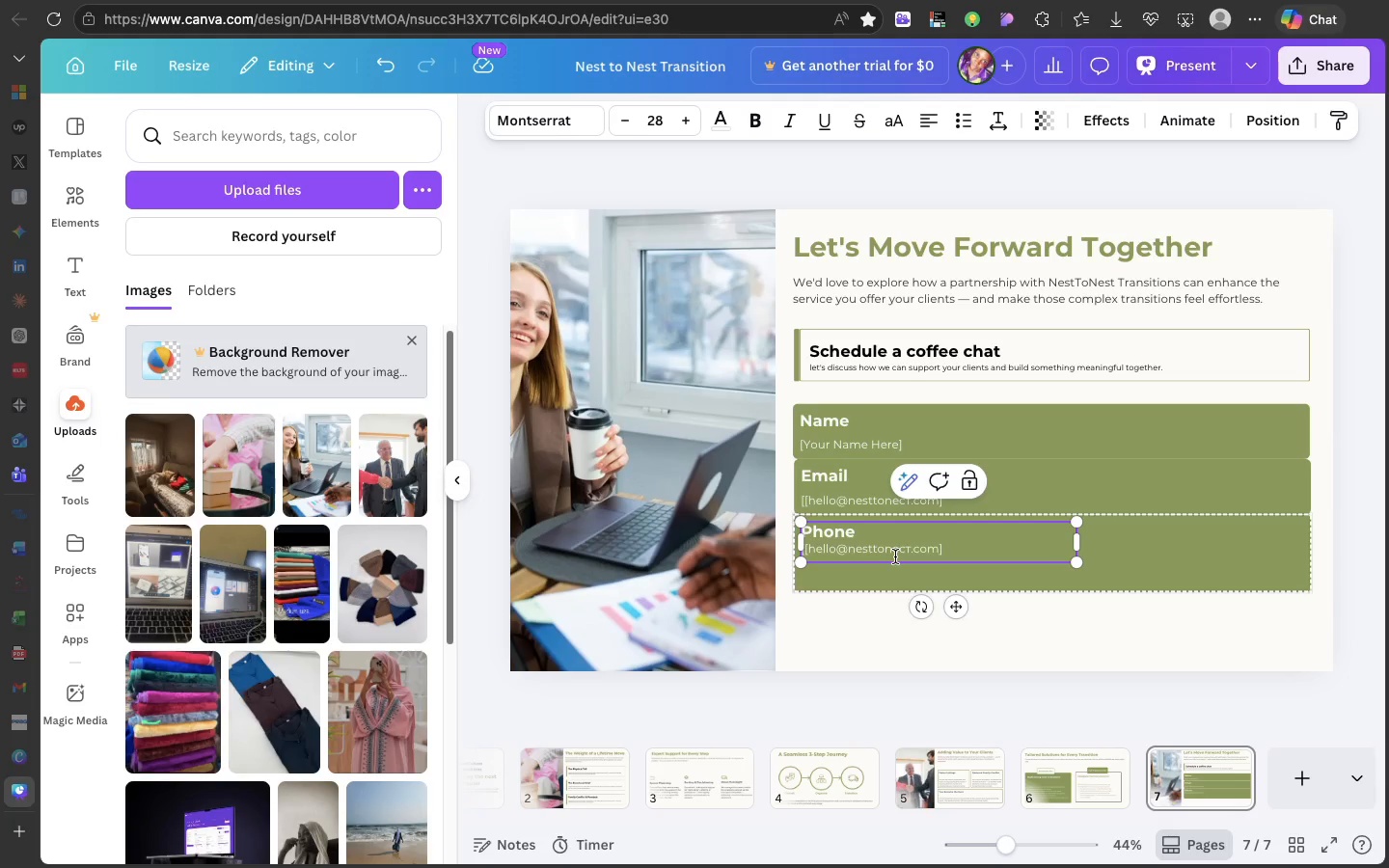 
left_click([895, 556])
 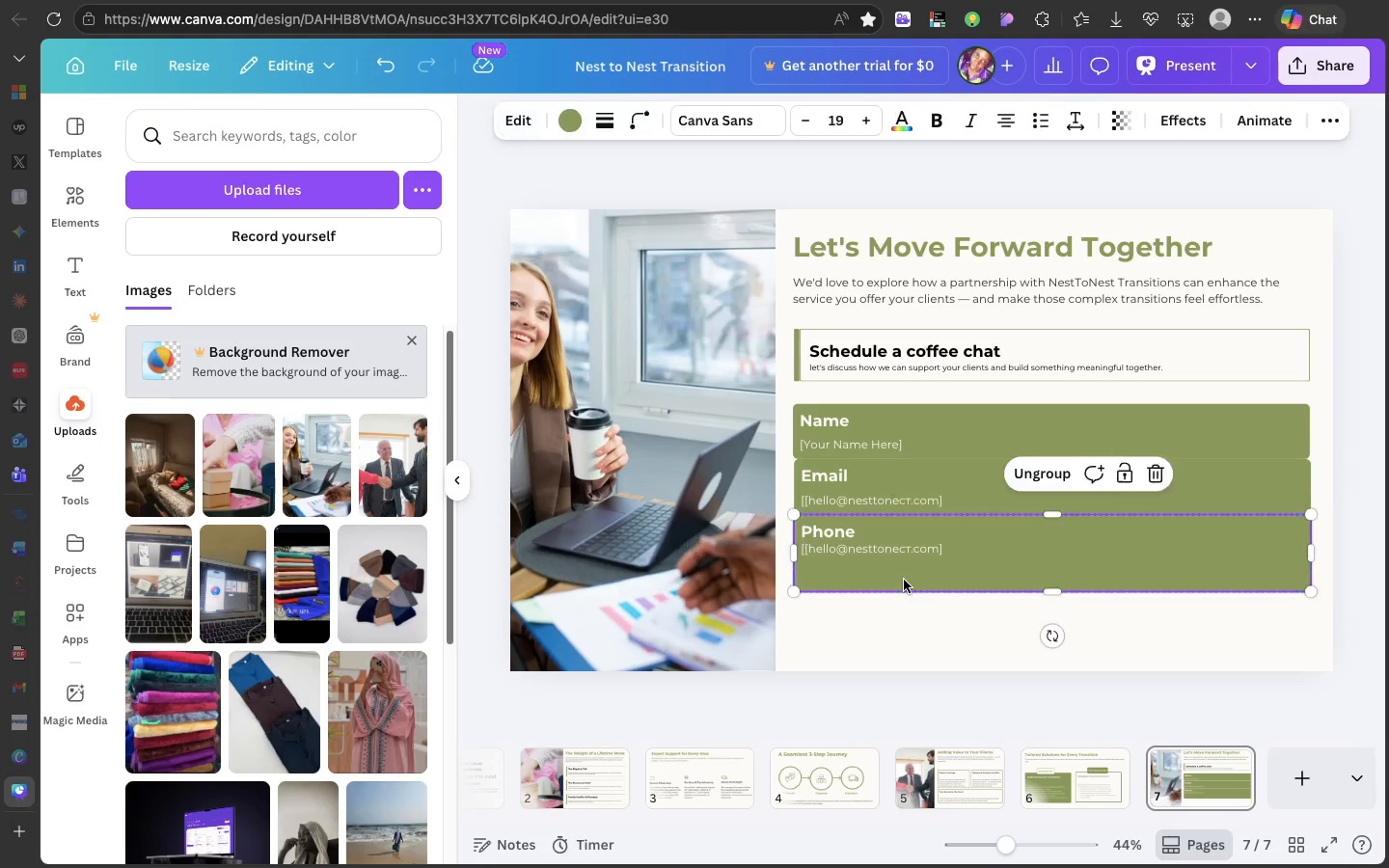 
left_click([904, 580])
 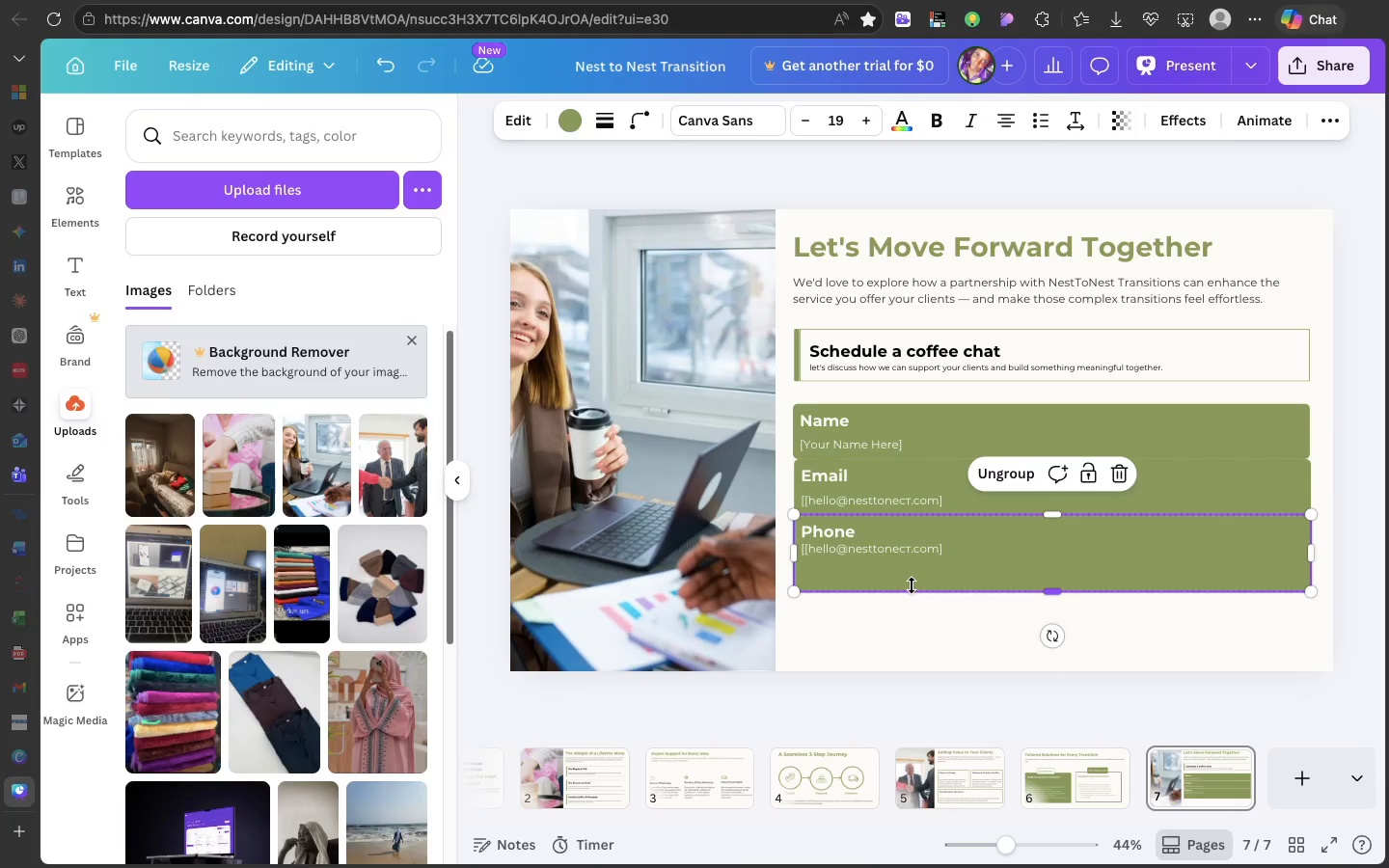 
left_click_drag(start_coordinate=[912, 585], to_coordinate=[912, 566])
 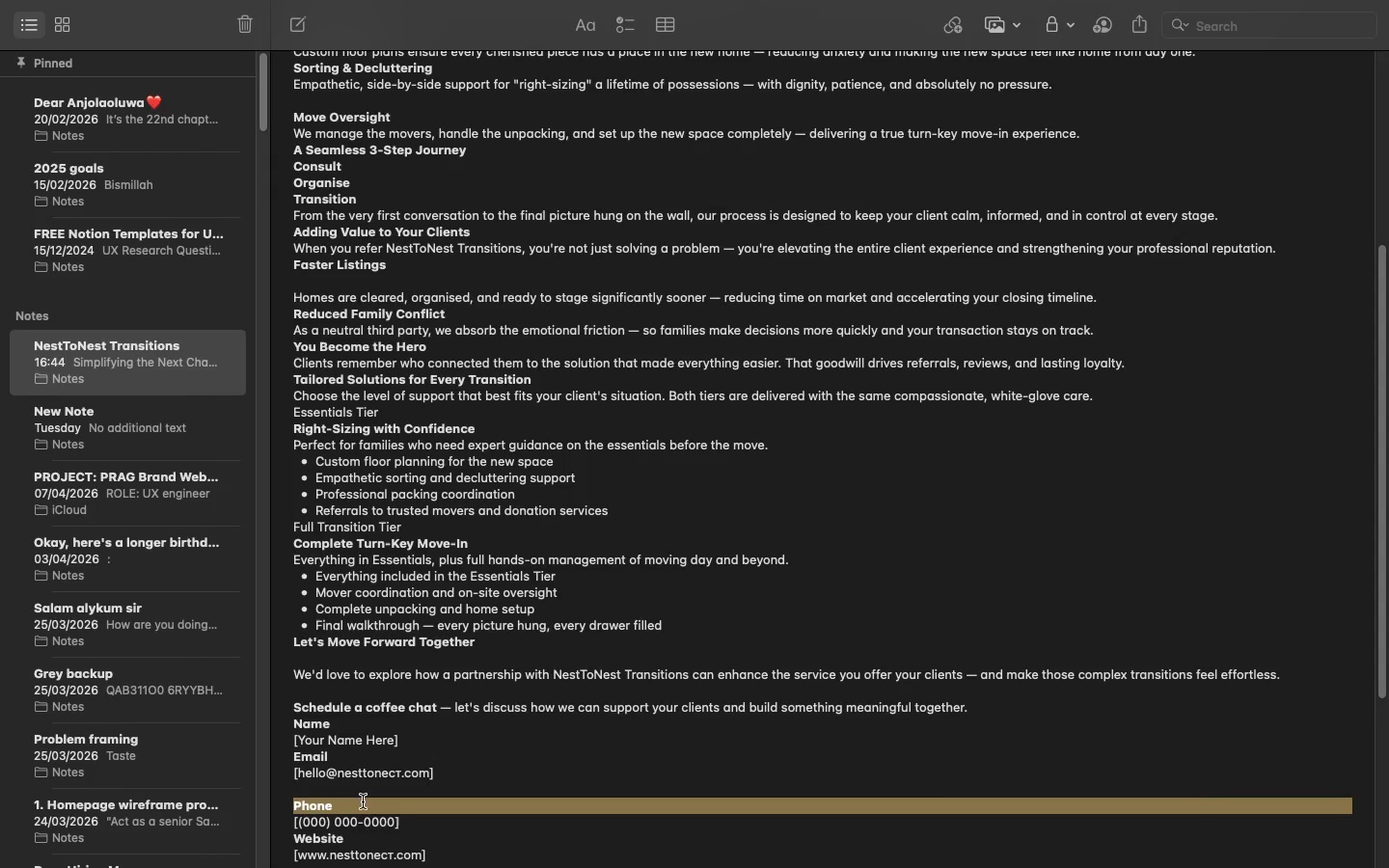 
double_click([362, 816])
 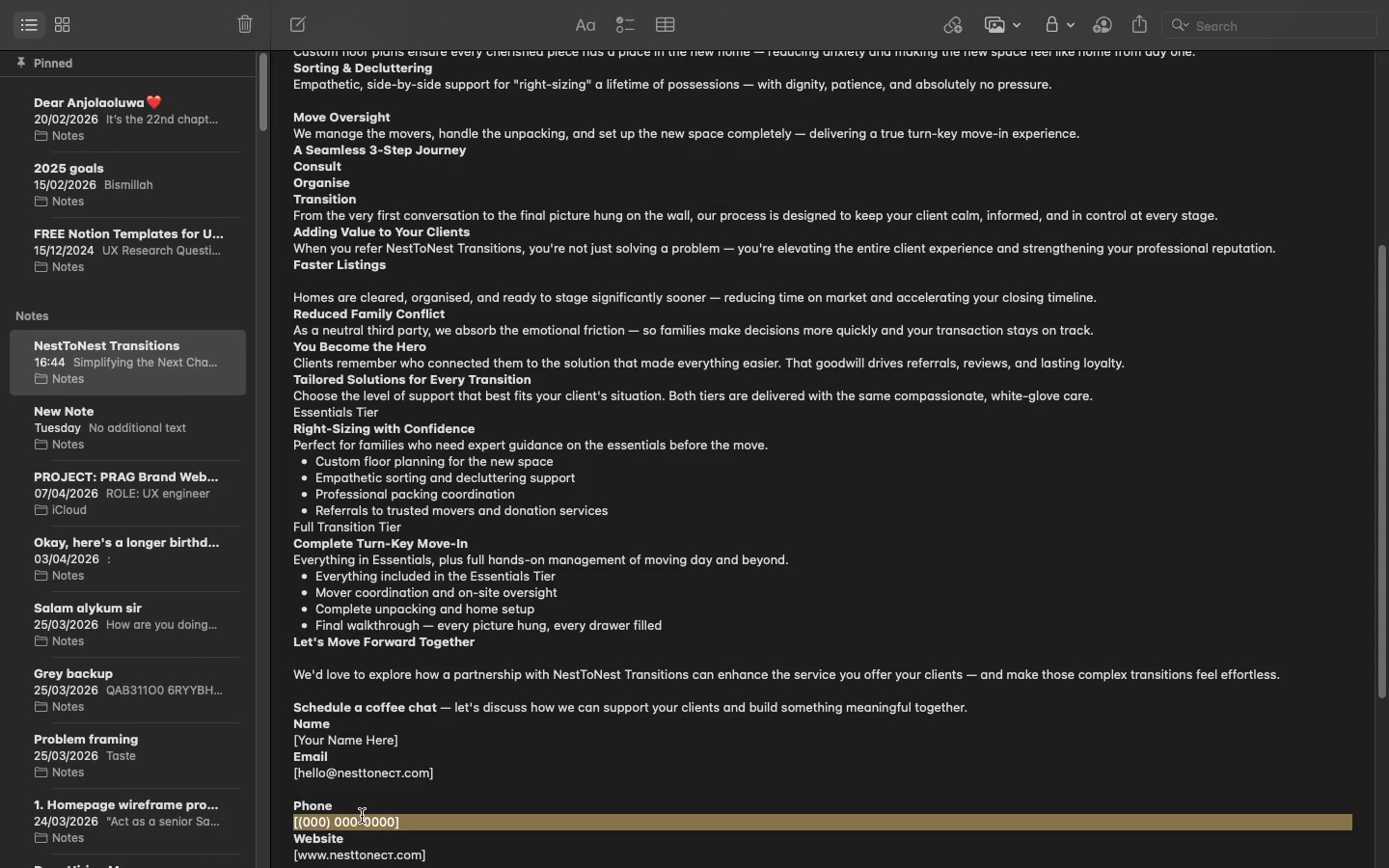 
triple_click([362, 816])
 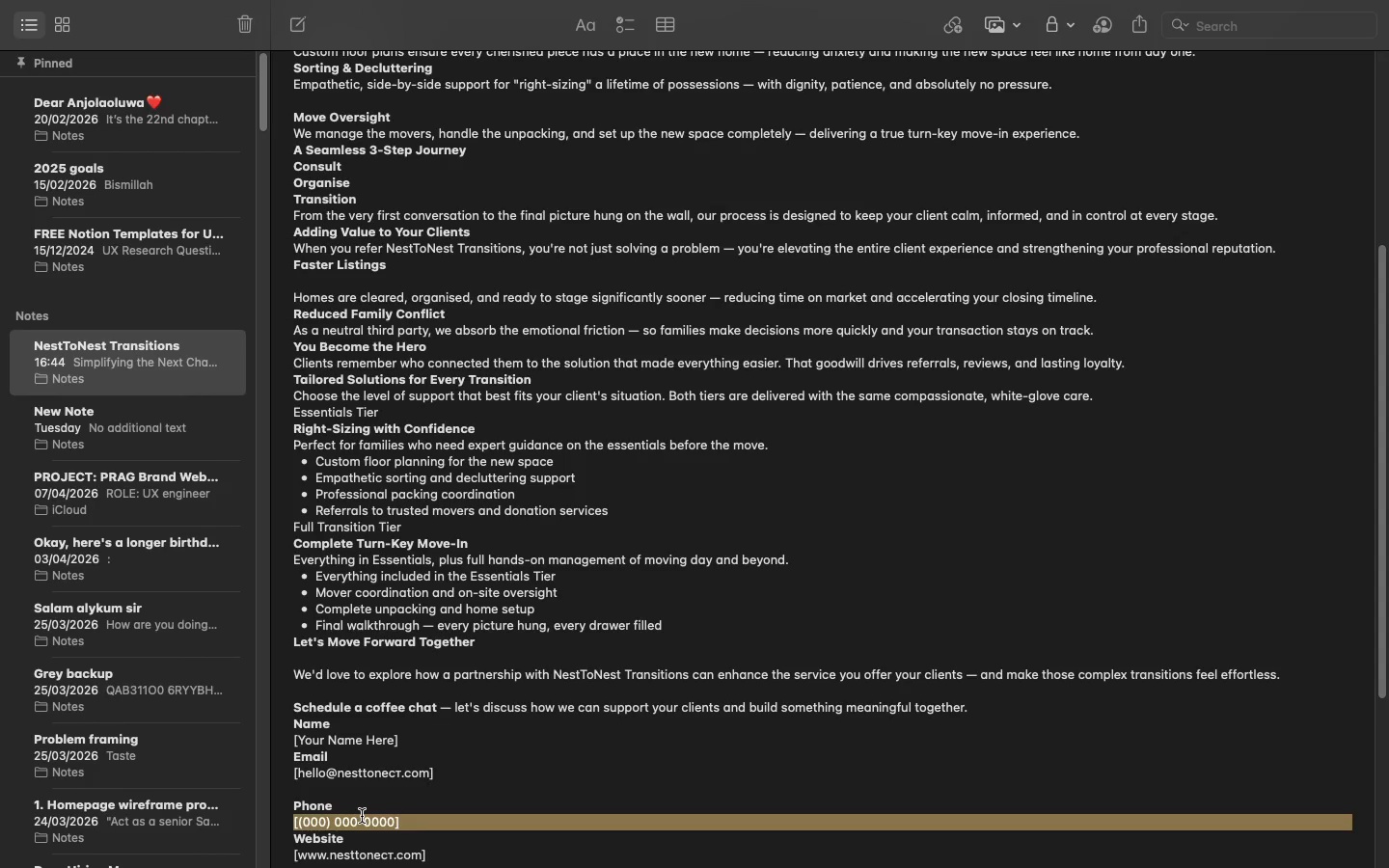 
key(Meta+CommandLeft)
 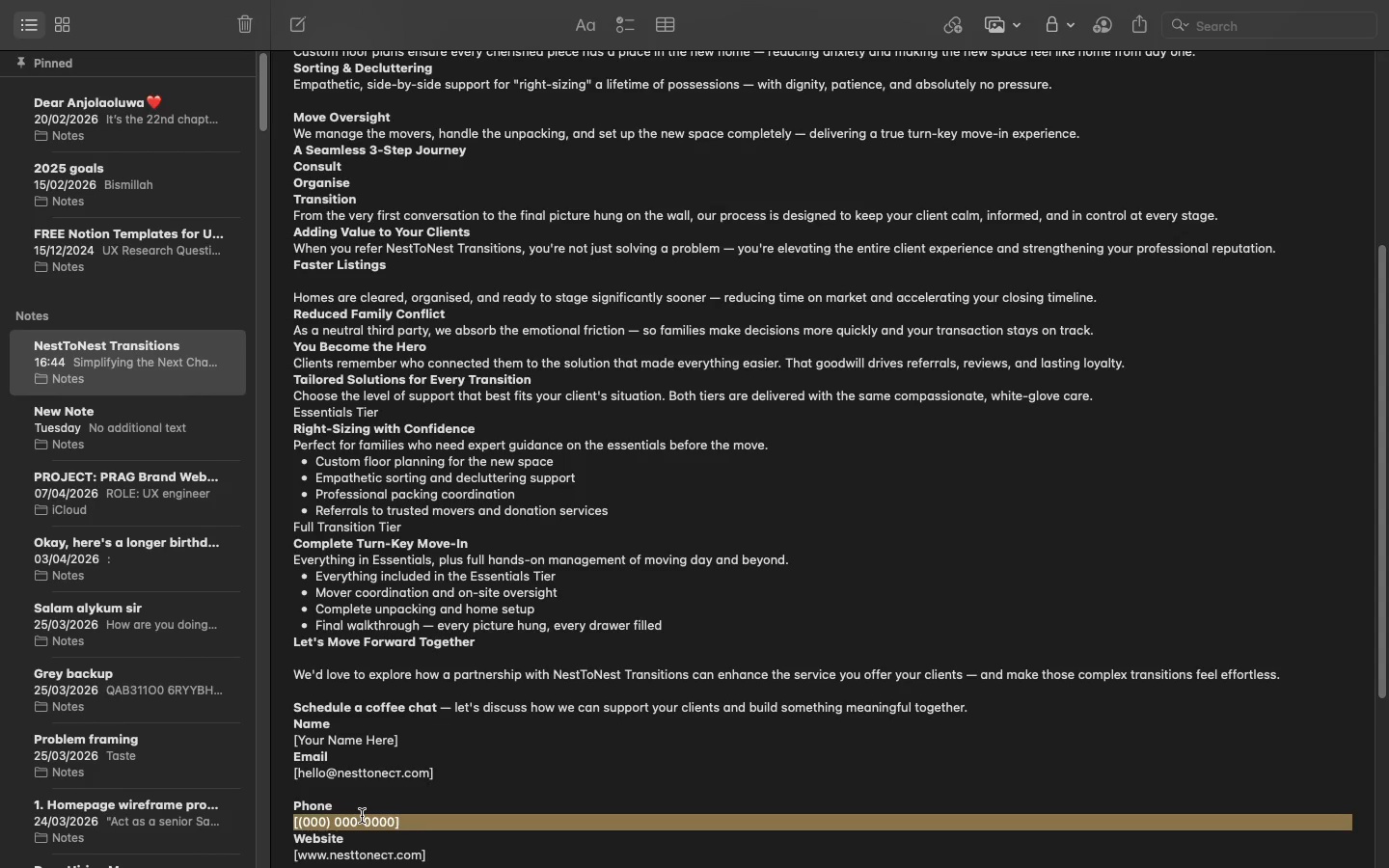 
key(Meta+C)
 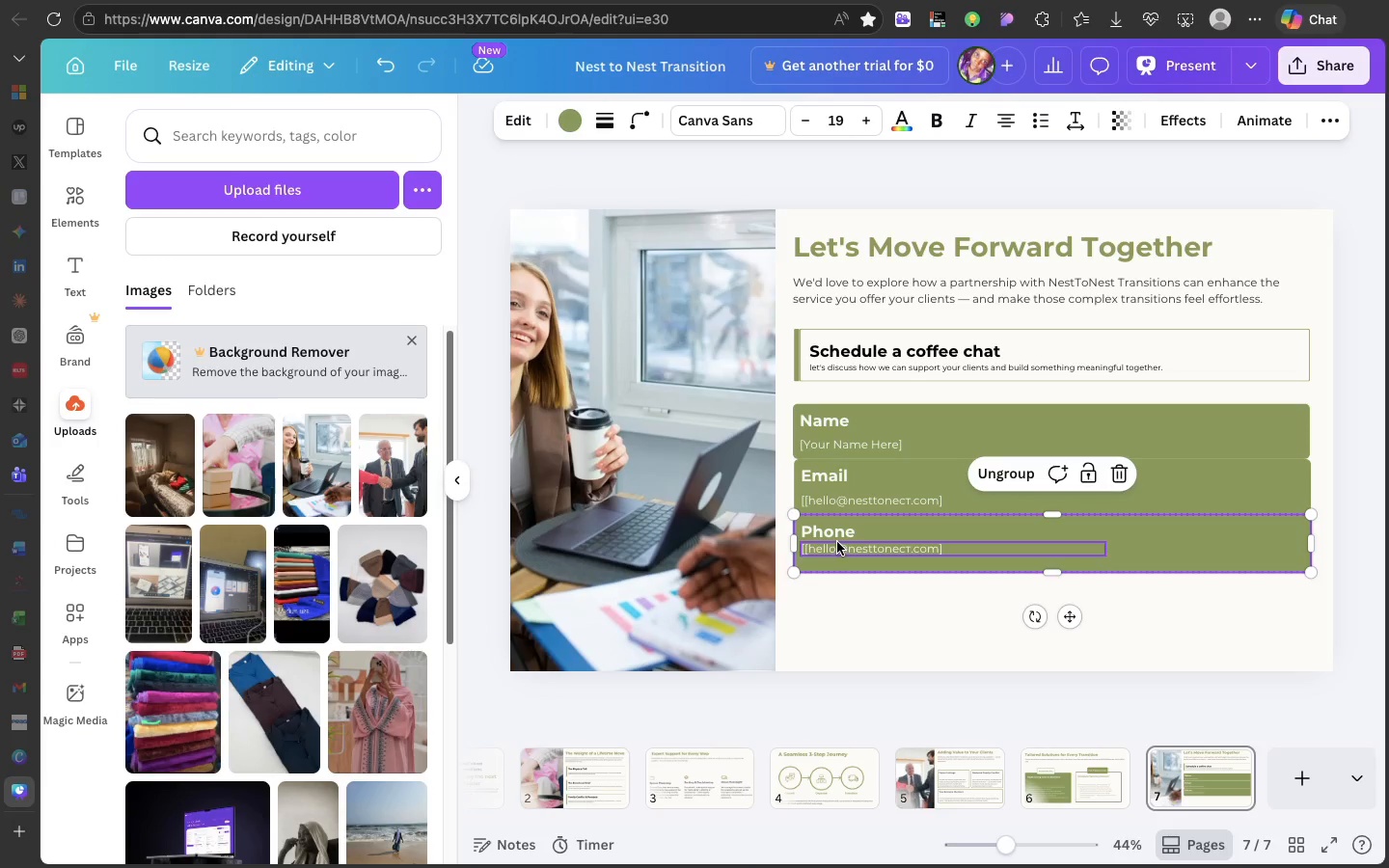 
double_click([837, 542])
 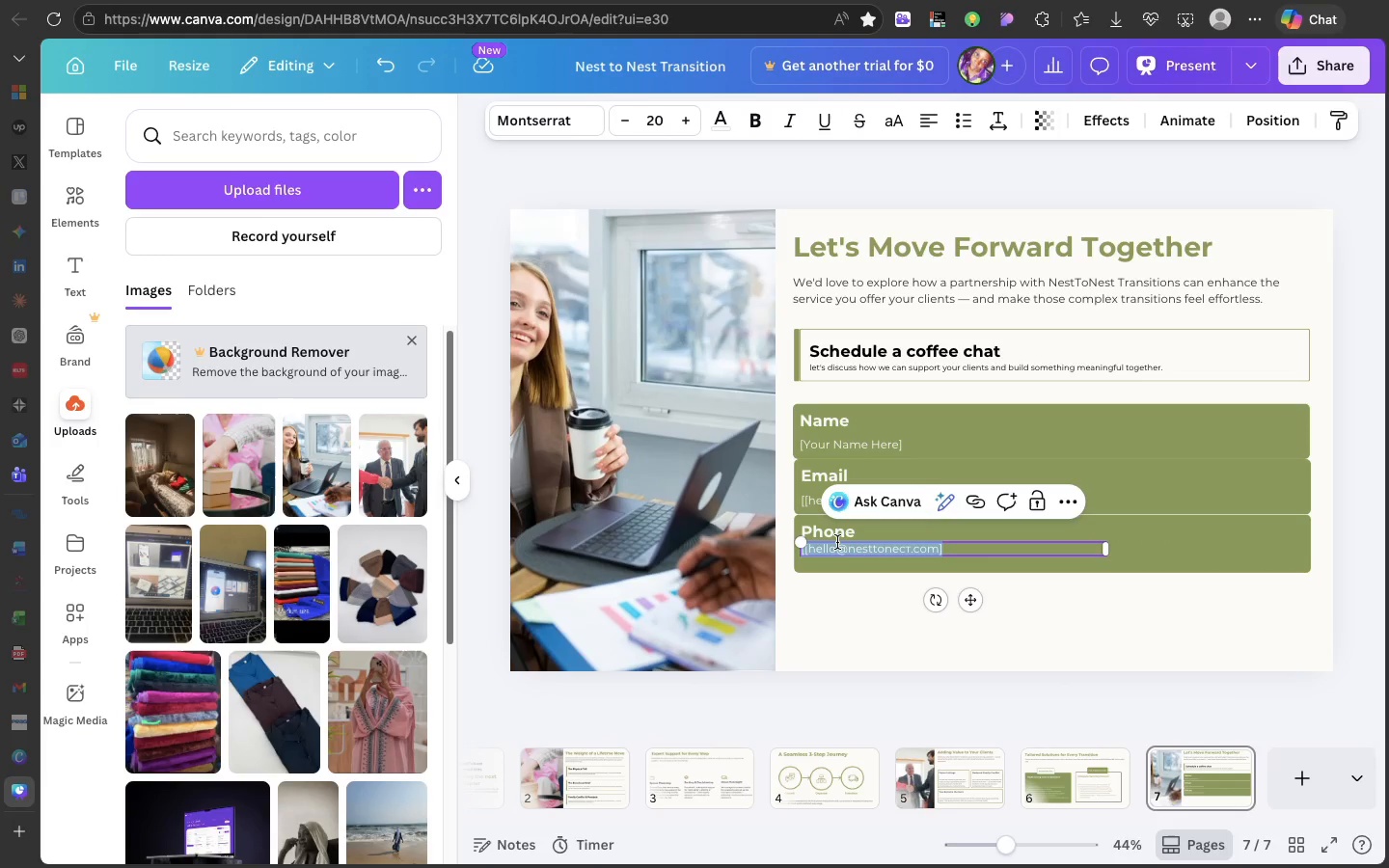 
triple_click([837, 542])
 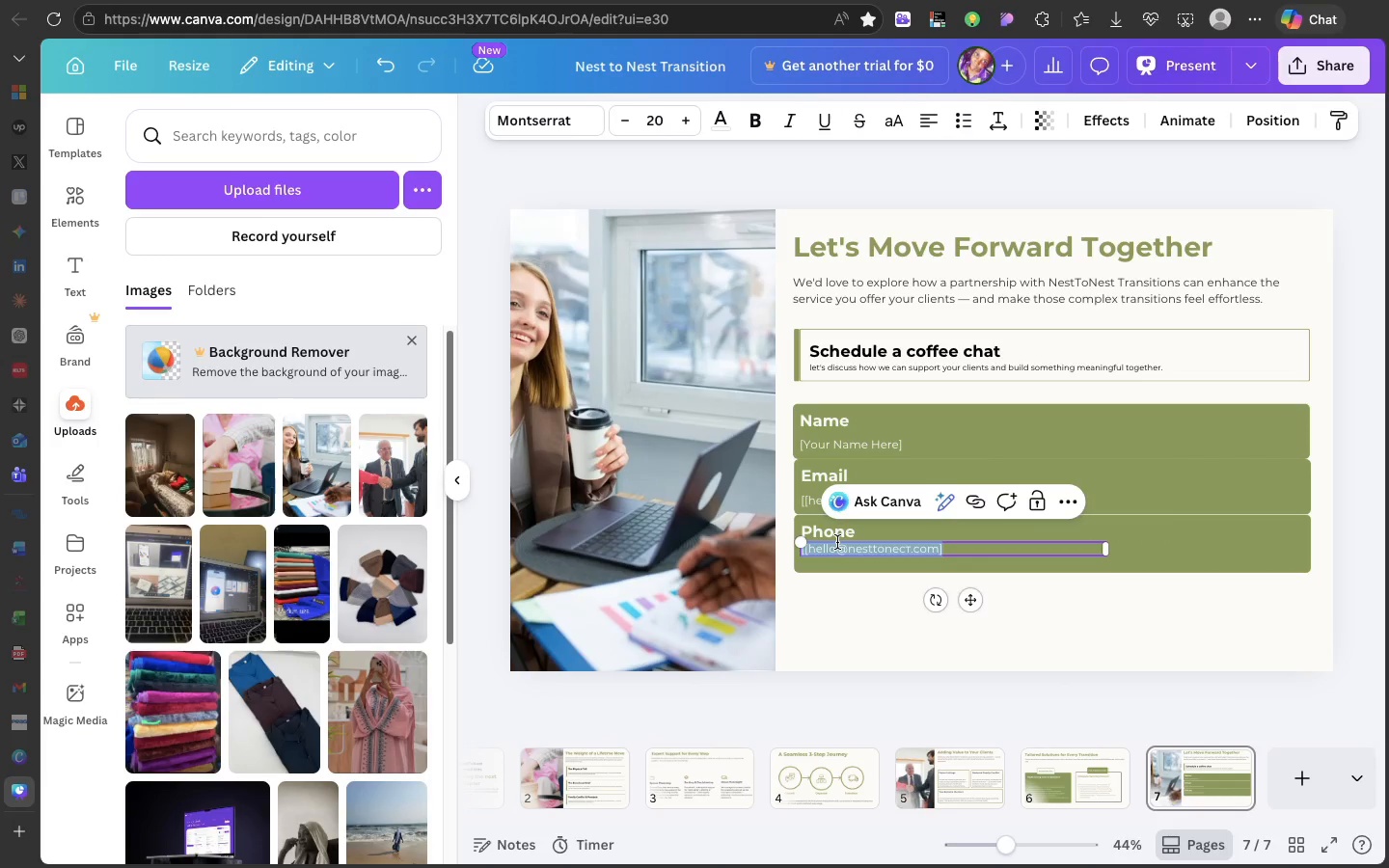 
key(Meta+CommandLeft)
 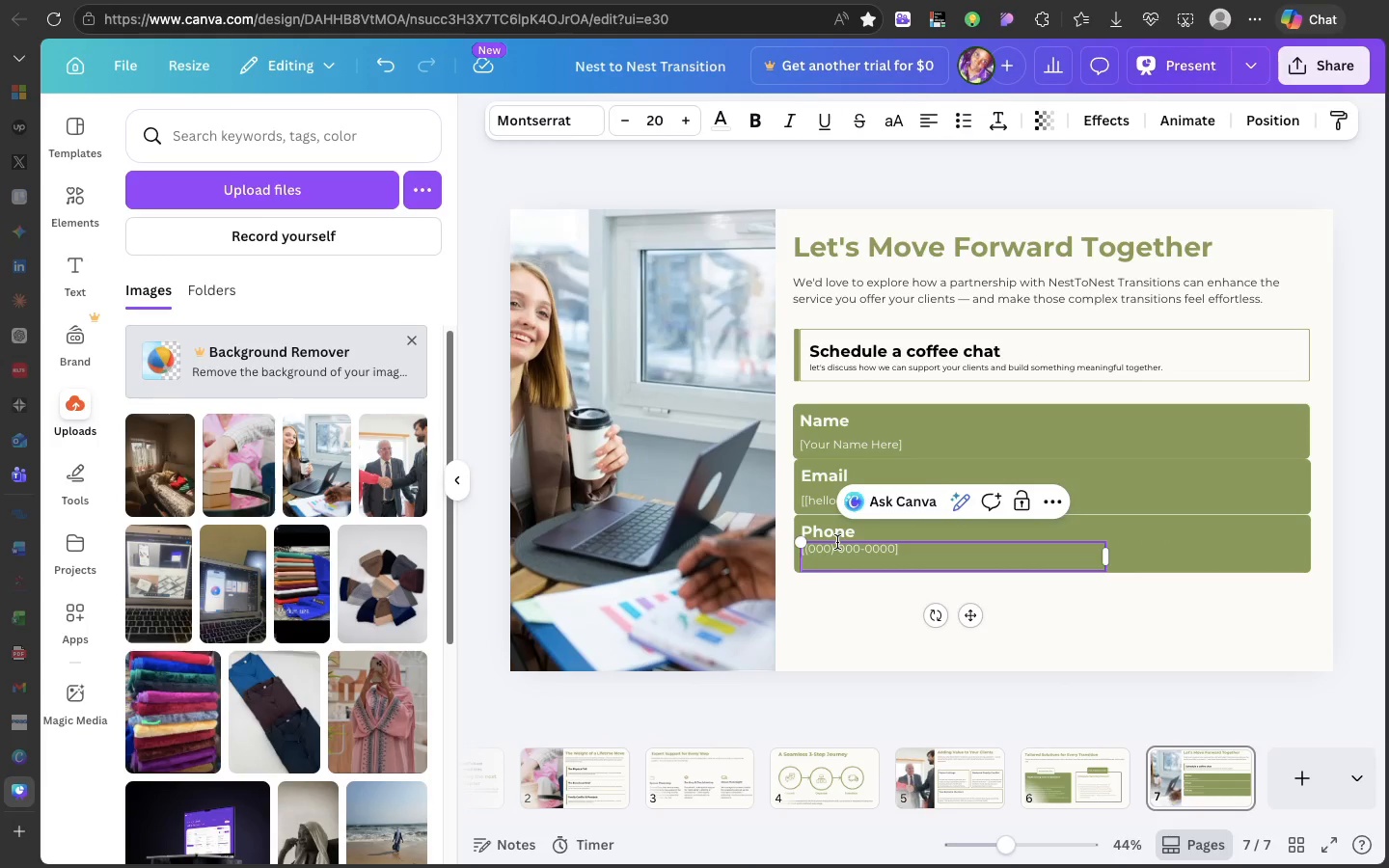 
key(Meta+V)
 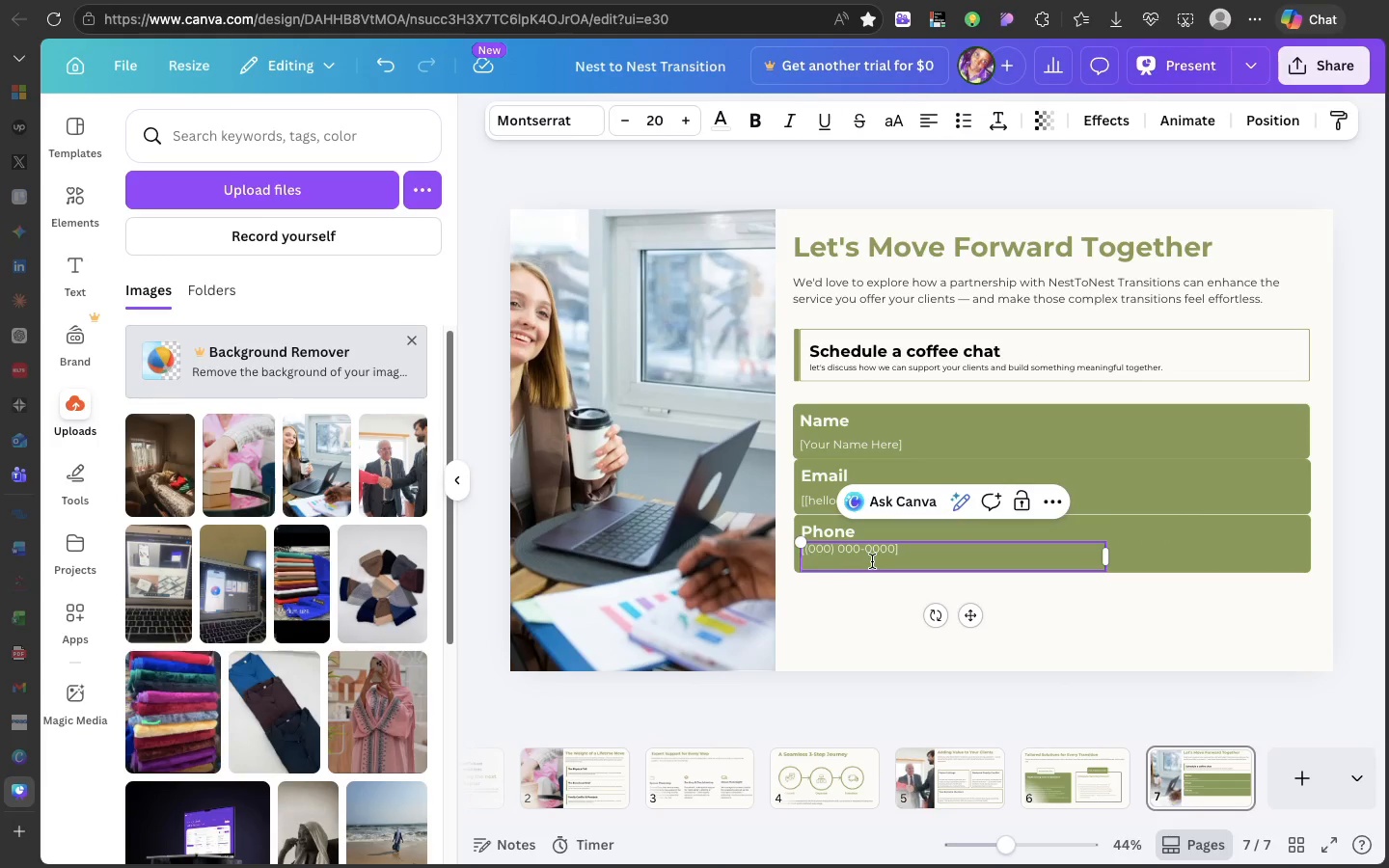 
key(Backspace)
 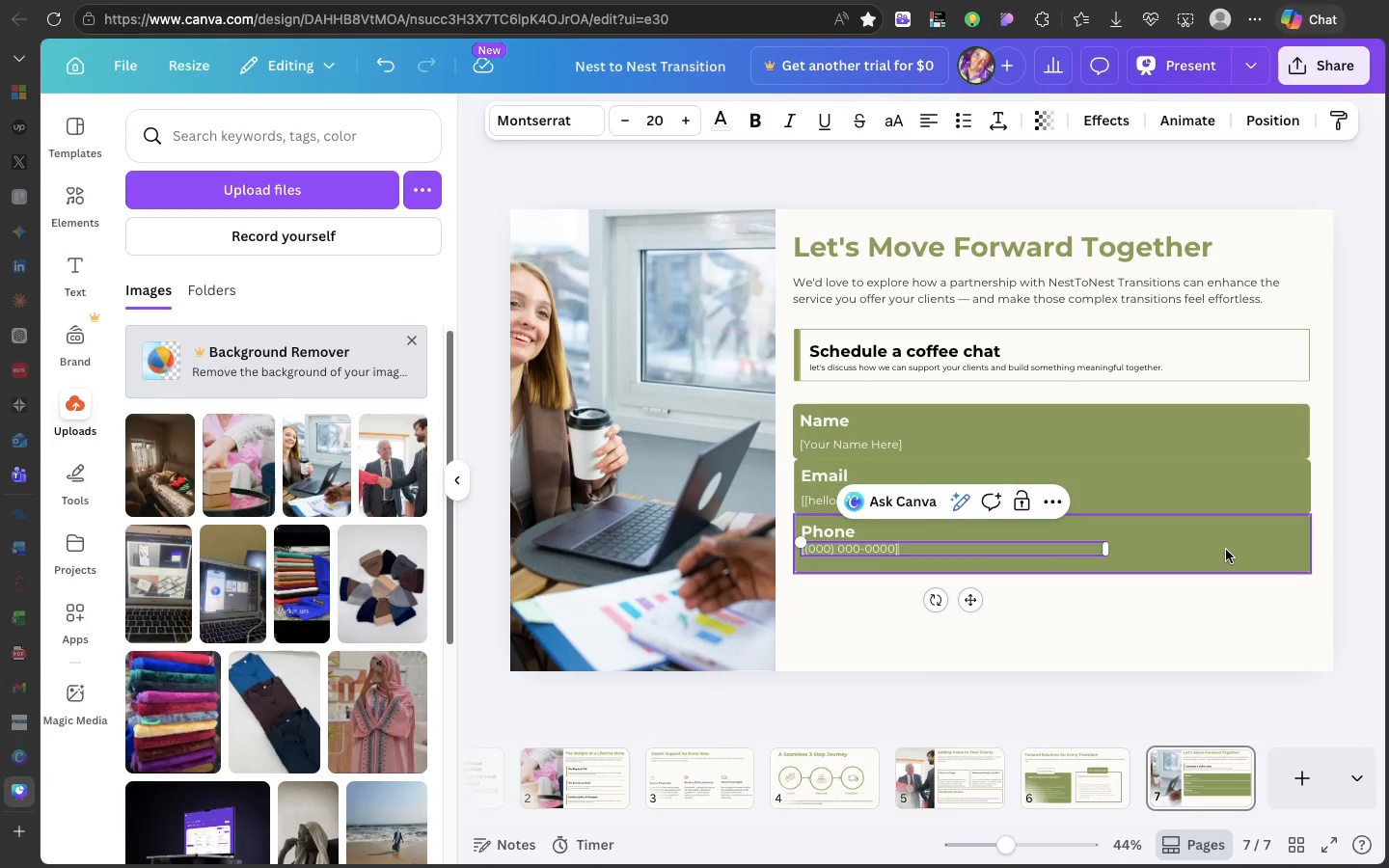 
left_click([1226, 550])
 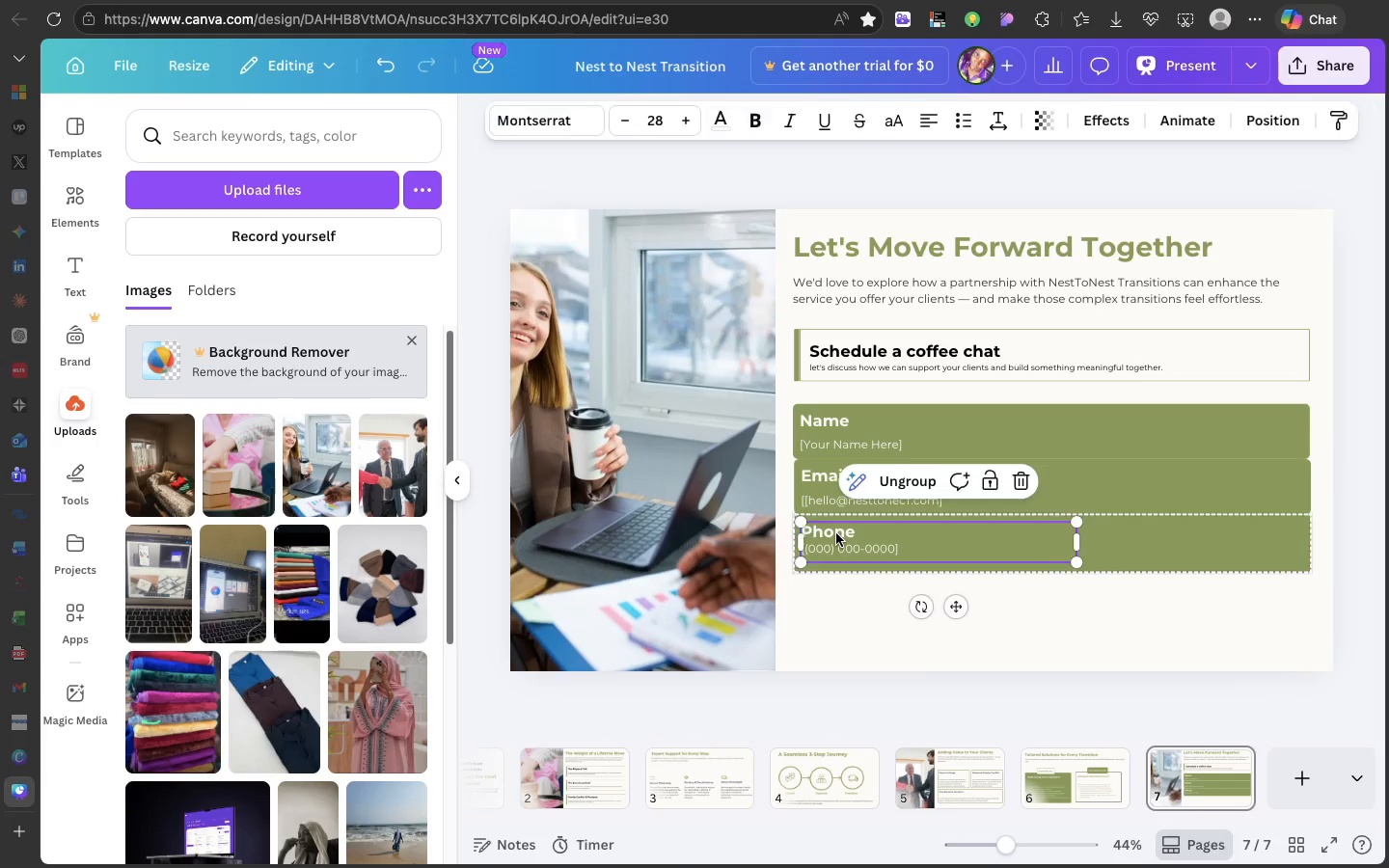 
double_click([836, 533])
 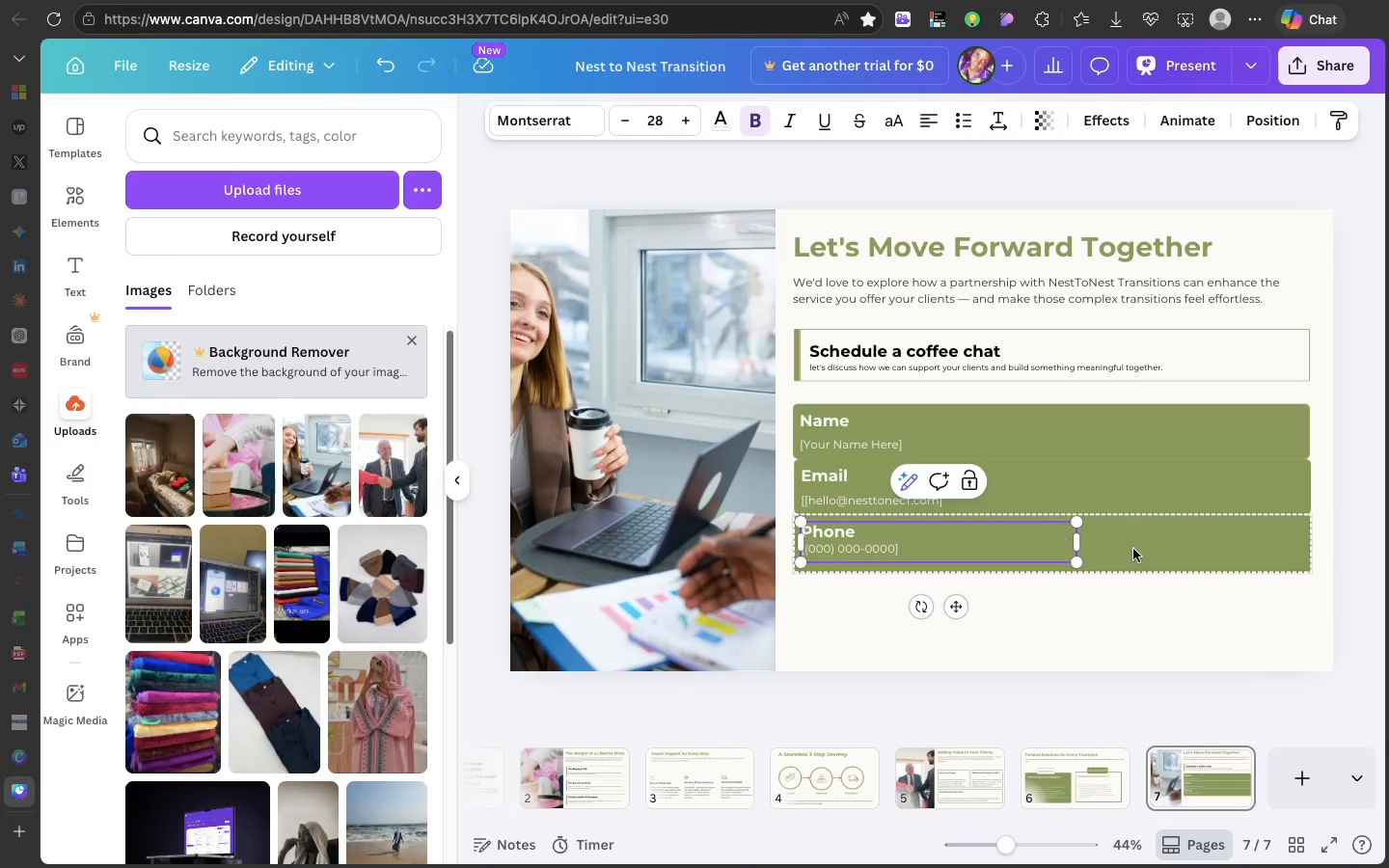 
left_click([1151, 555])
 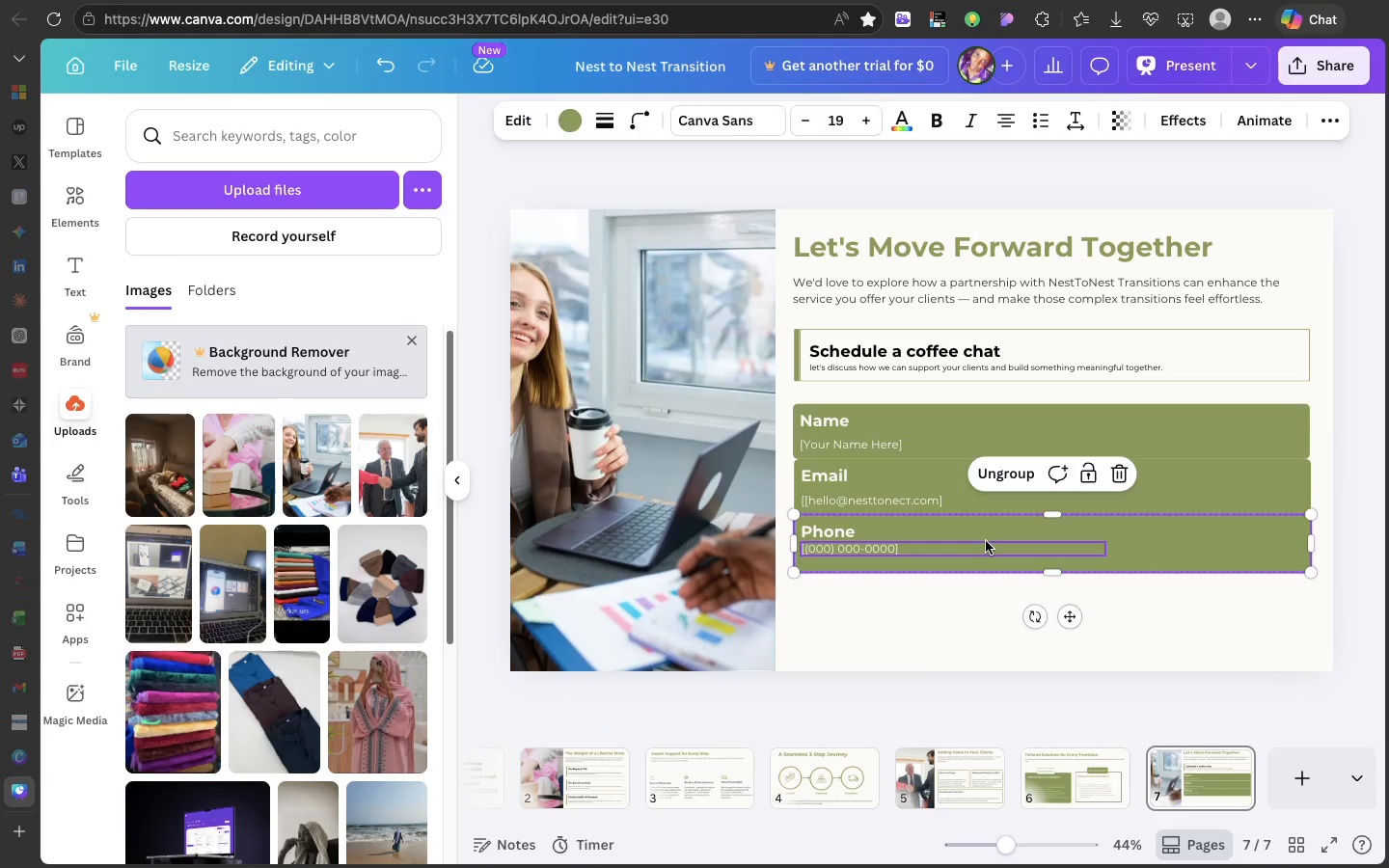 
left_click([986, 541])
 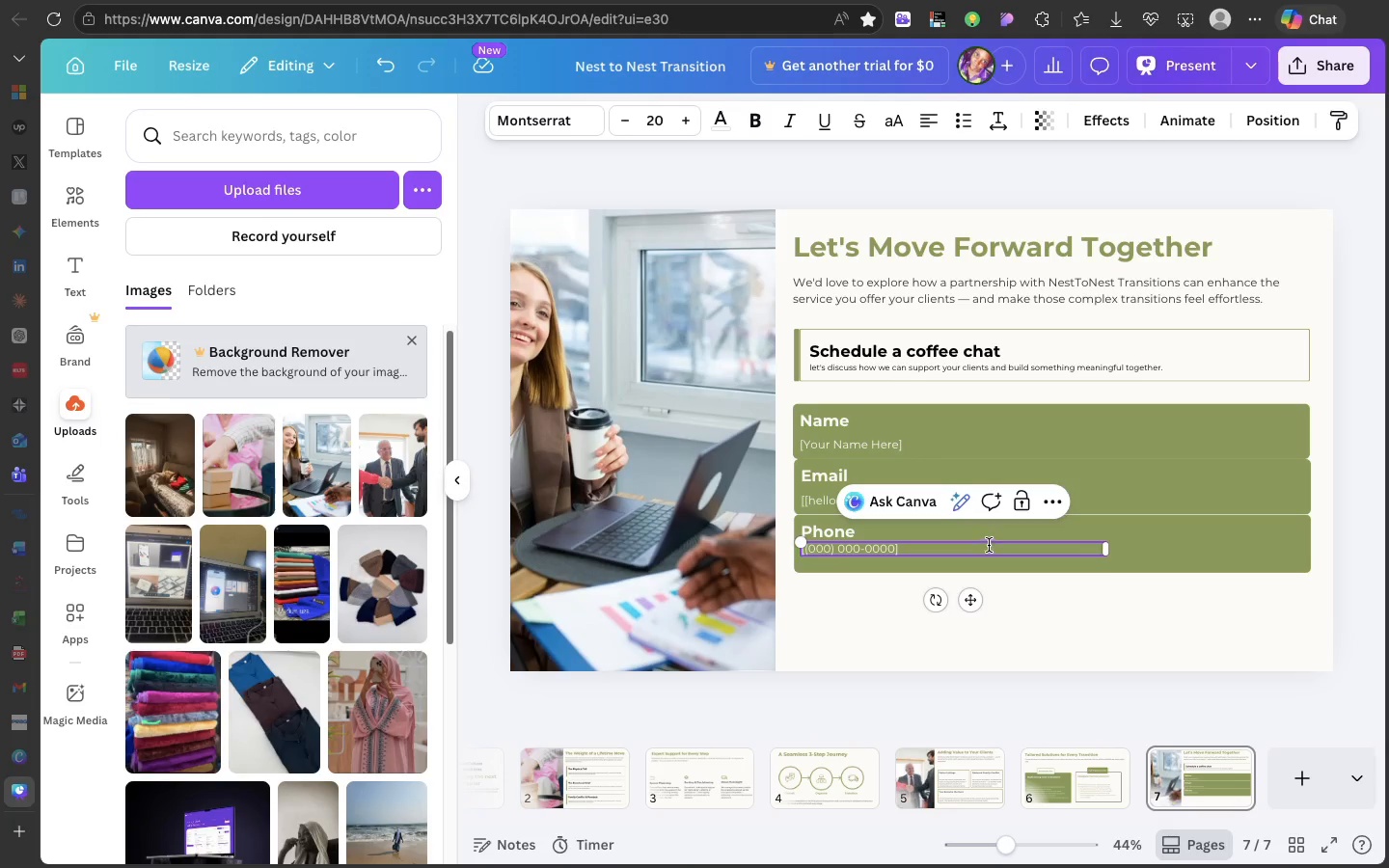 
left_click([1173, 556])
 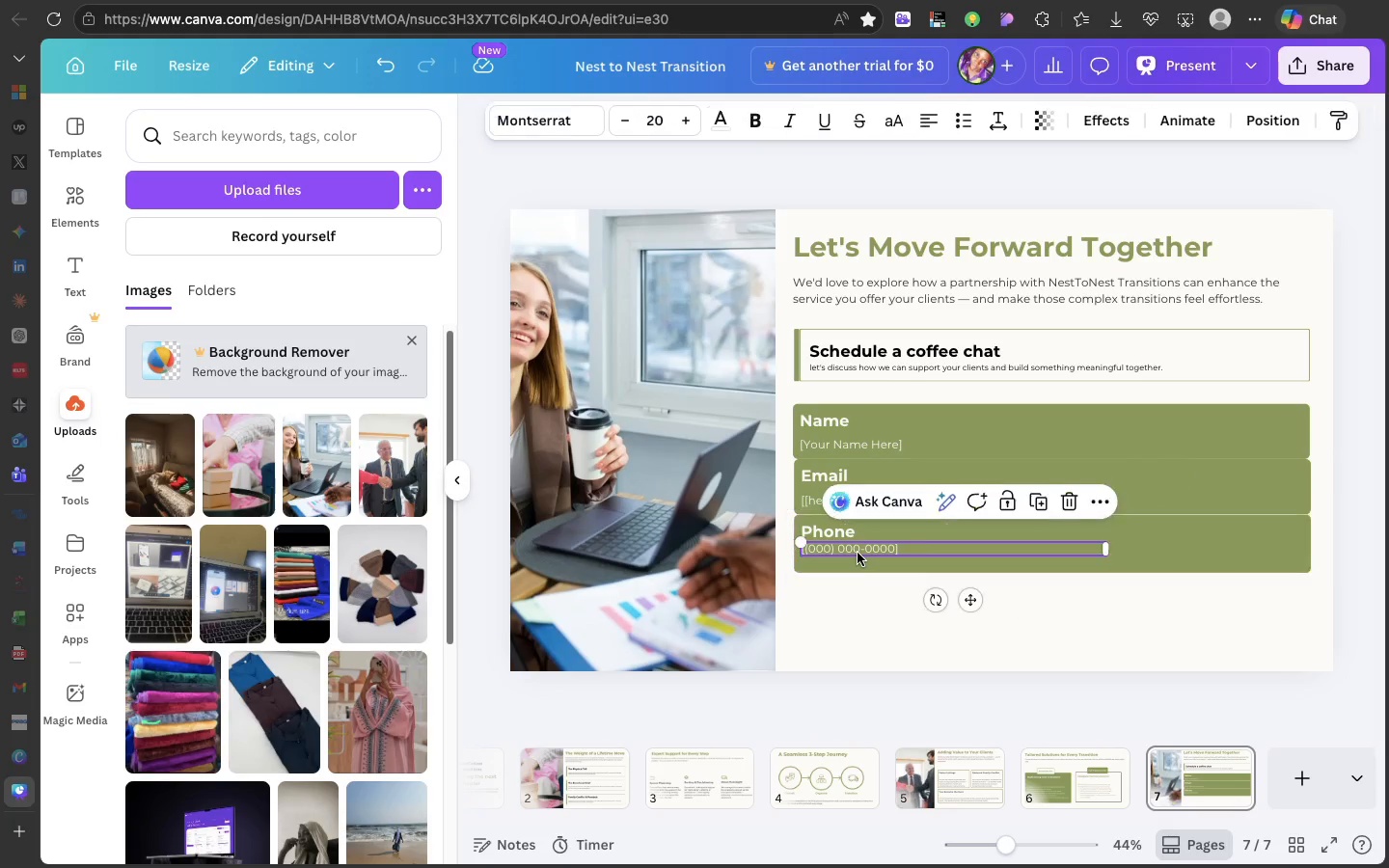 
left_click([858, 553])
 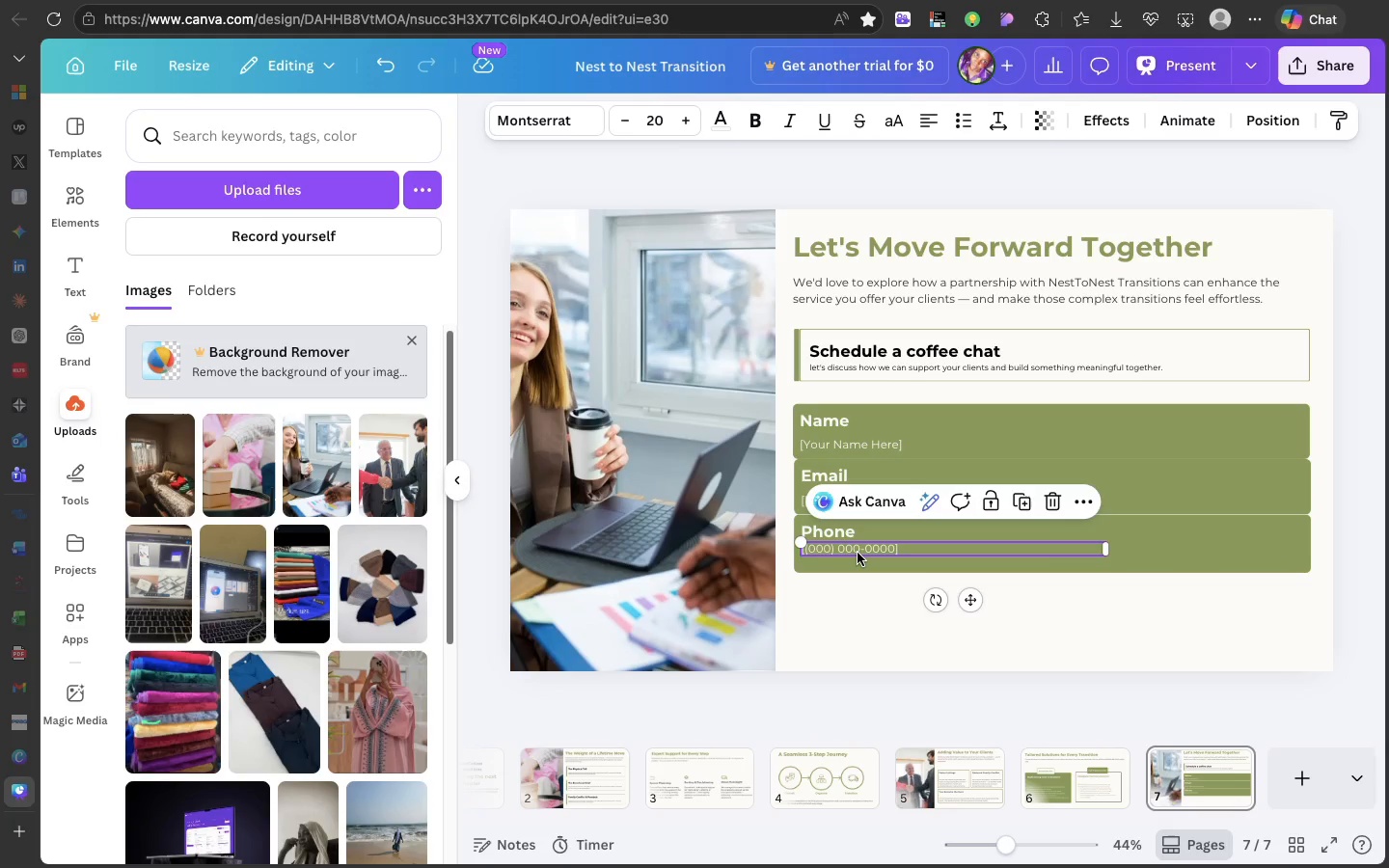 
left_click_drag(start_coordinate=[858, 553], to_coordinate=[859, 558])
 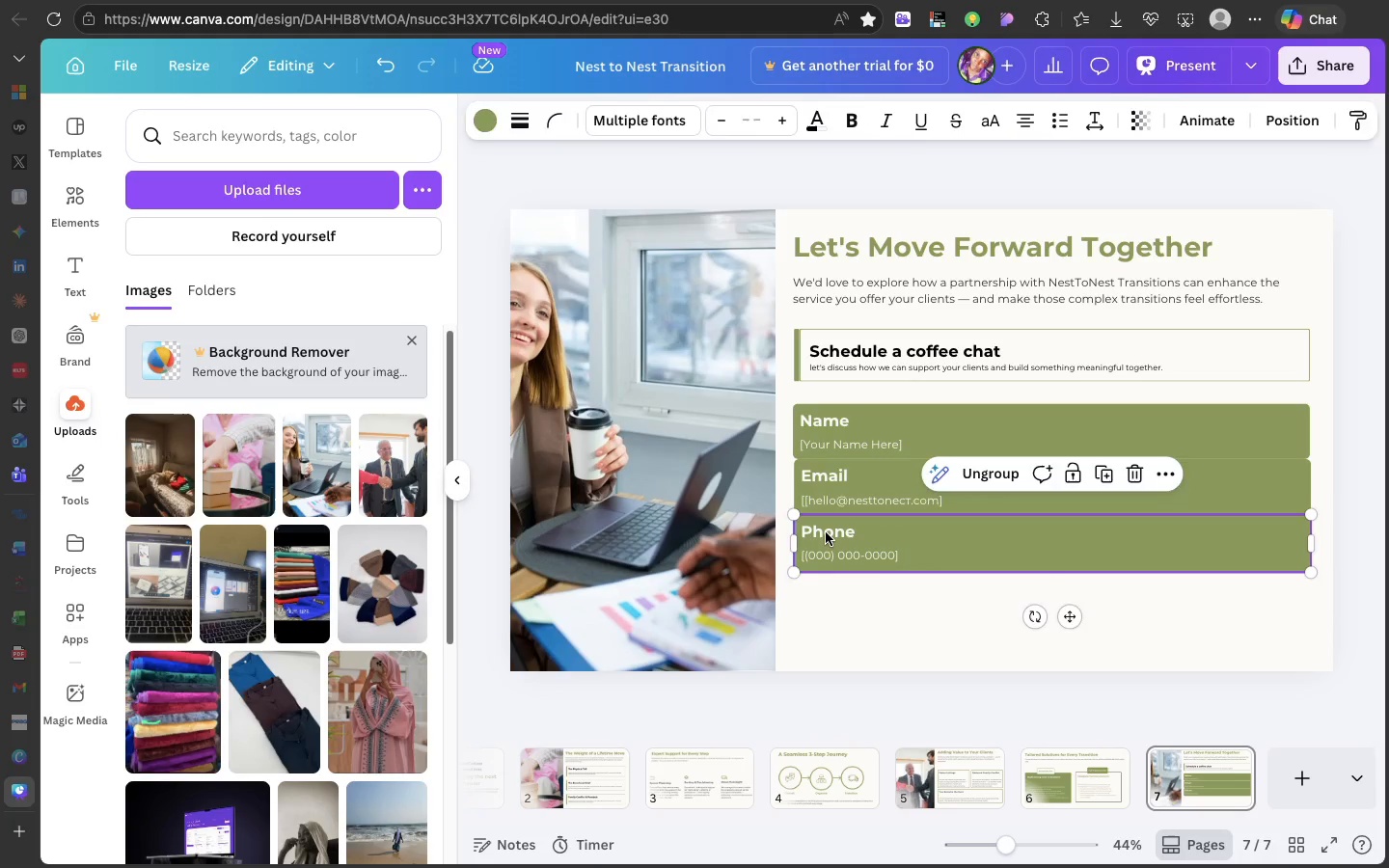 
double_click([826, 532])
 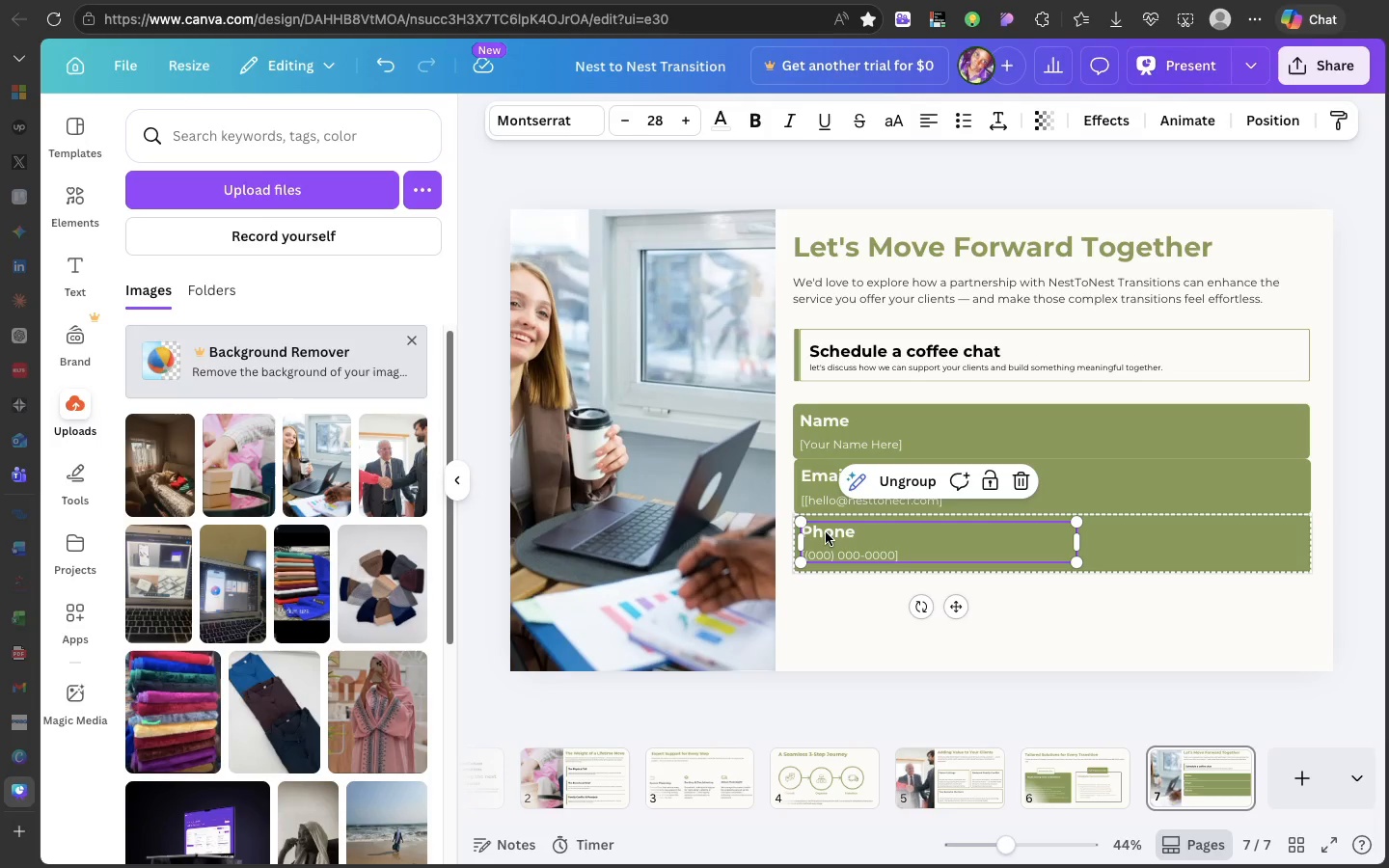 
left_click([826, 532])
 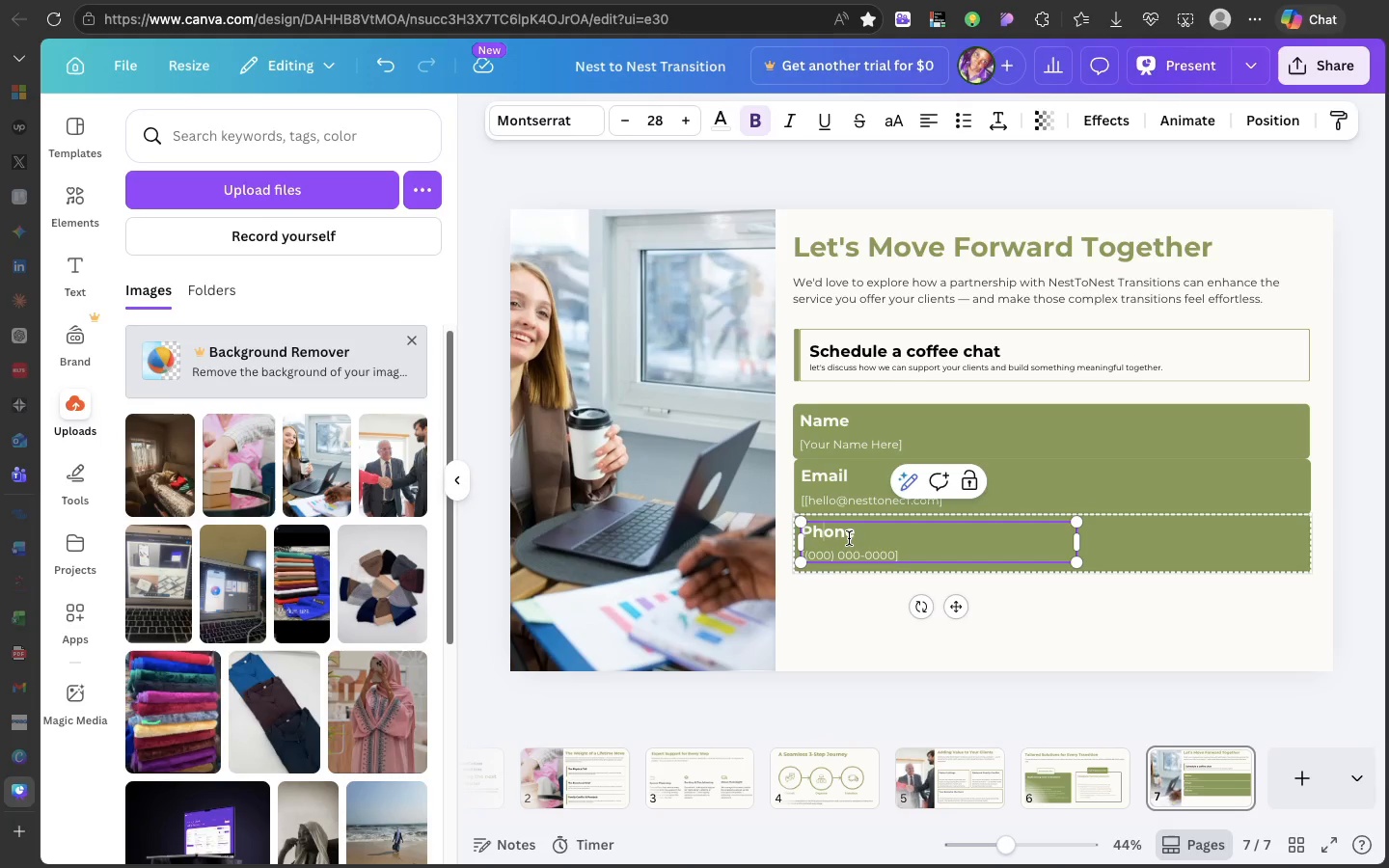 
left_click([849, 538])
 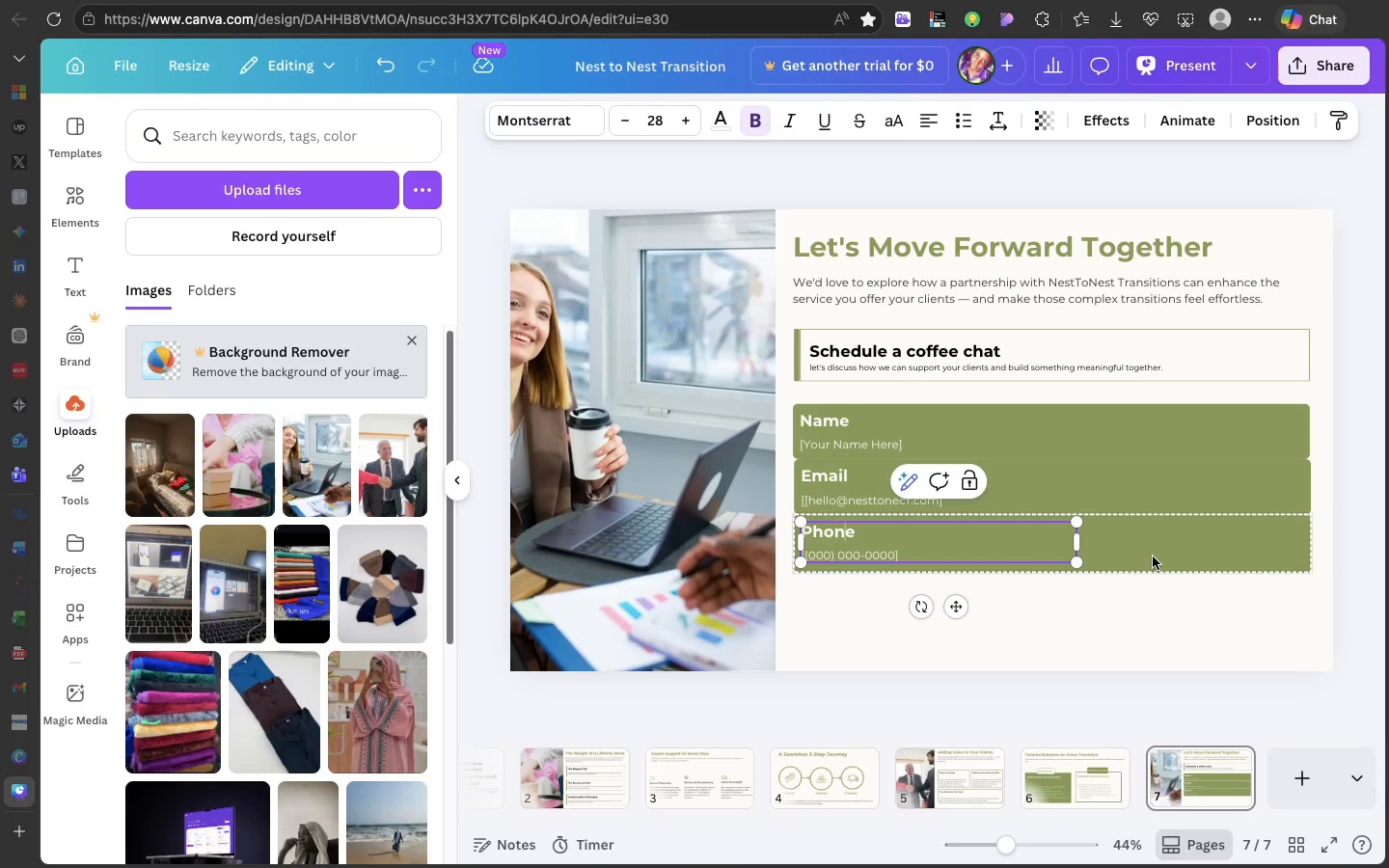 
left_click([1153, 556])
 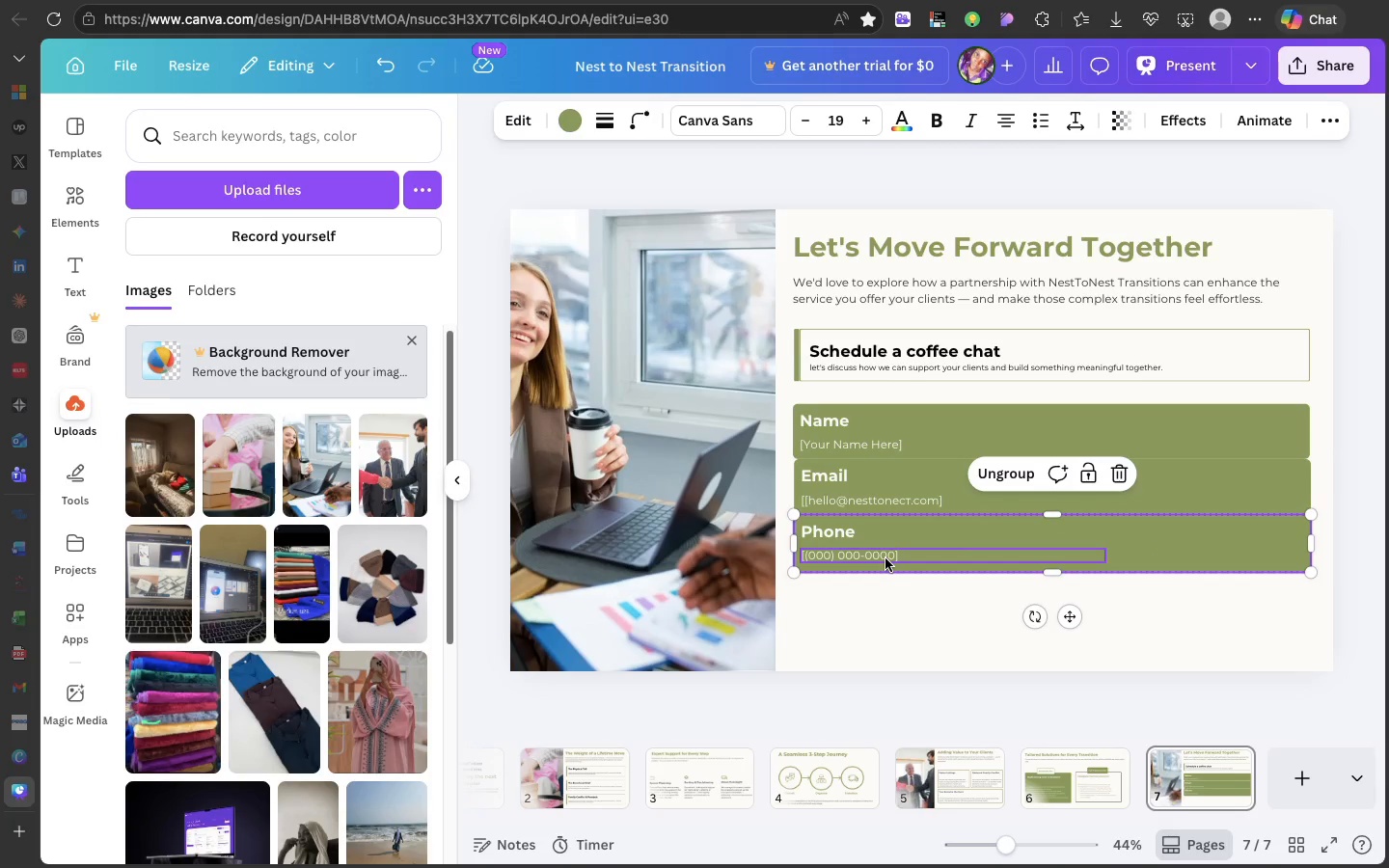 
left_click([885, 558])
 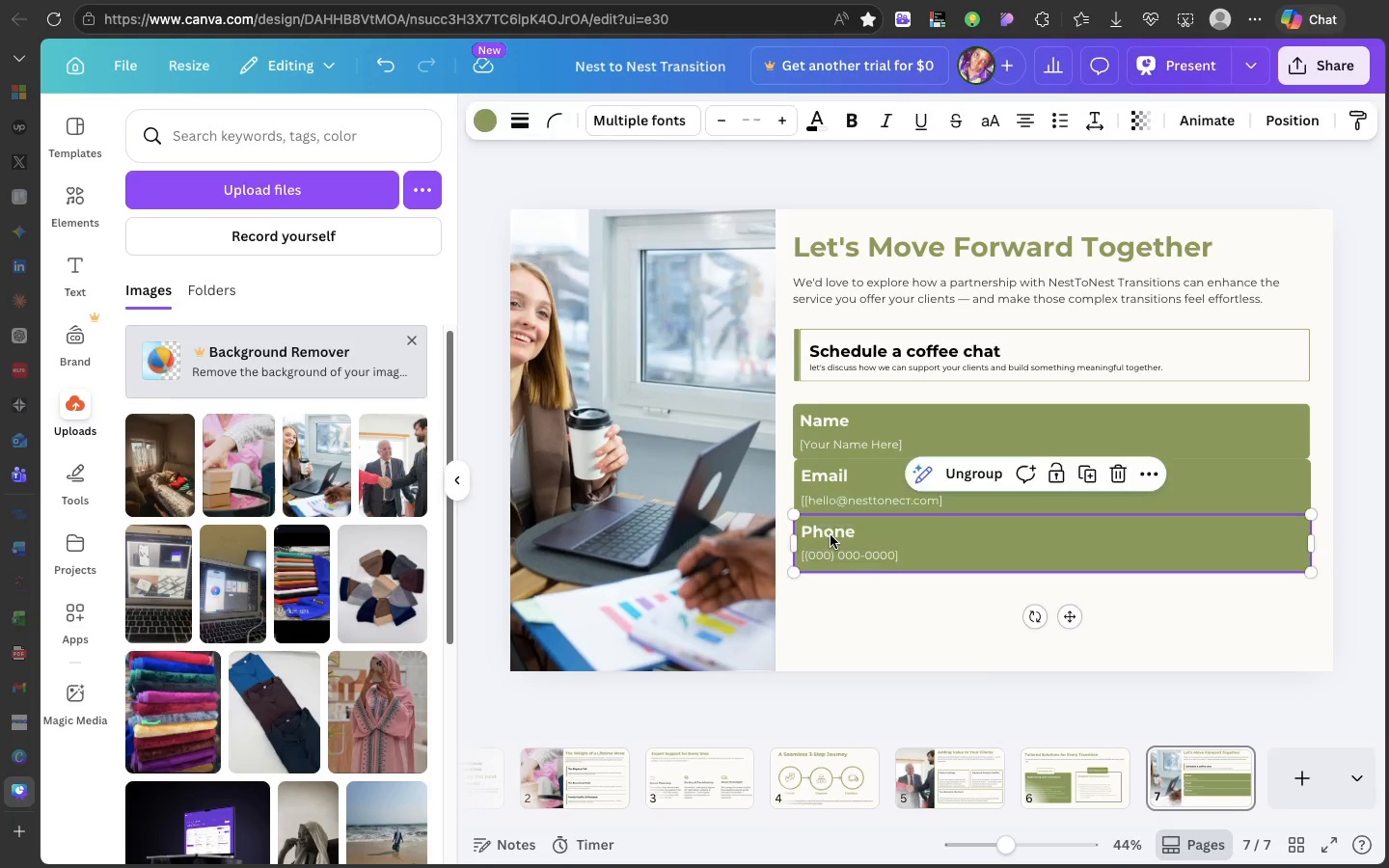 
left_click([831, 535])
 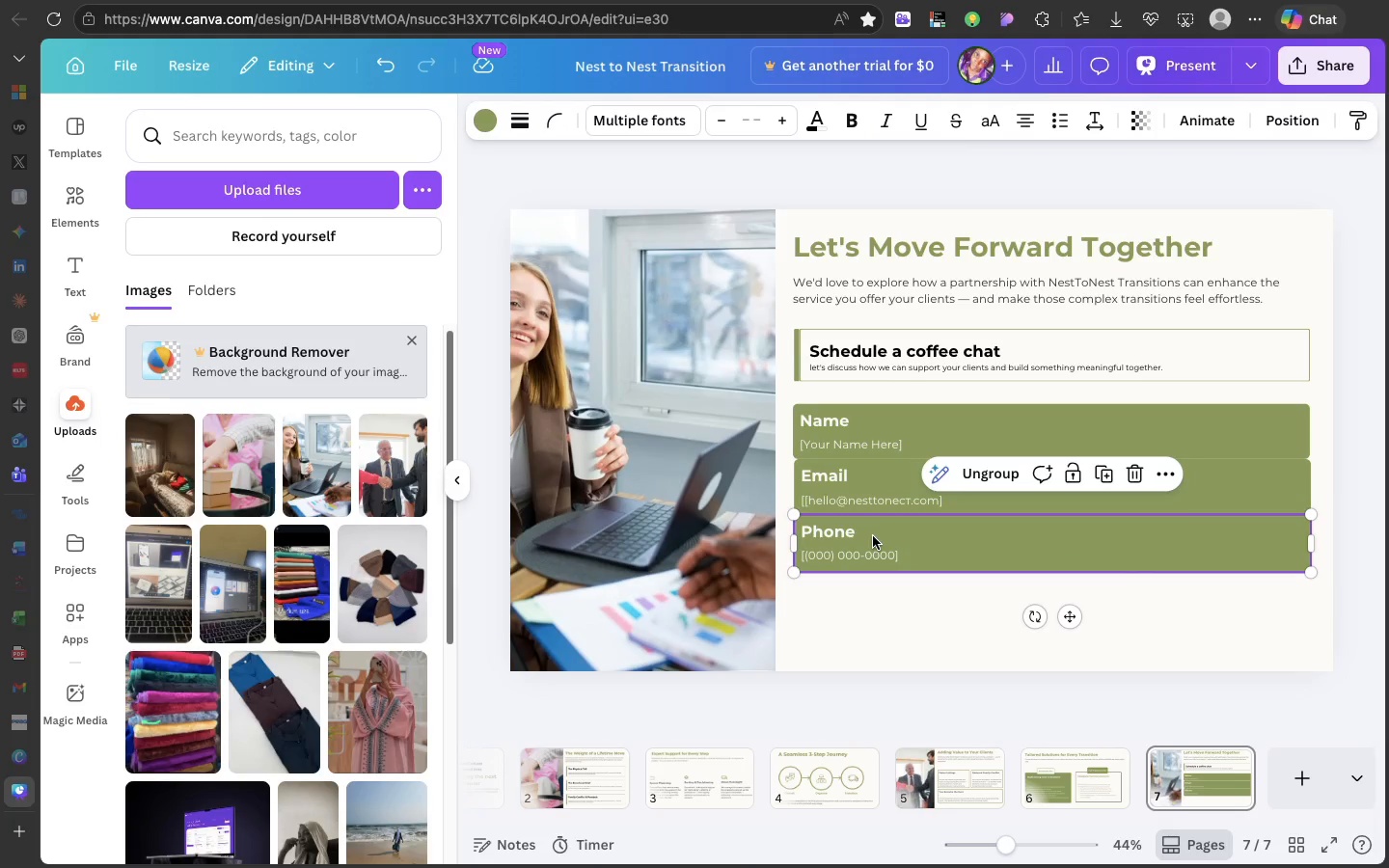 
key(Meta+D)
 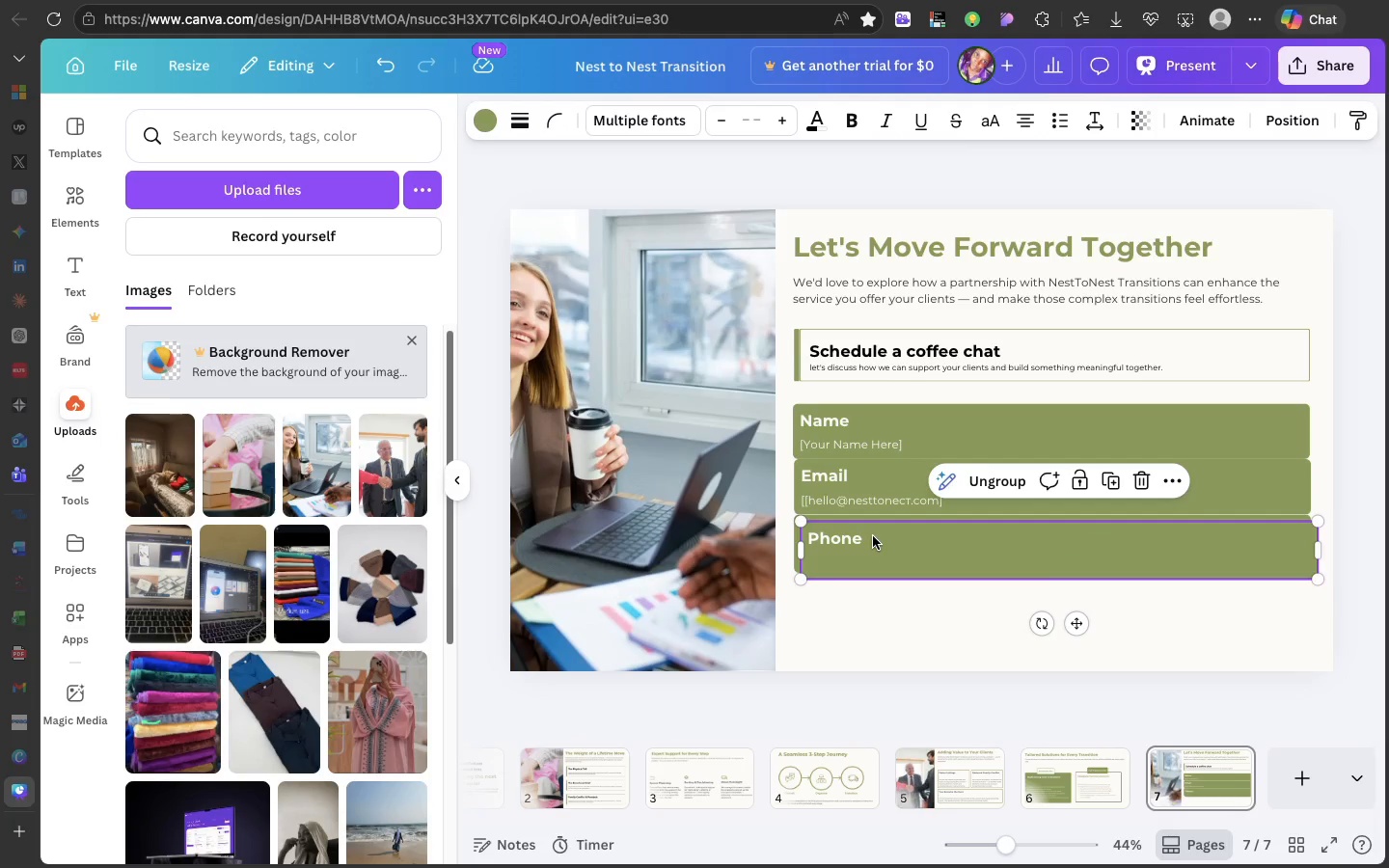 
left_click_drag(start_coordinate=[873, 536], to_coordinate=[869, 591])
 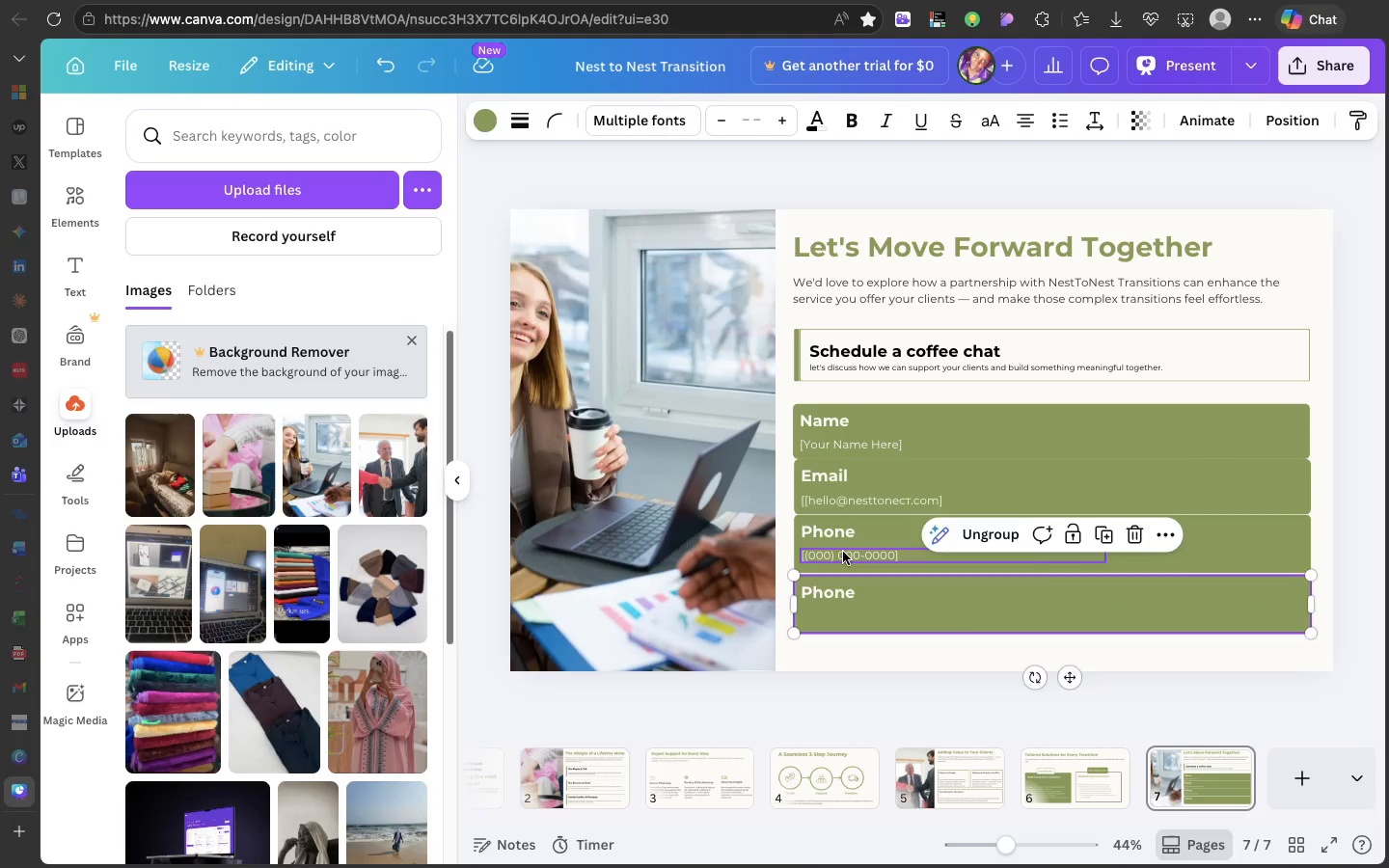 
left_click([843, 552])
 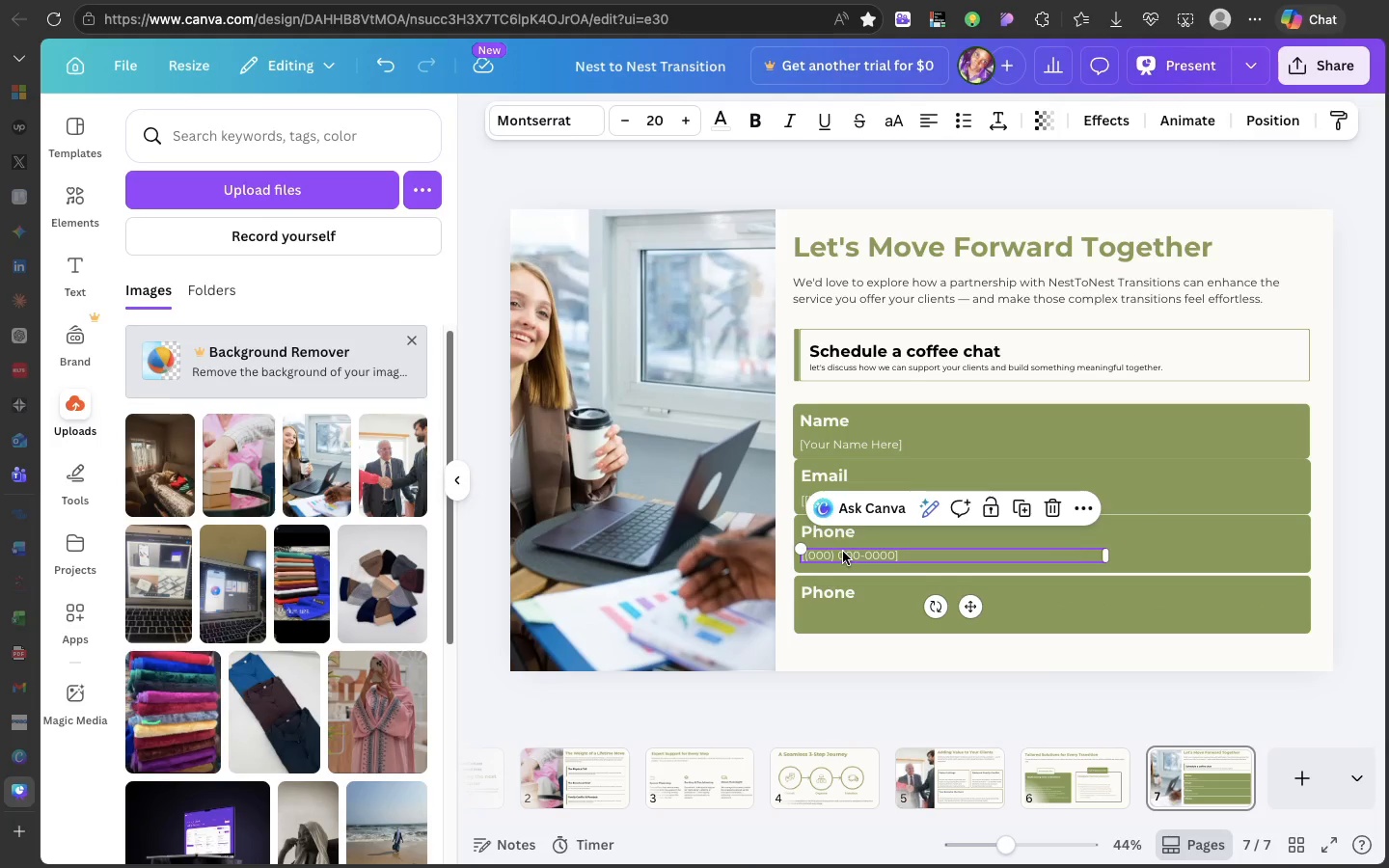 
key(Meta+D)
 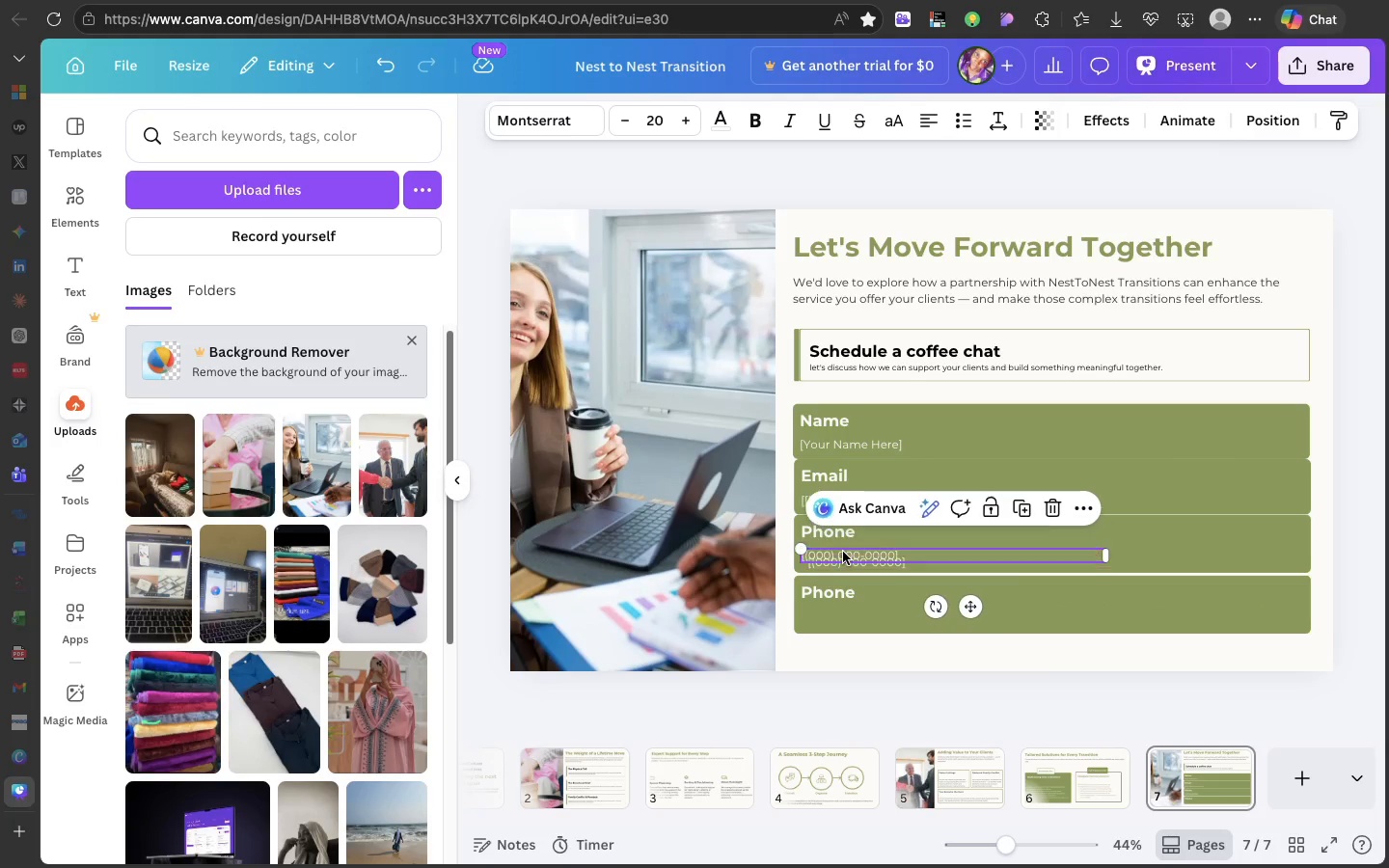 
left_click_drag(start_coordinate=[843, 552], to_coordinate=[851, 613])
 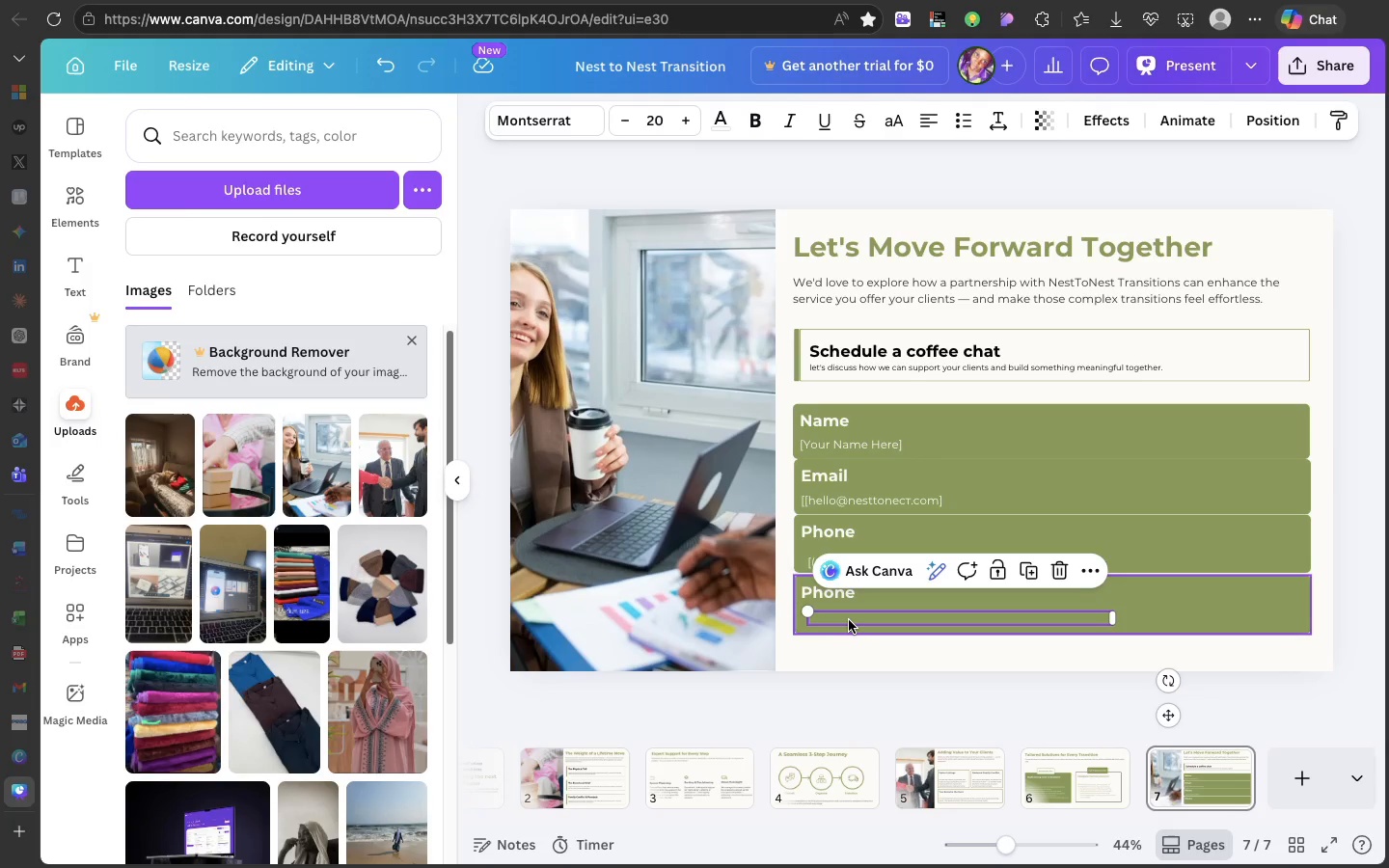 
key(Backspace)
 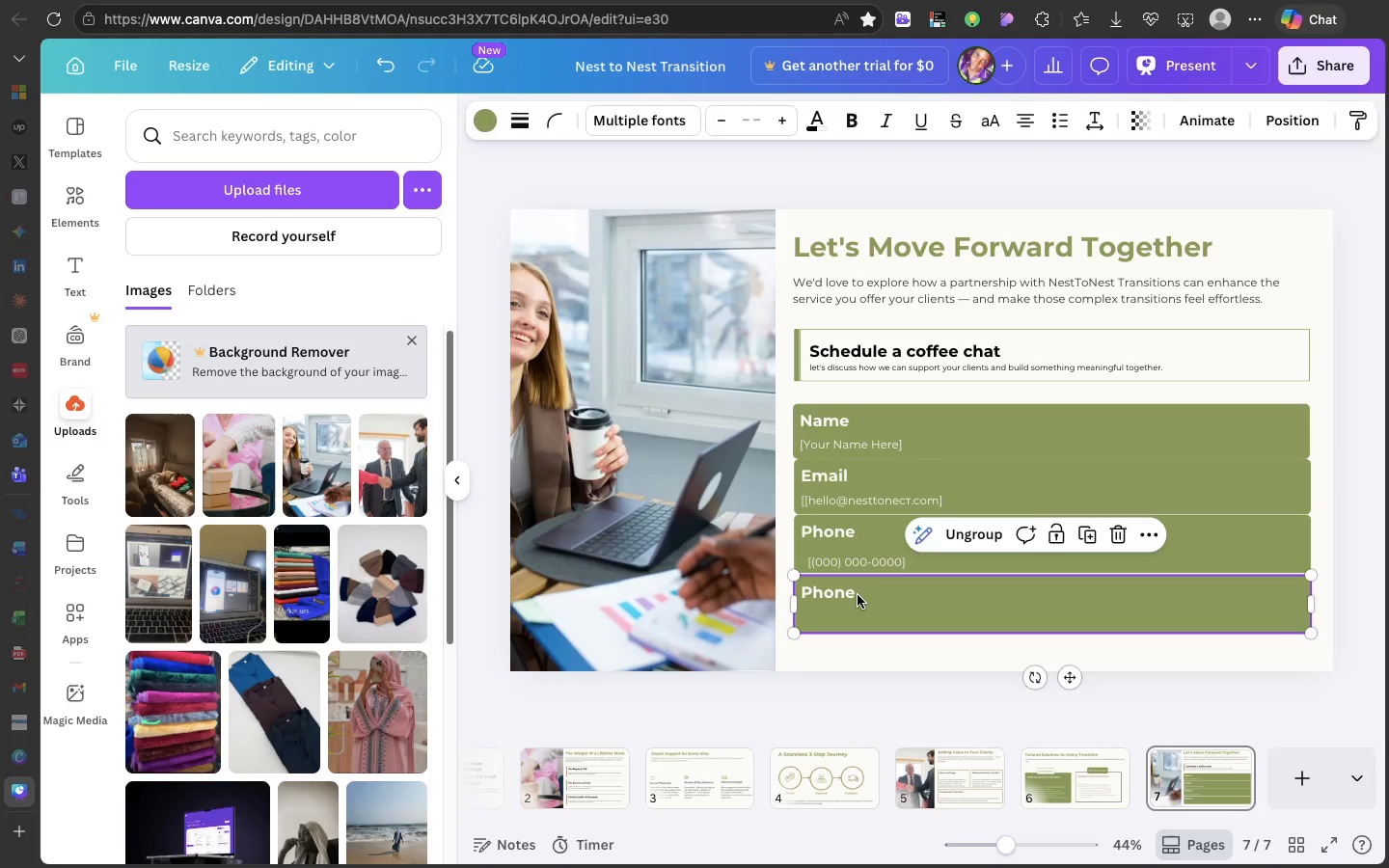 
double_click([858, 595])
 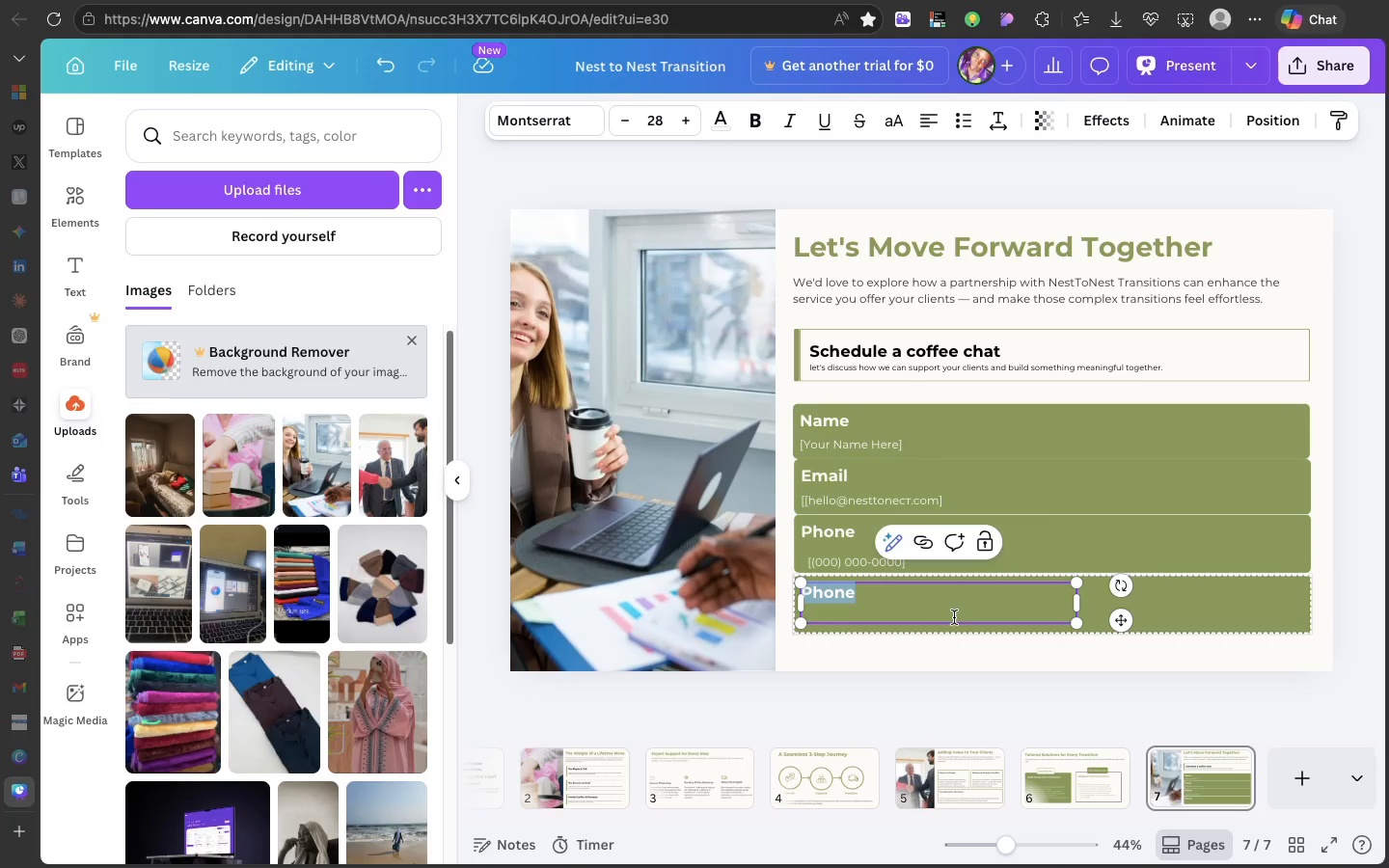 
left_click([954, 620])
 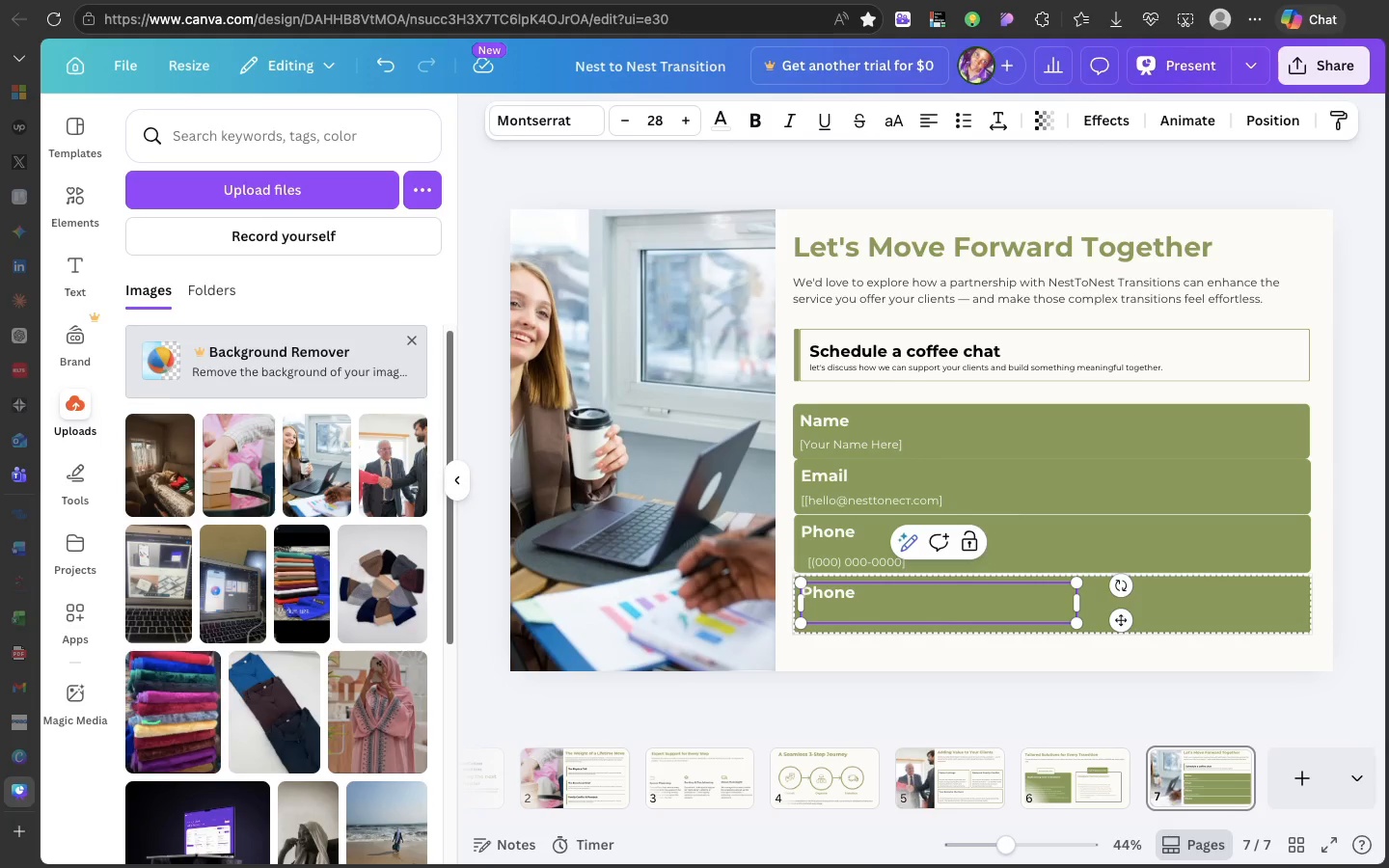 
key(Backspace)
 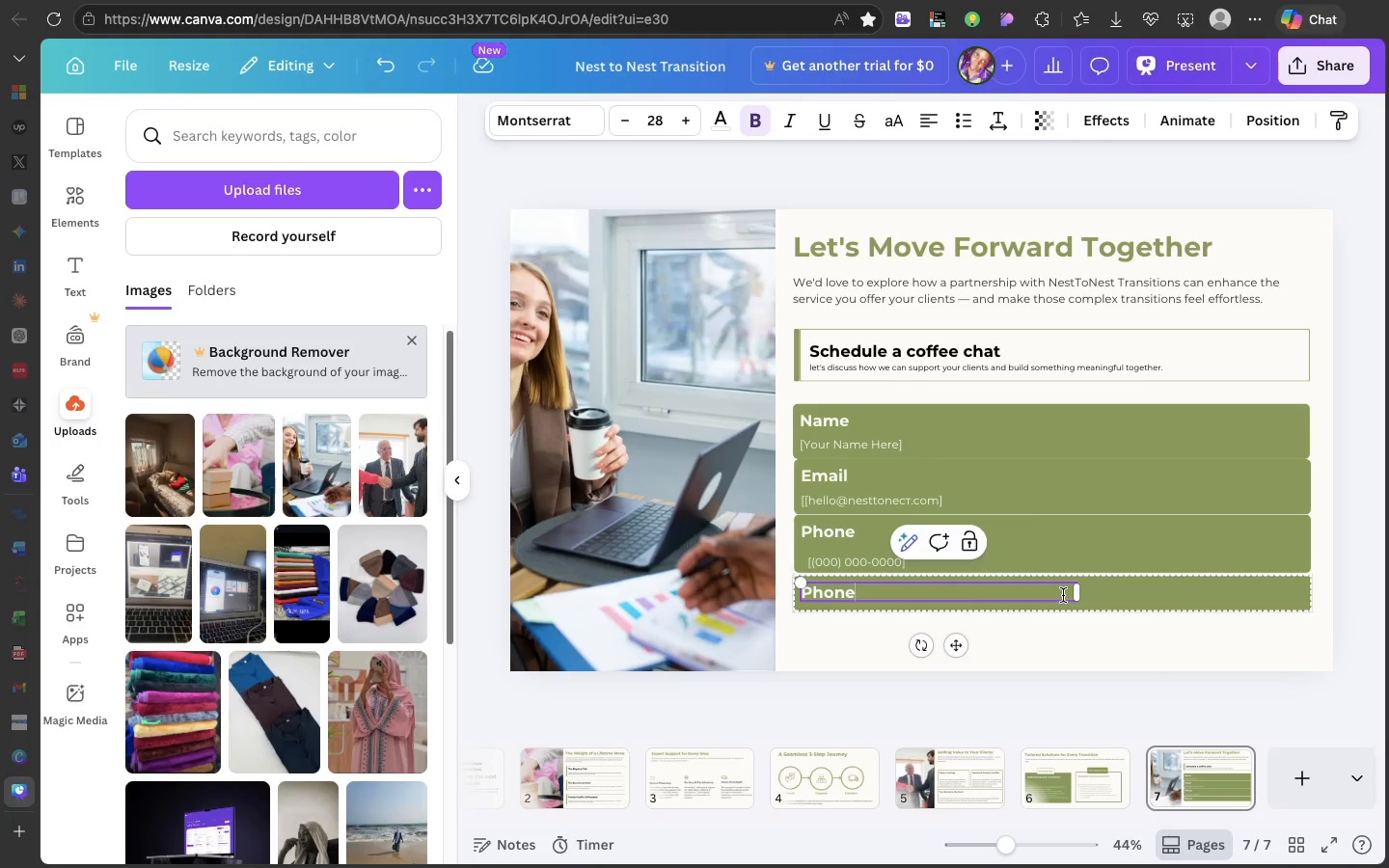 
left_click([1112, 586])
 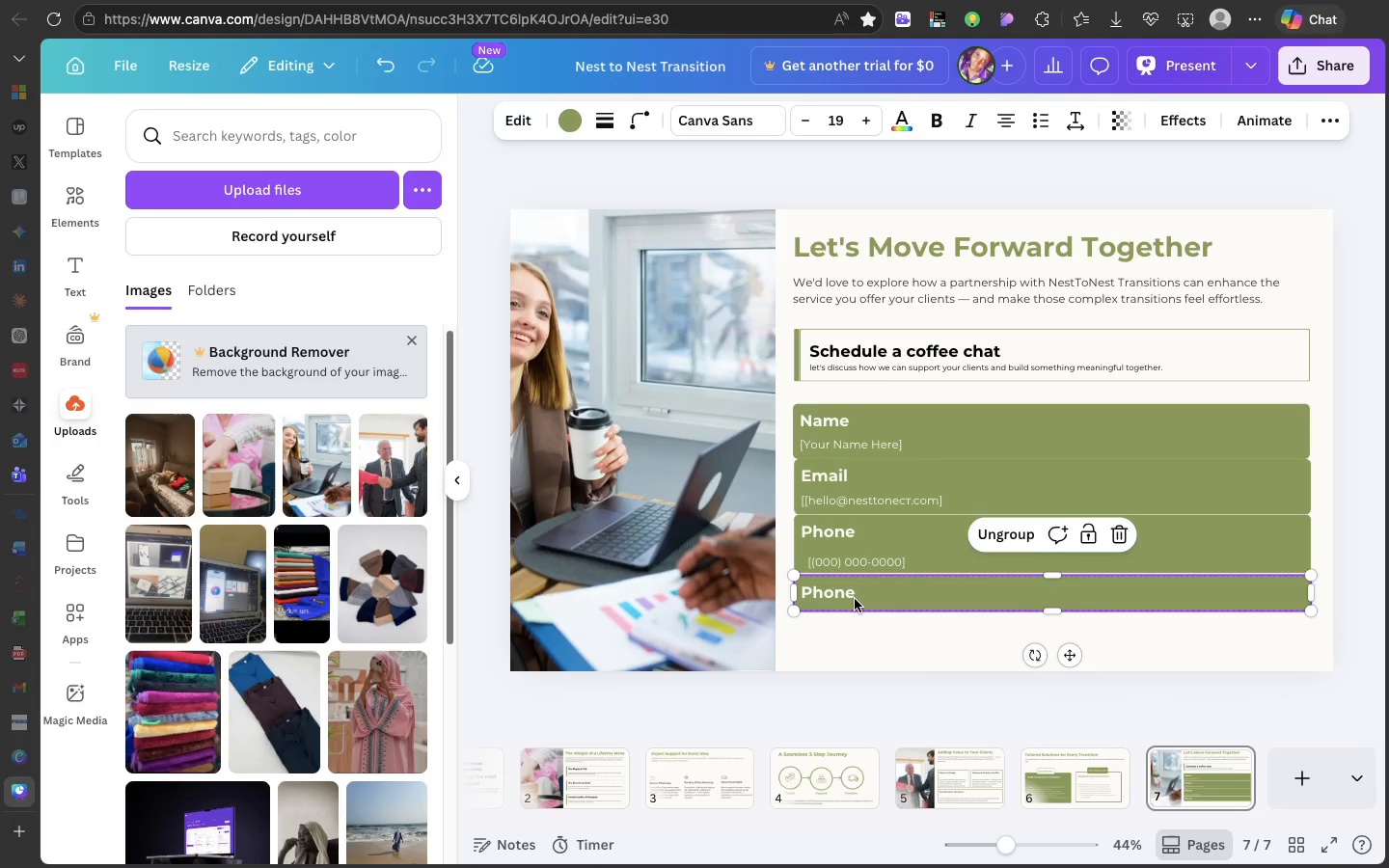 
left_click([855, 599])
 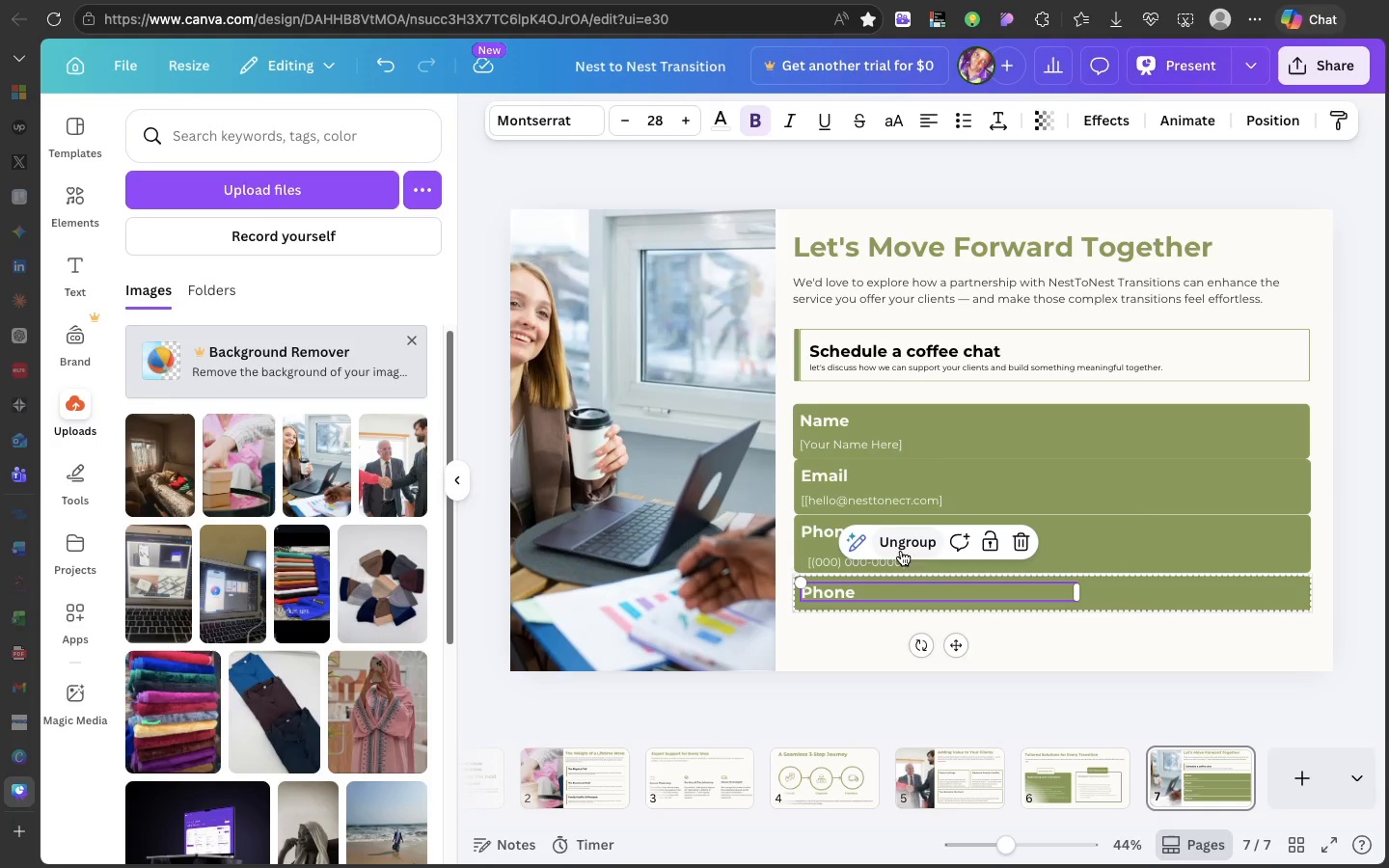 
left_click([898, 540])
 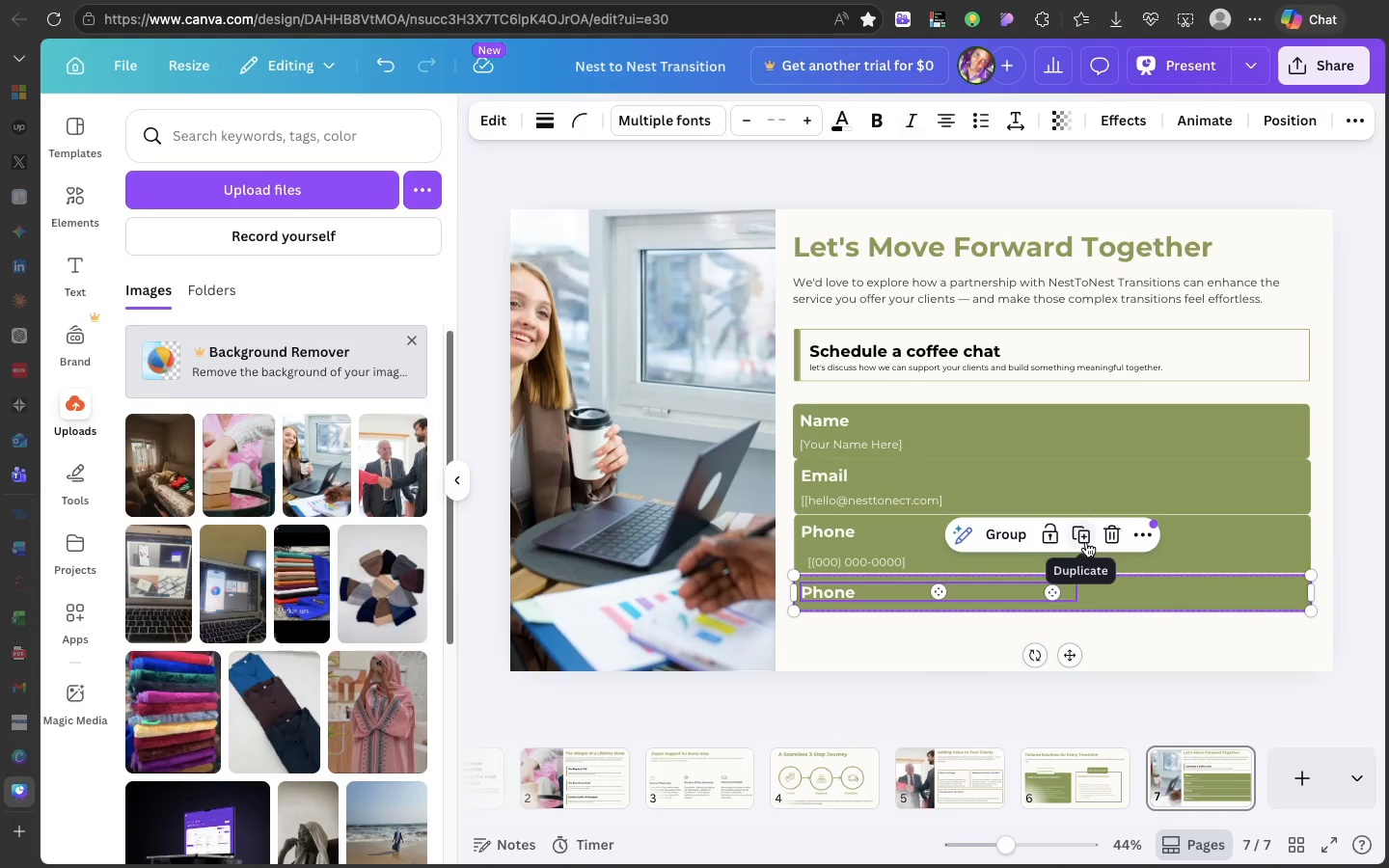 
left_click([1086, 542])
 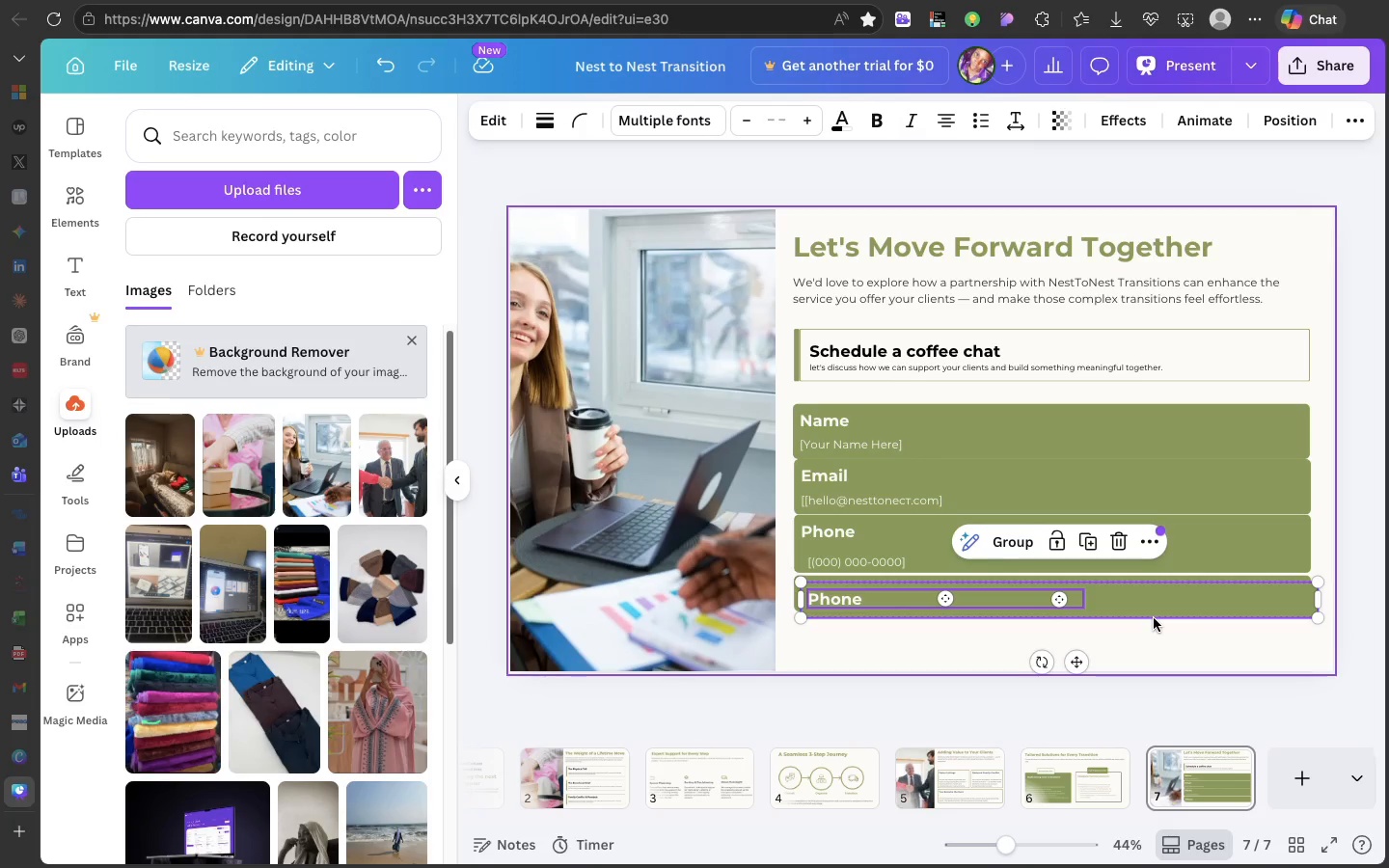 
left_click([1143, 607])
 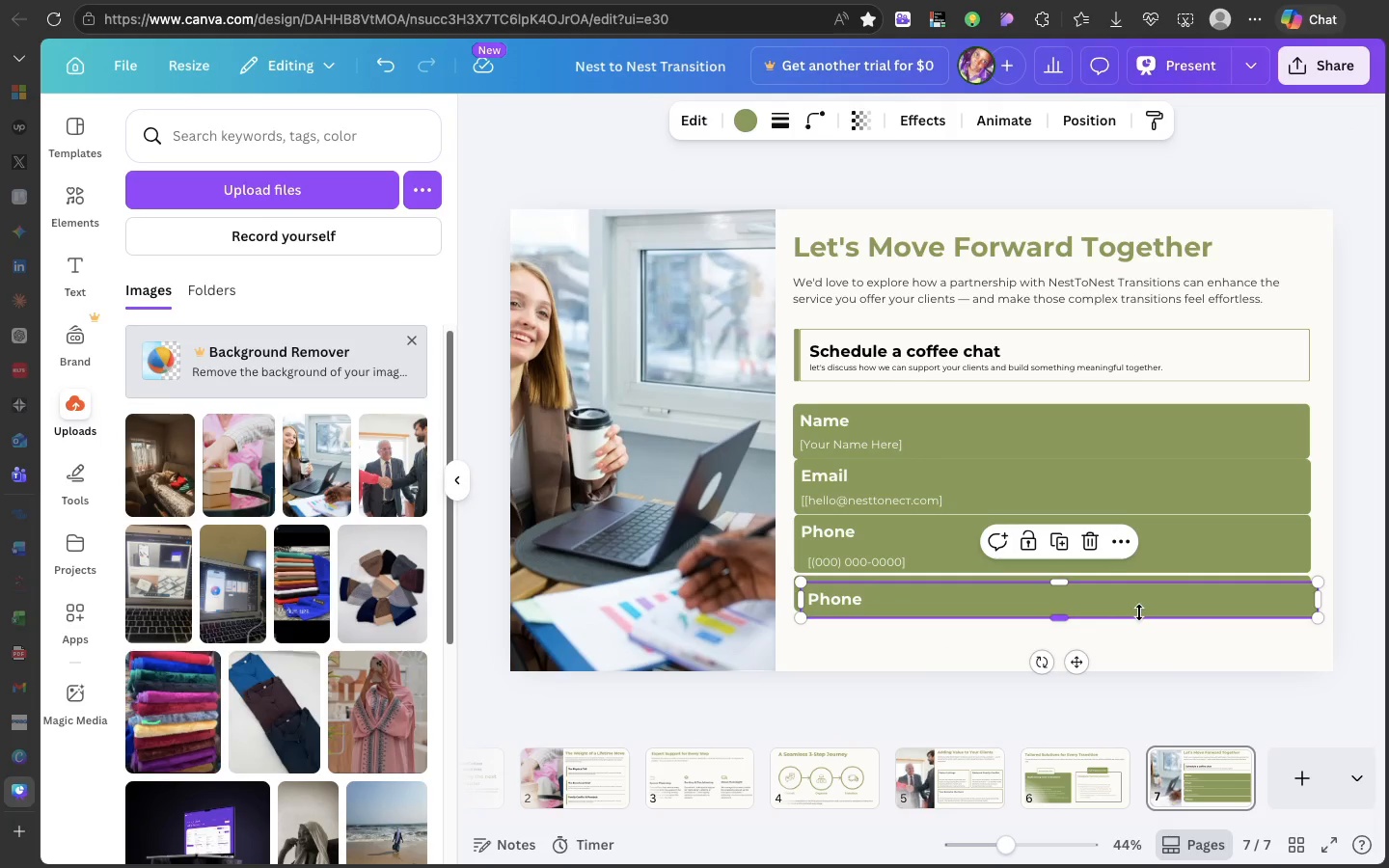 
key(Backspace)
 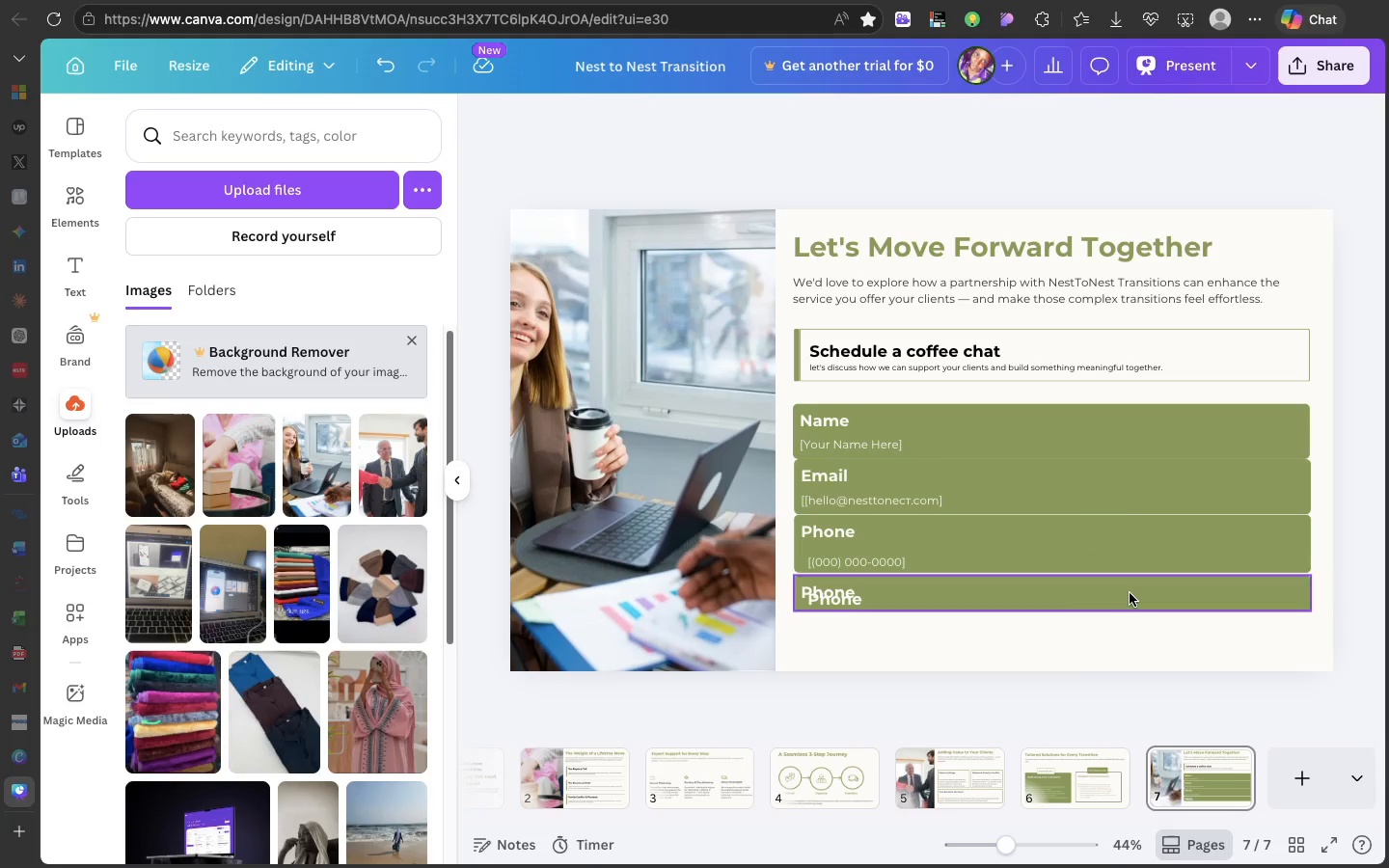 
left_click([1130, 593])
 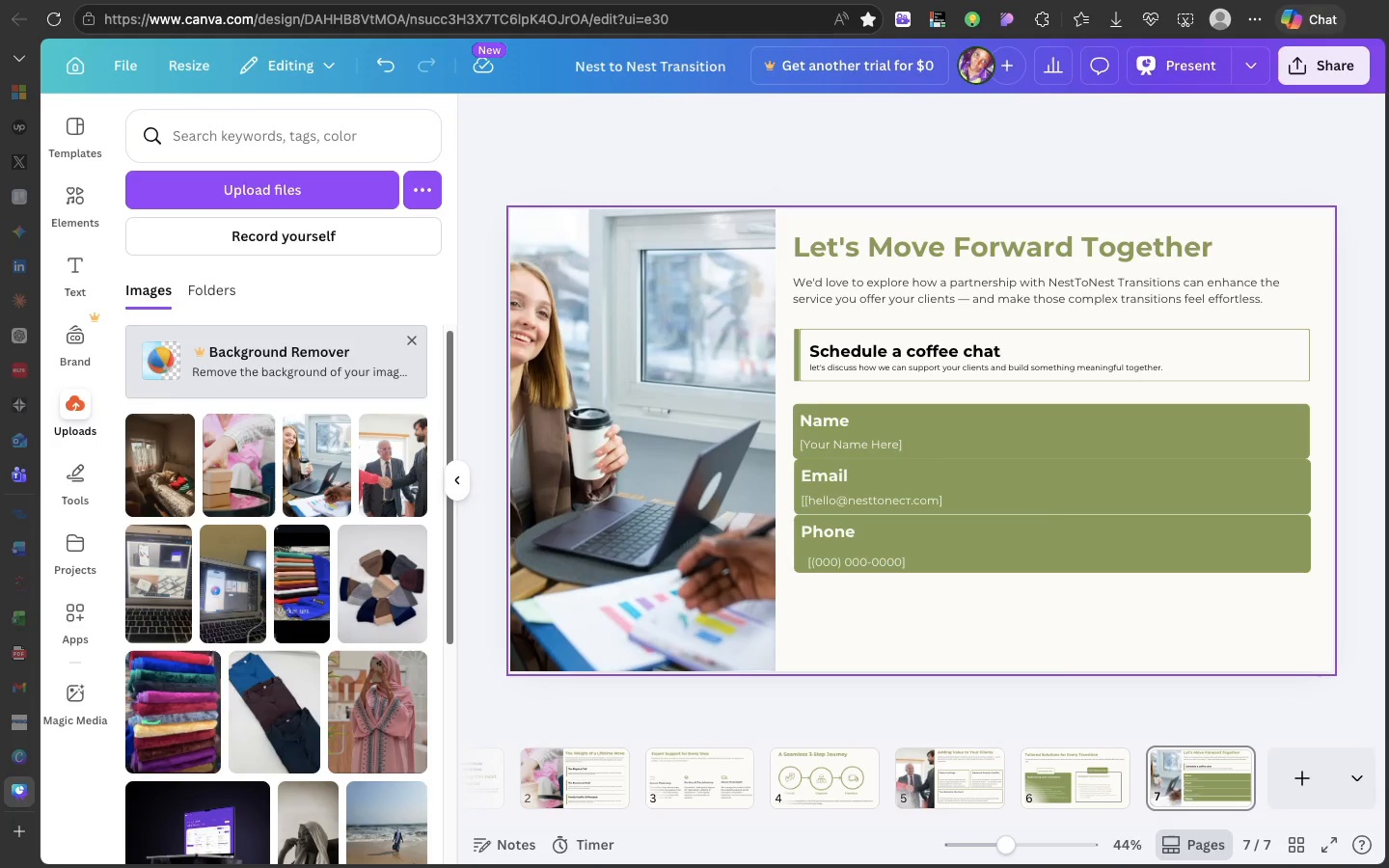 
key(Backspace)
 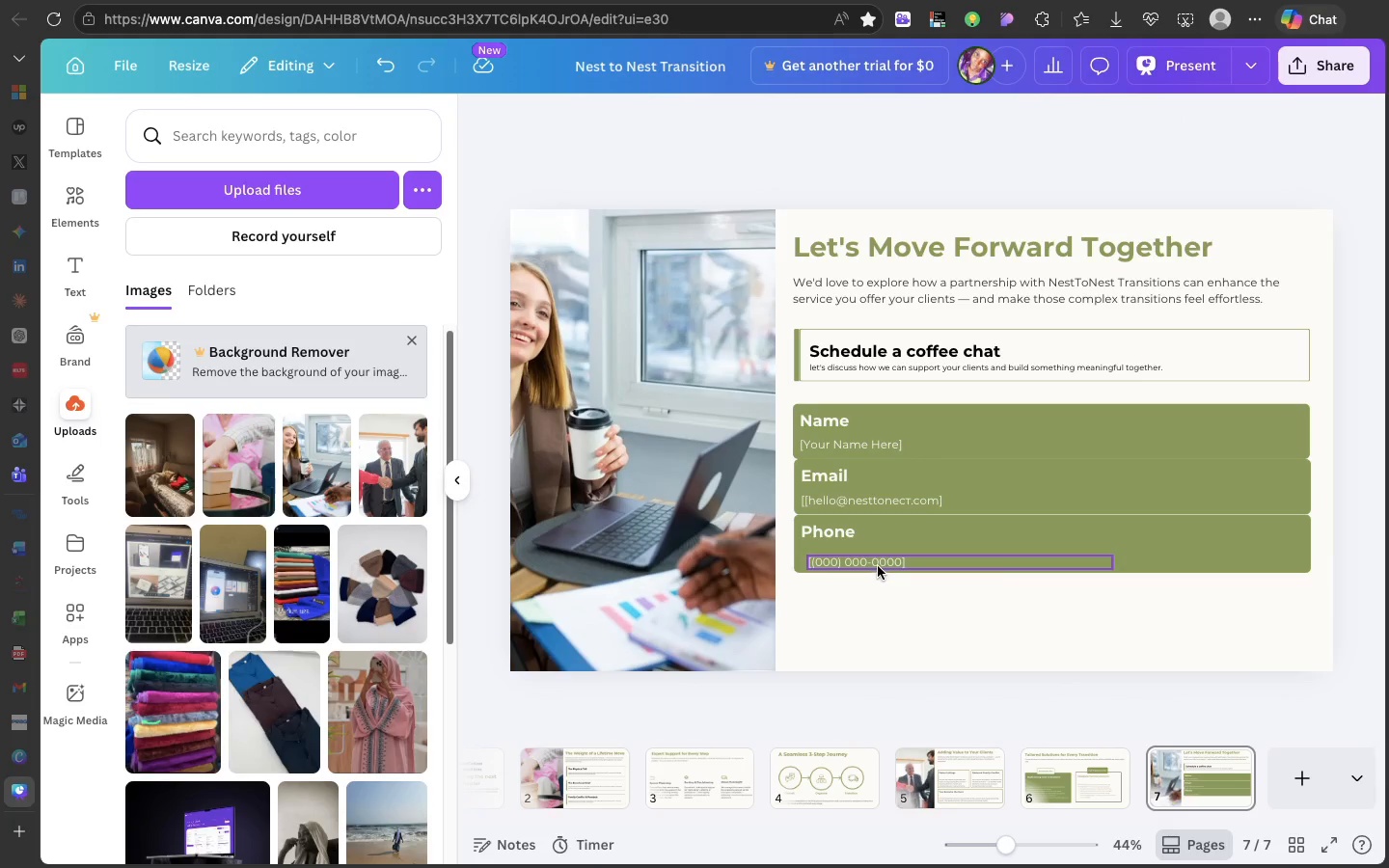 
left_click([877, 563])
 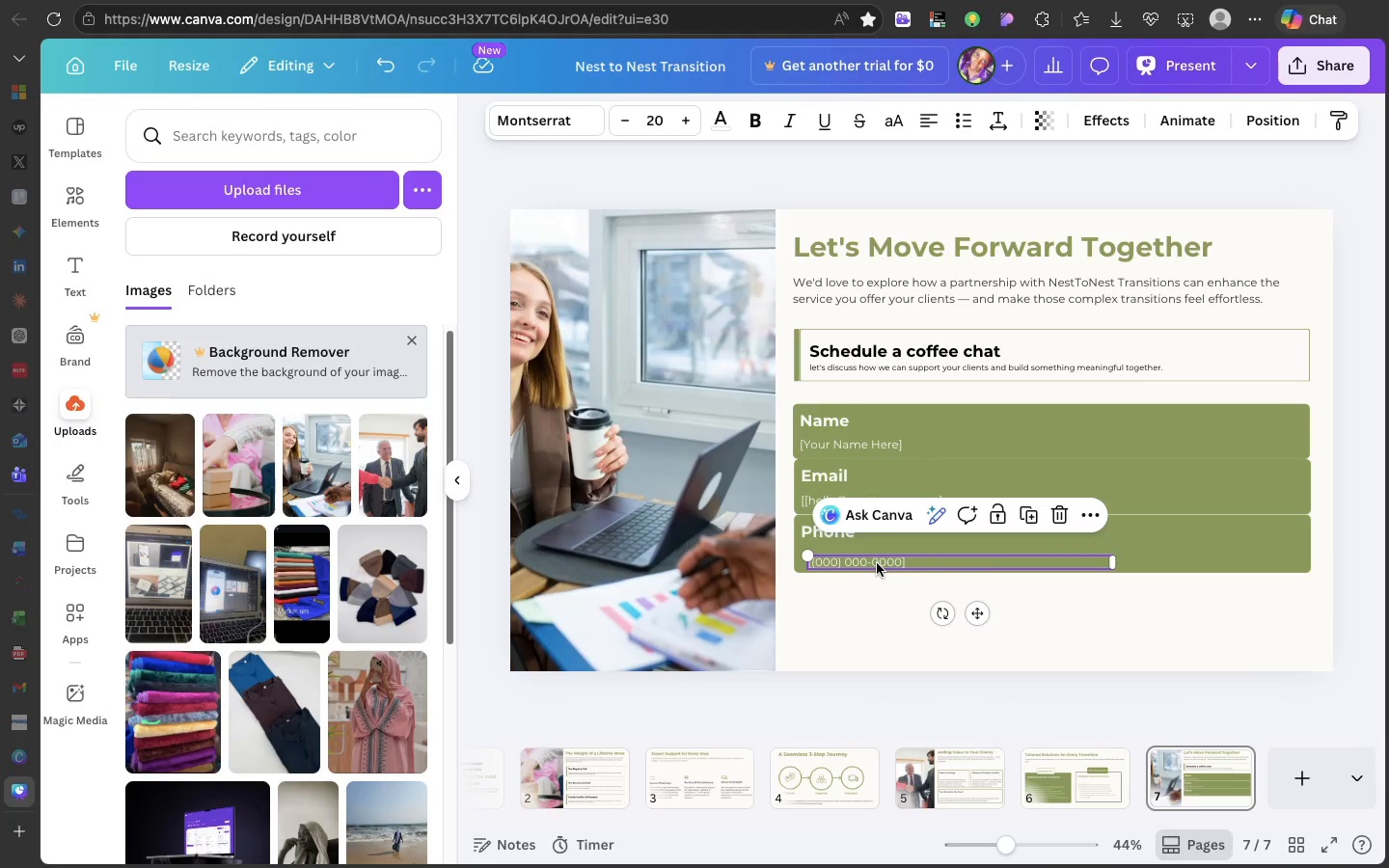 
left_click_drag(start_coordinate=[877, 563], to_coordinate=[872, 557])
 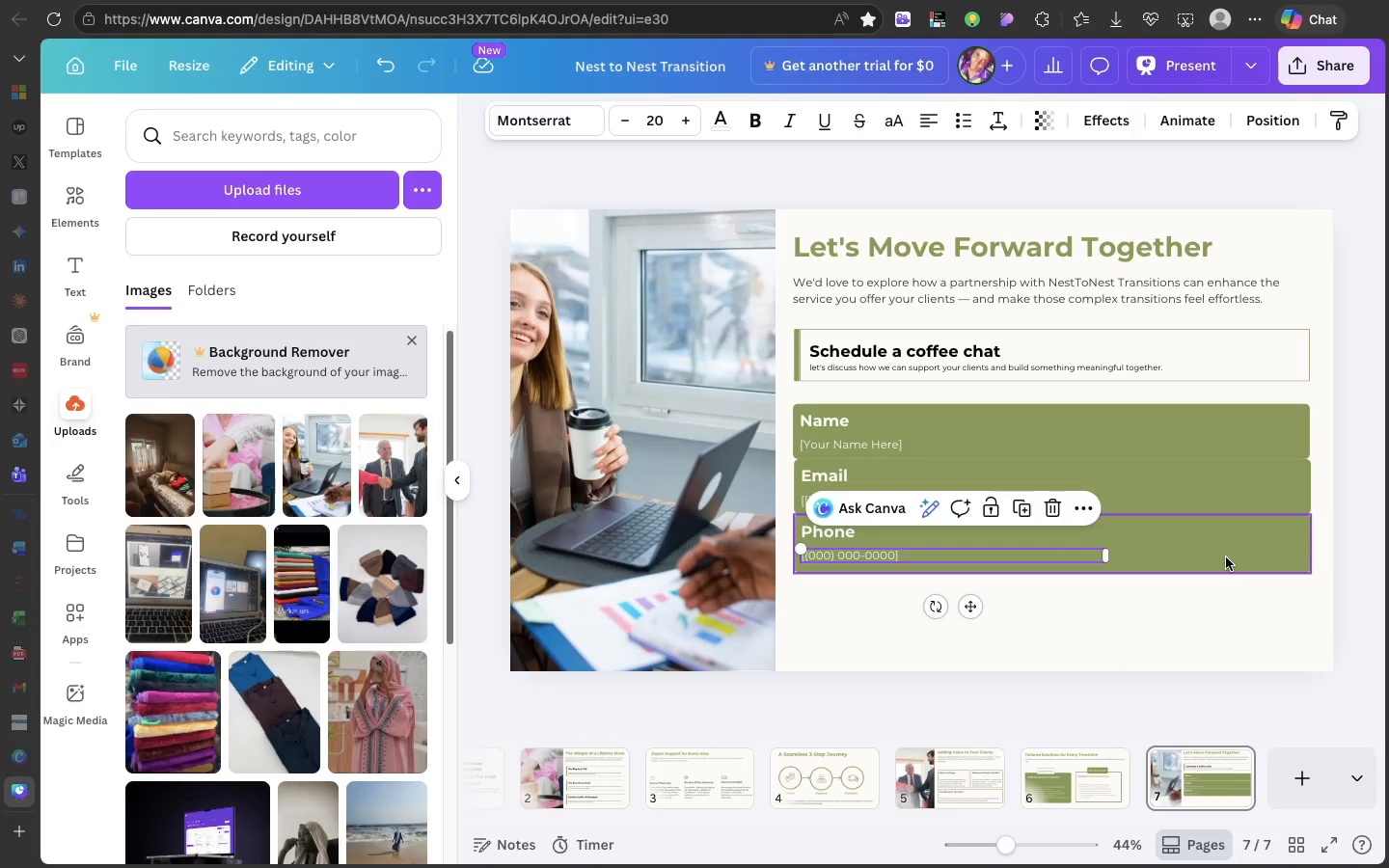 
left_click([1226, 557])
 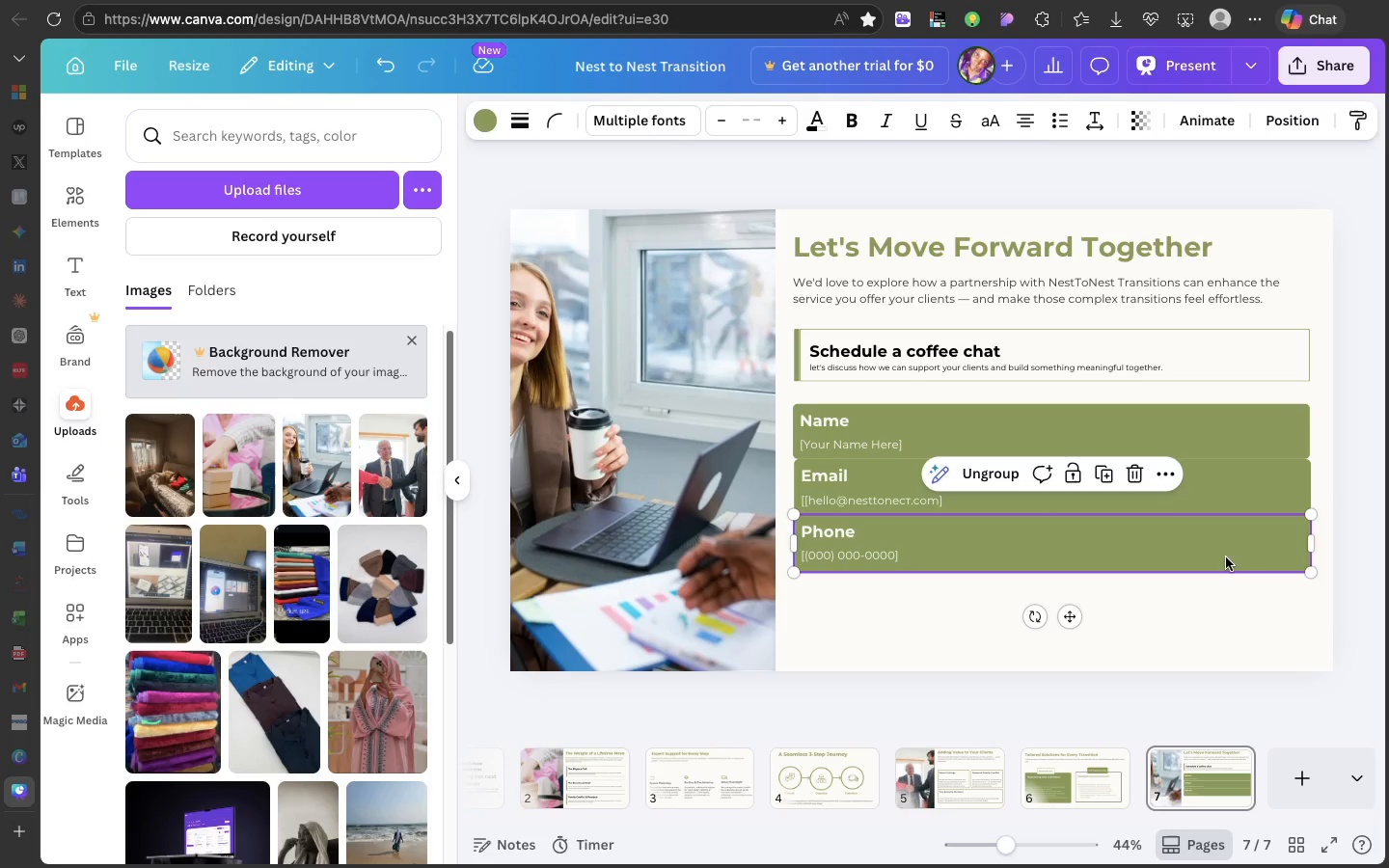 
key(Meta+D)
 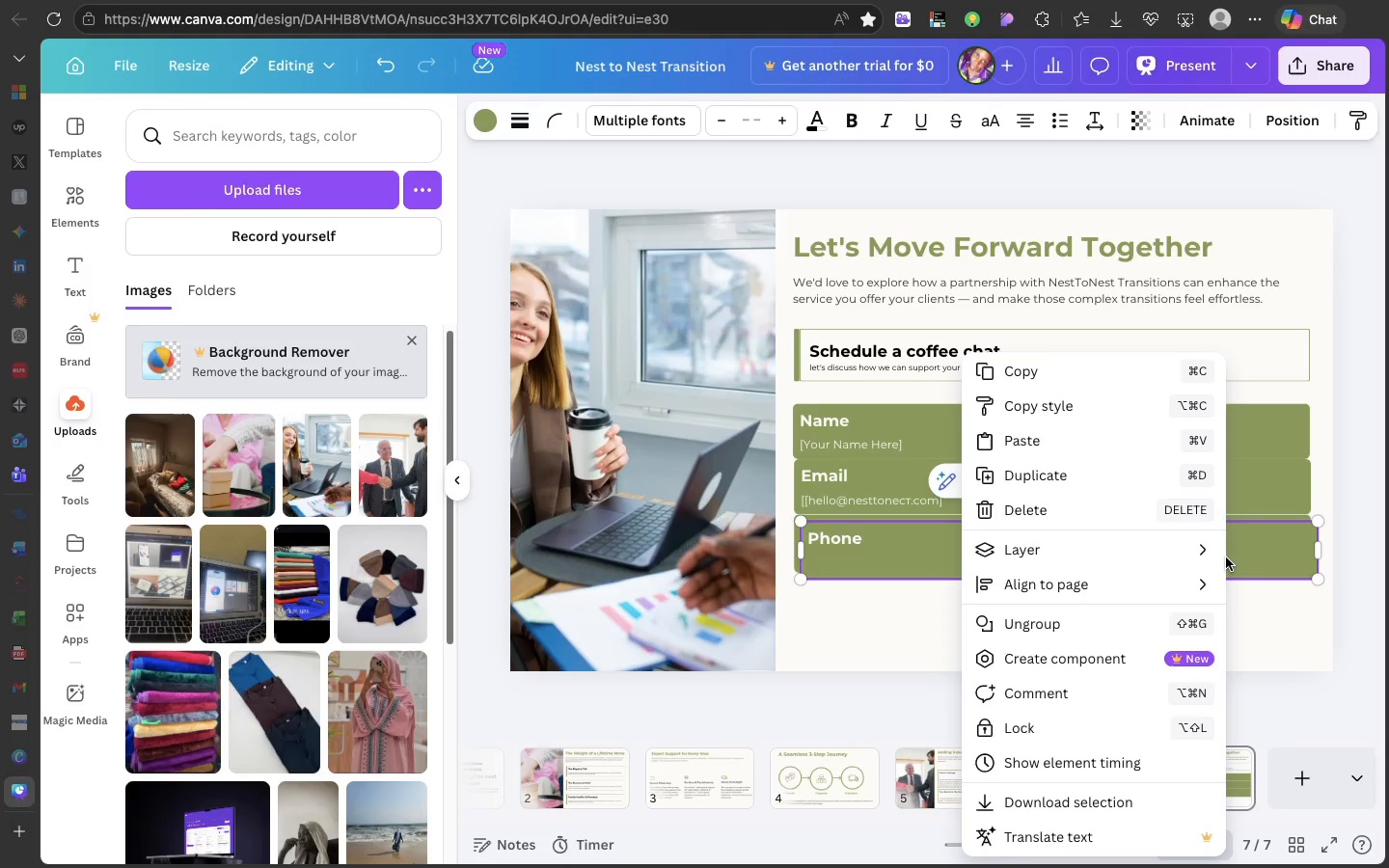 
right_click([1226, 557])
 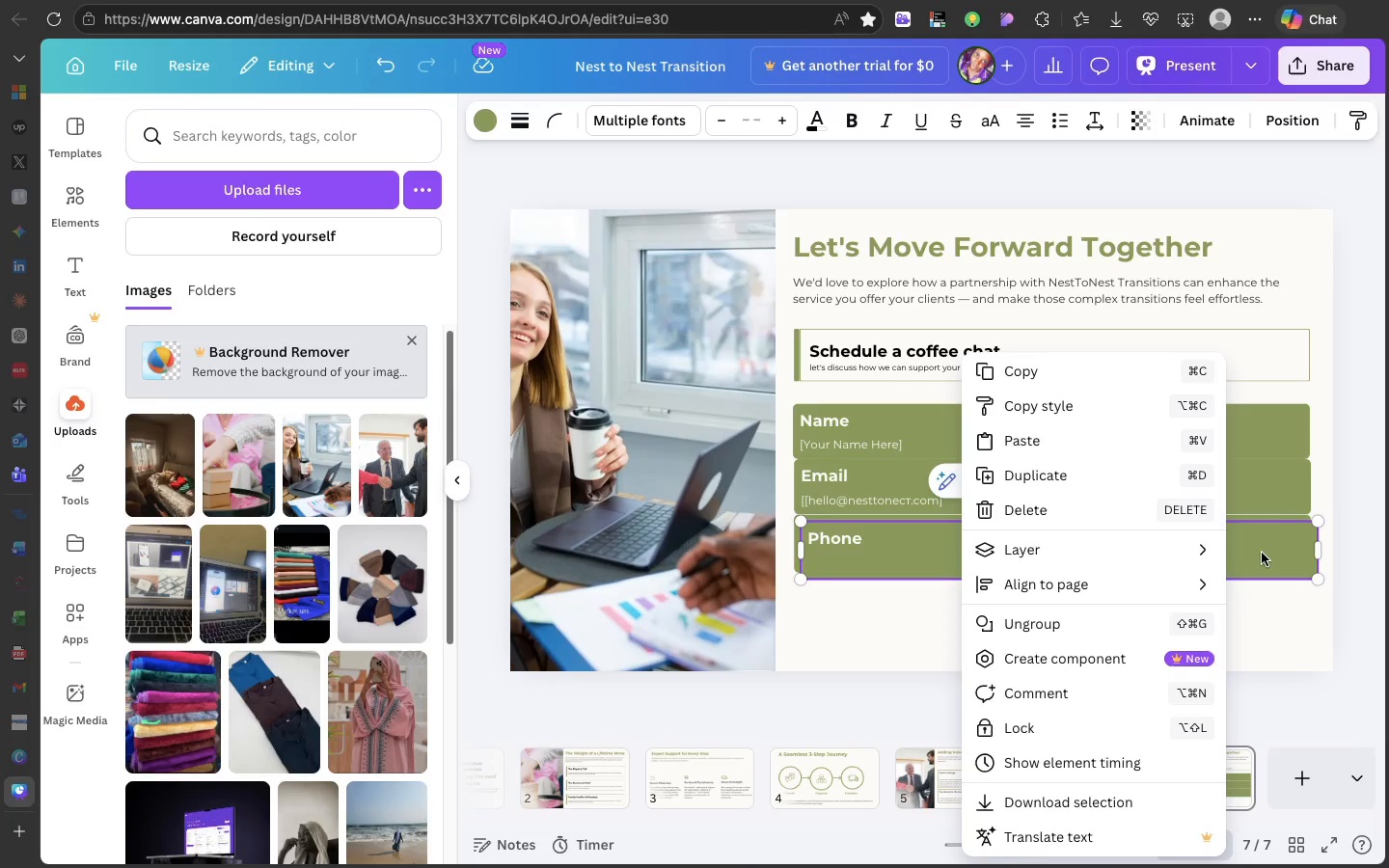 
left_click([1263, 553])
 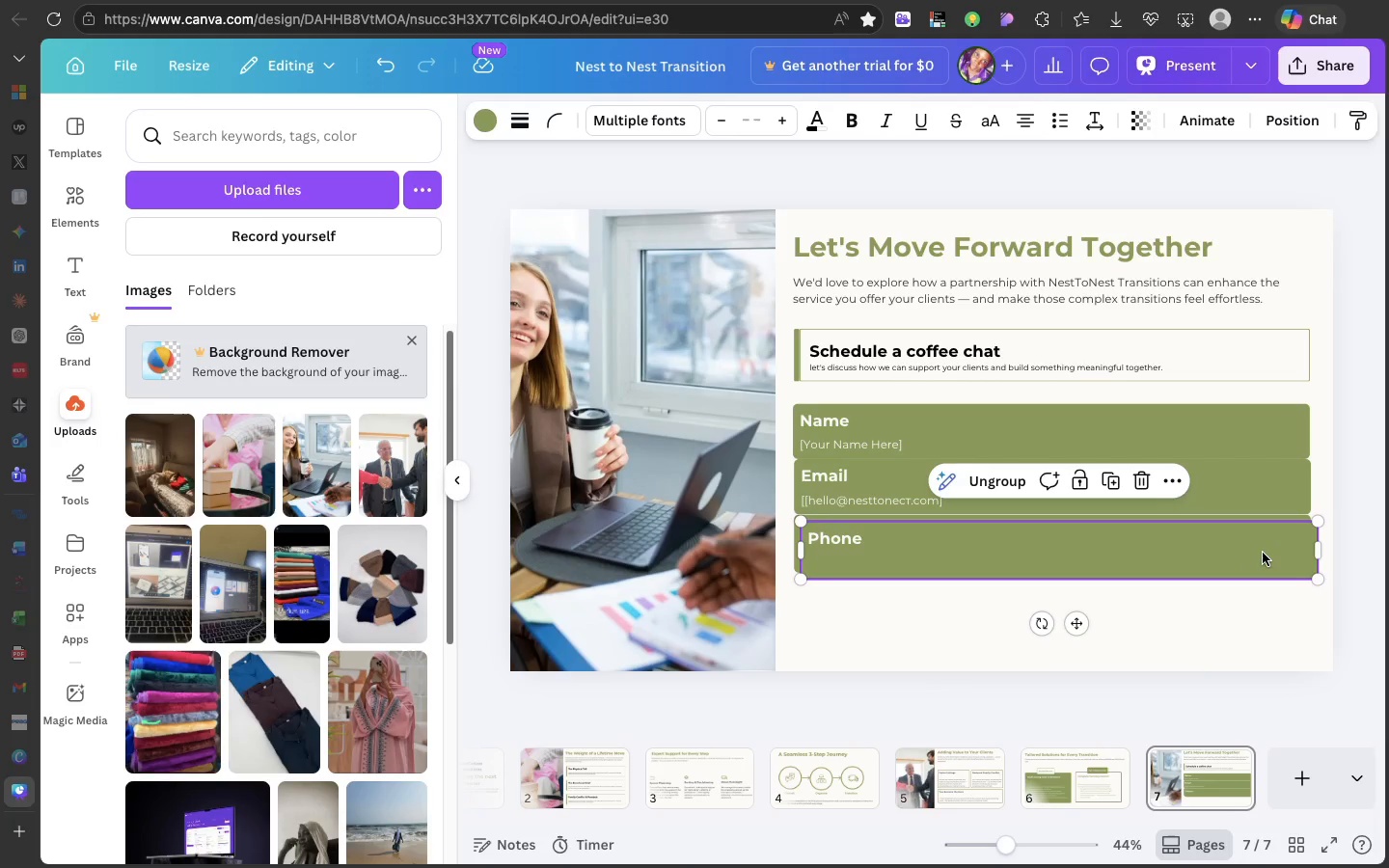 
left_click_drag(start_coordinate=[1263, 553], to_coordinate=[1258, 604])
 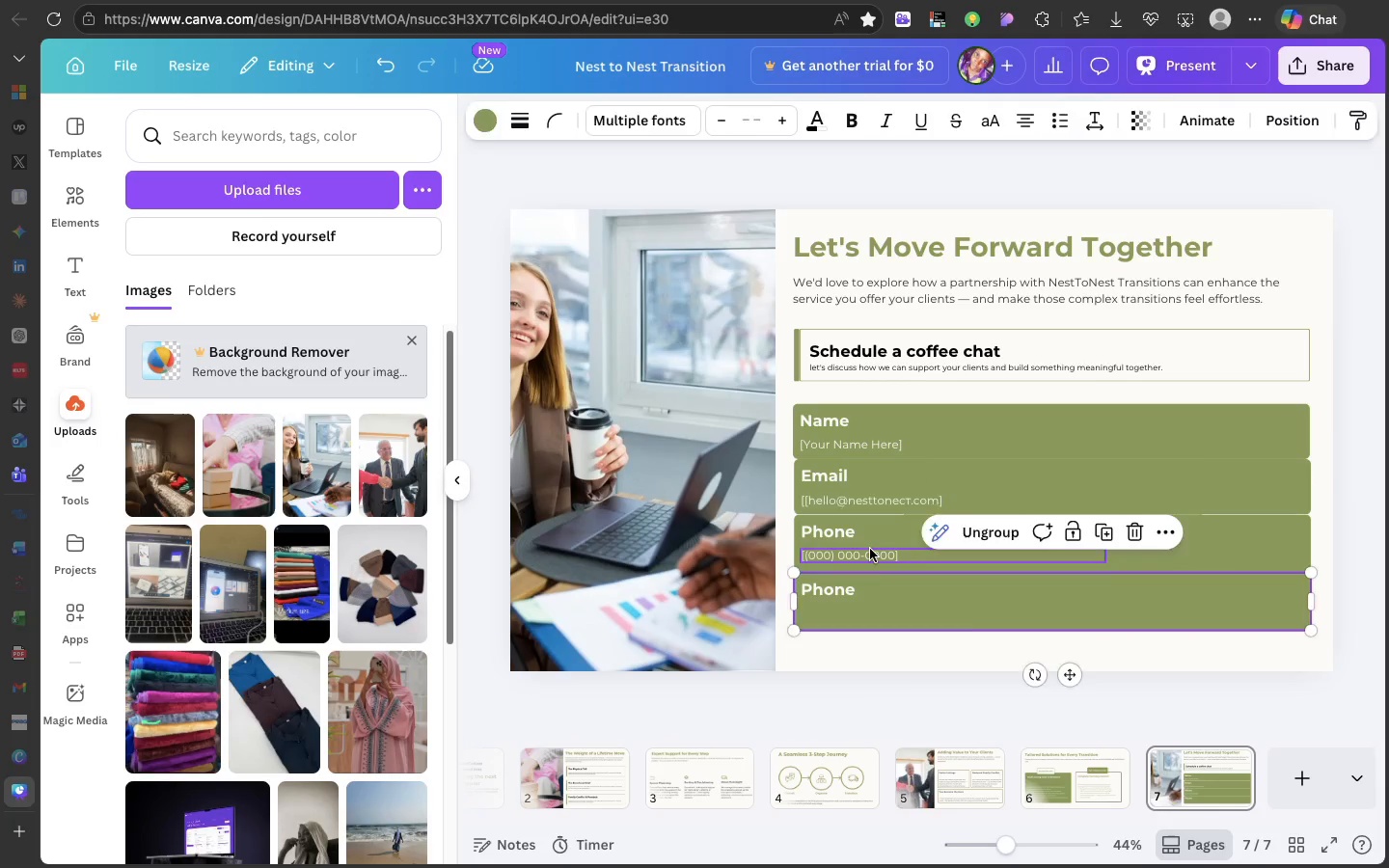 
double_click([870, 549])
 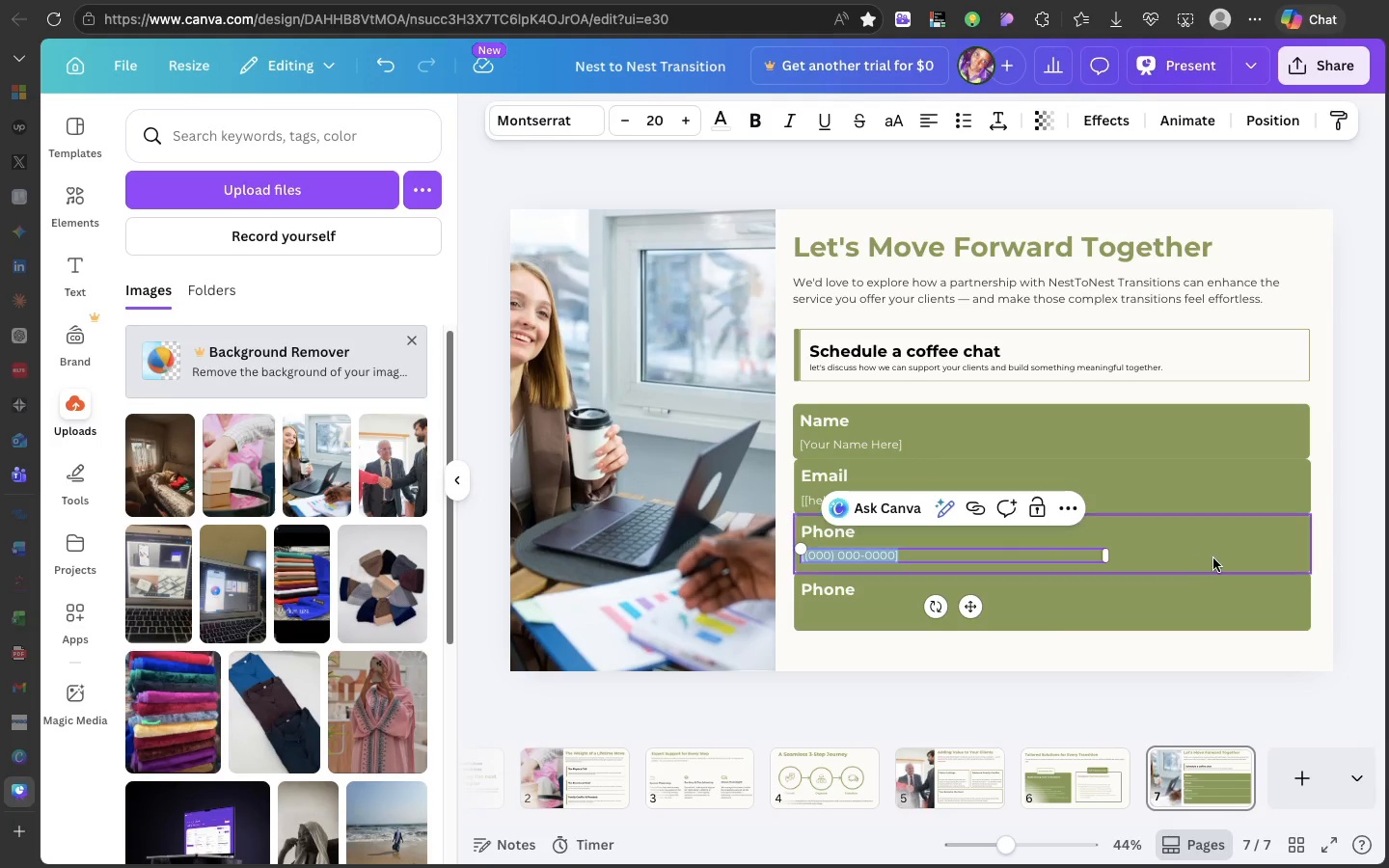 
left_click([1214, 556])
 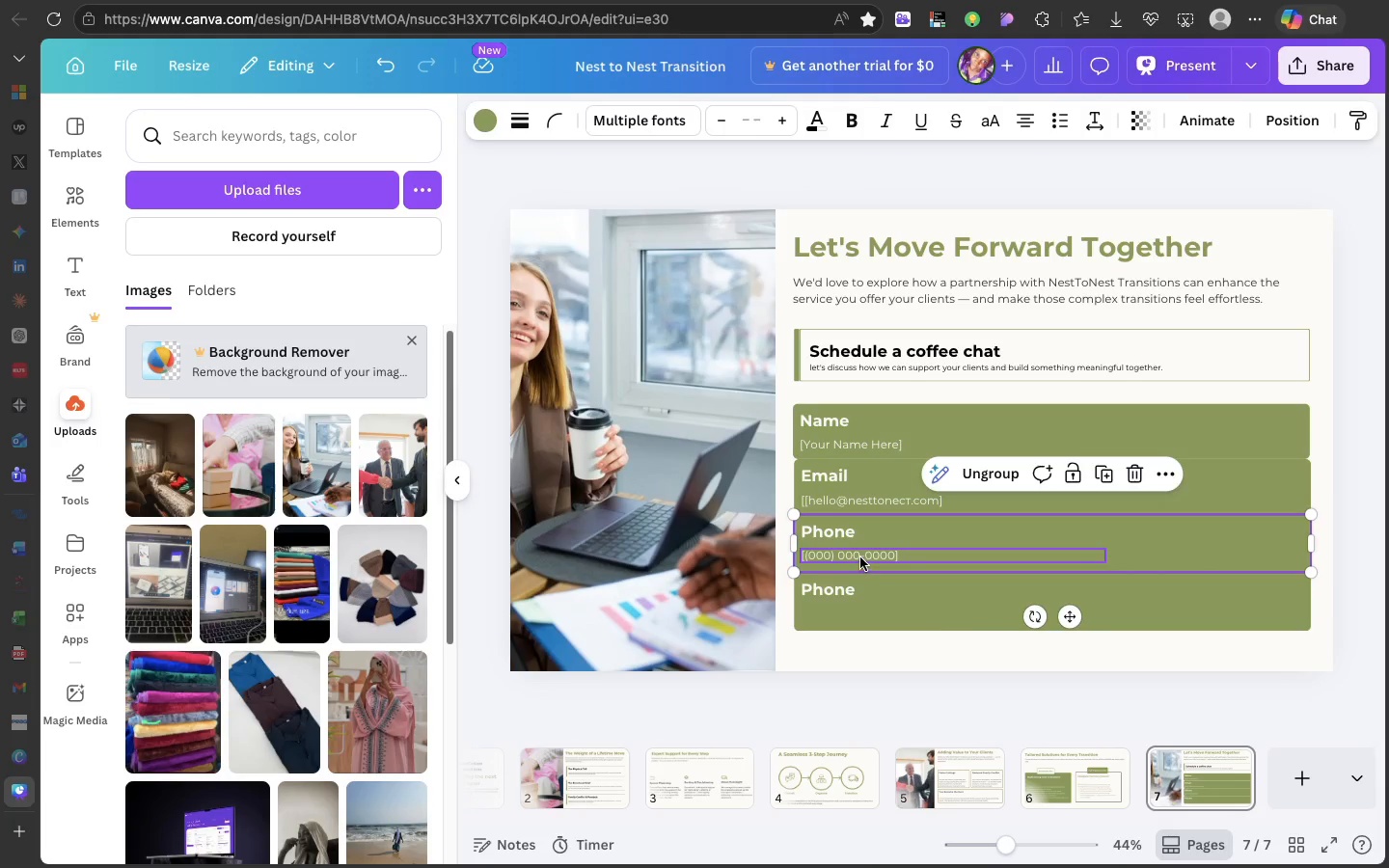 
double_click([860, 557])
 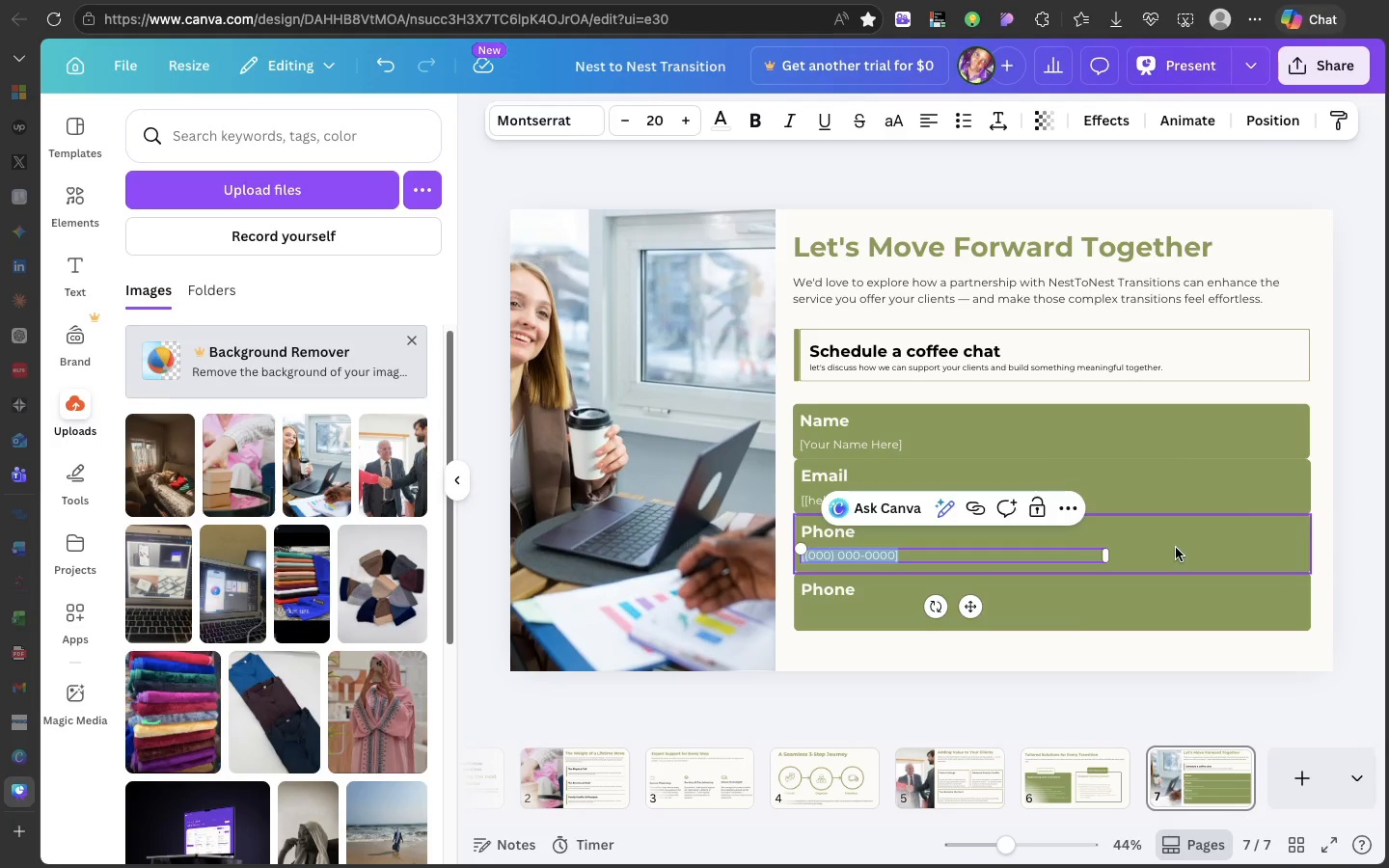 
left_click([1176, 548])
 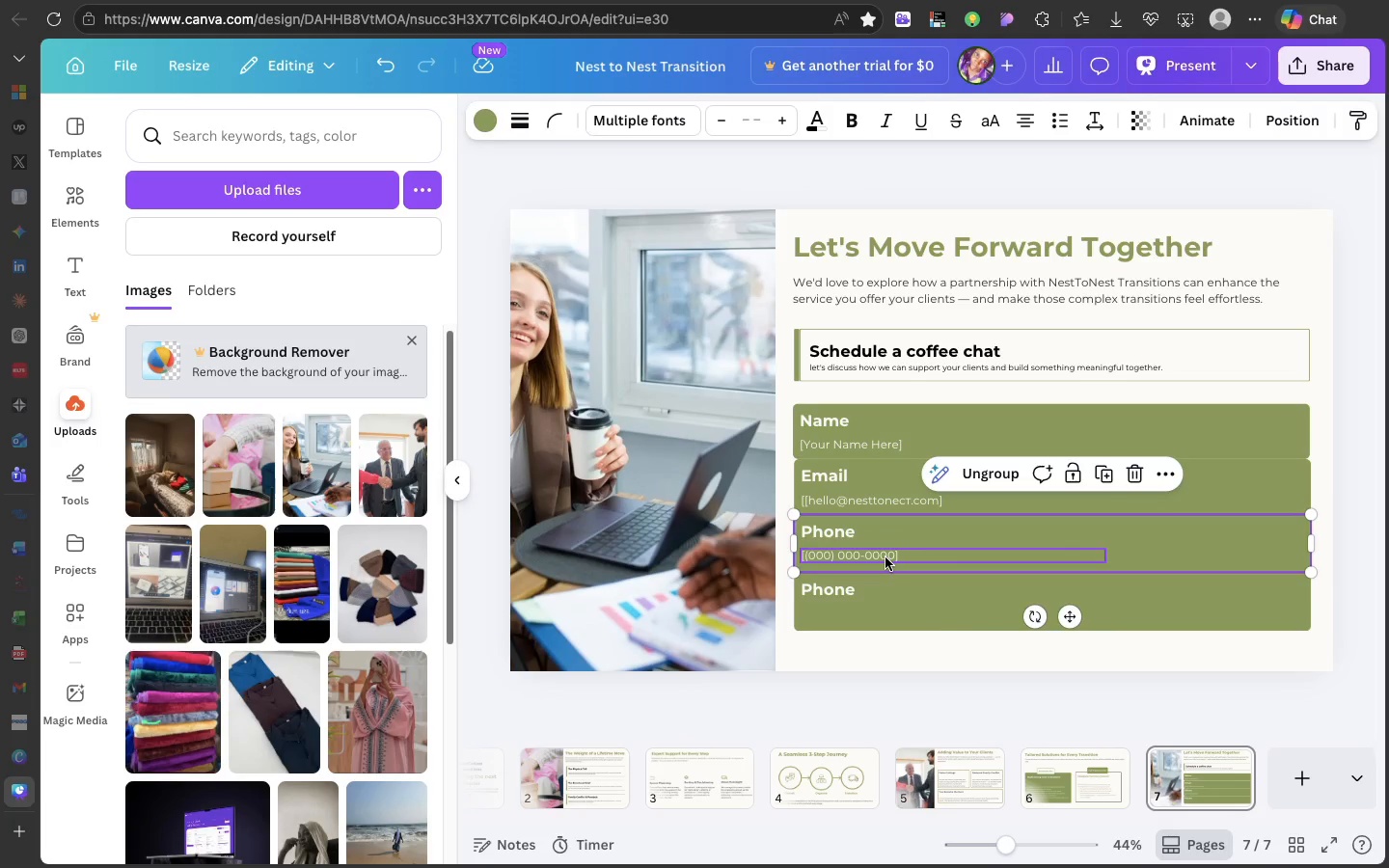 
left_click([885, 557])
 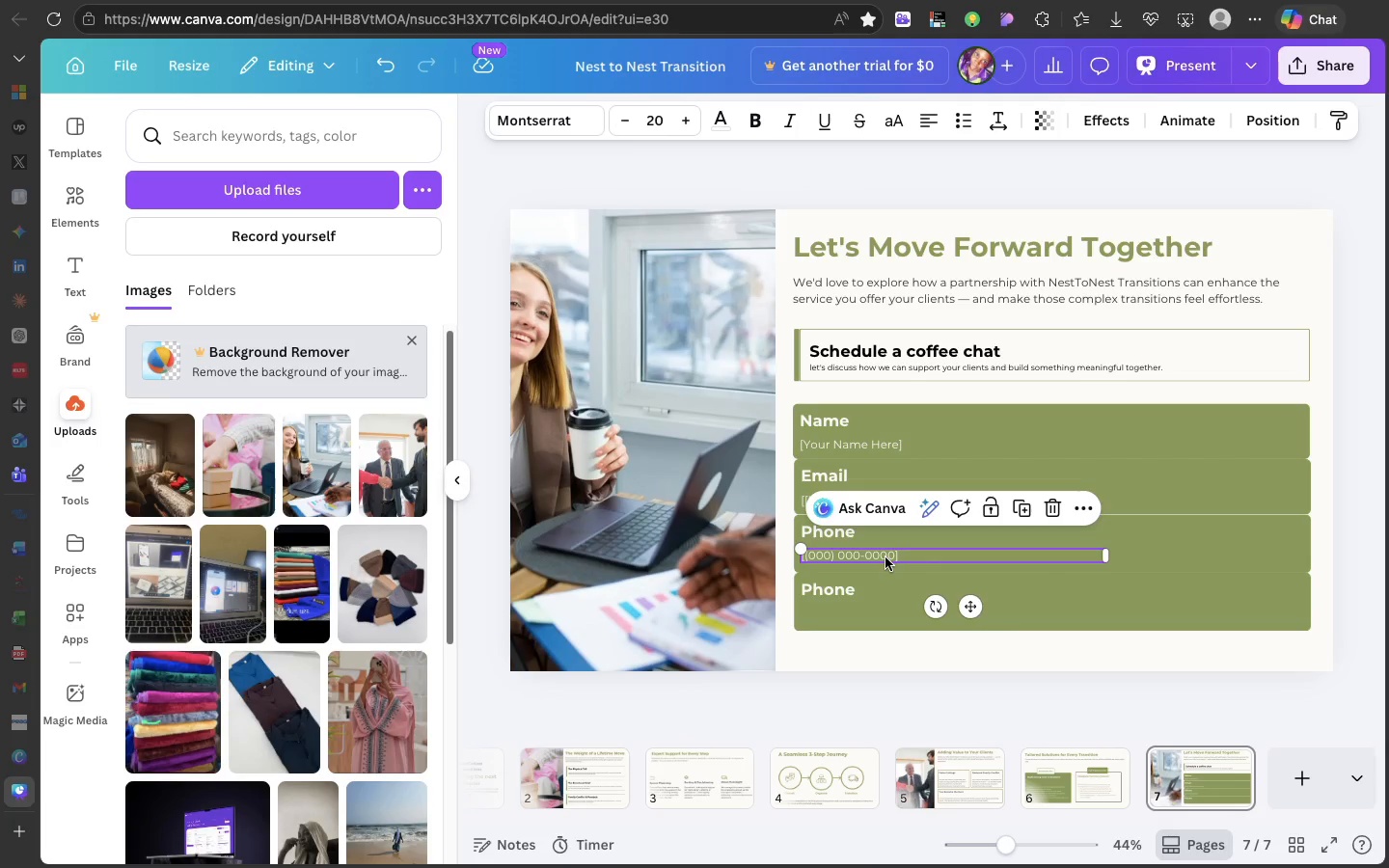 
key(Meta+D)
 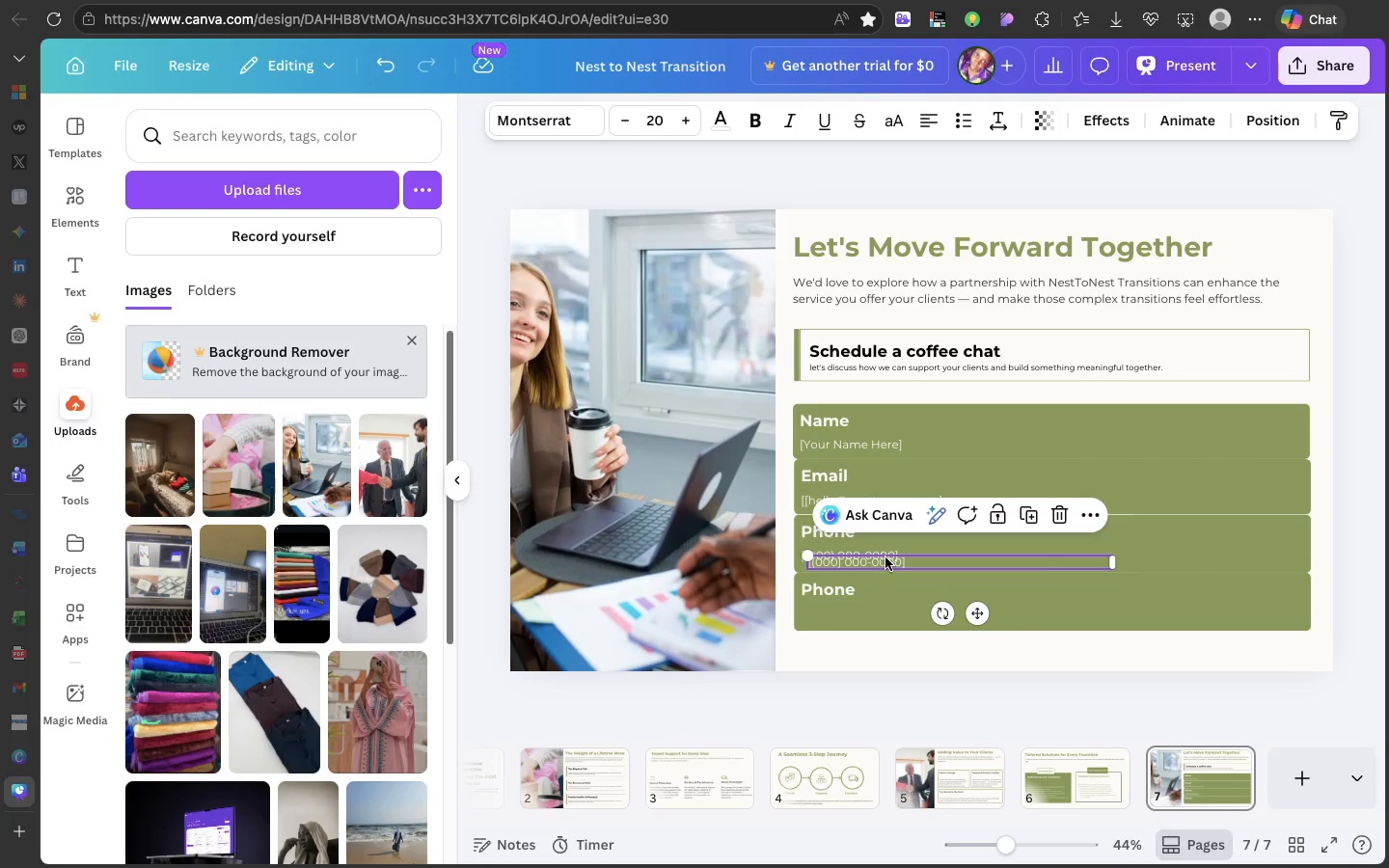 
left_click_drag(start_coordinate=[885, 557], to_coordinate=[882, 607])
 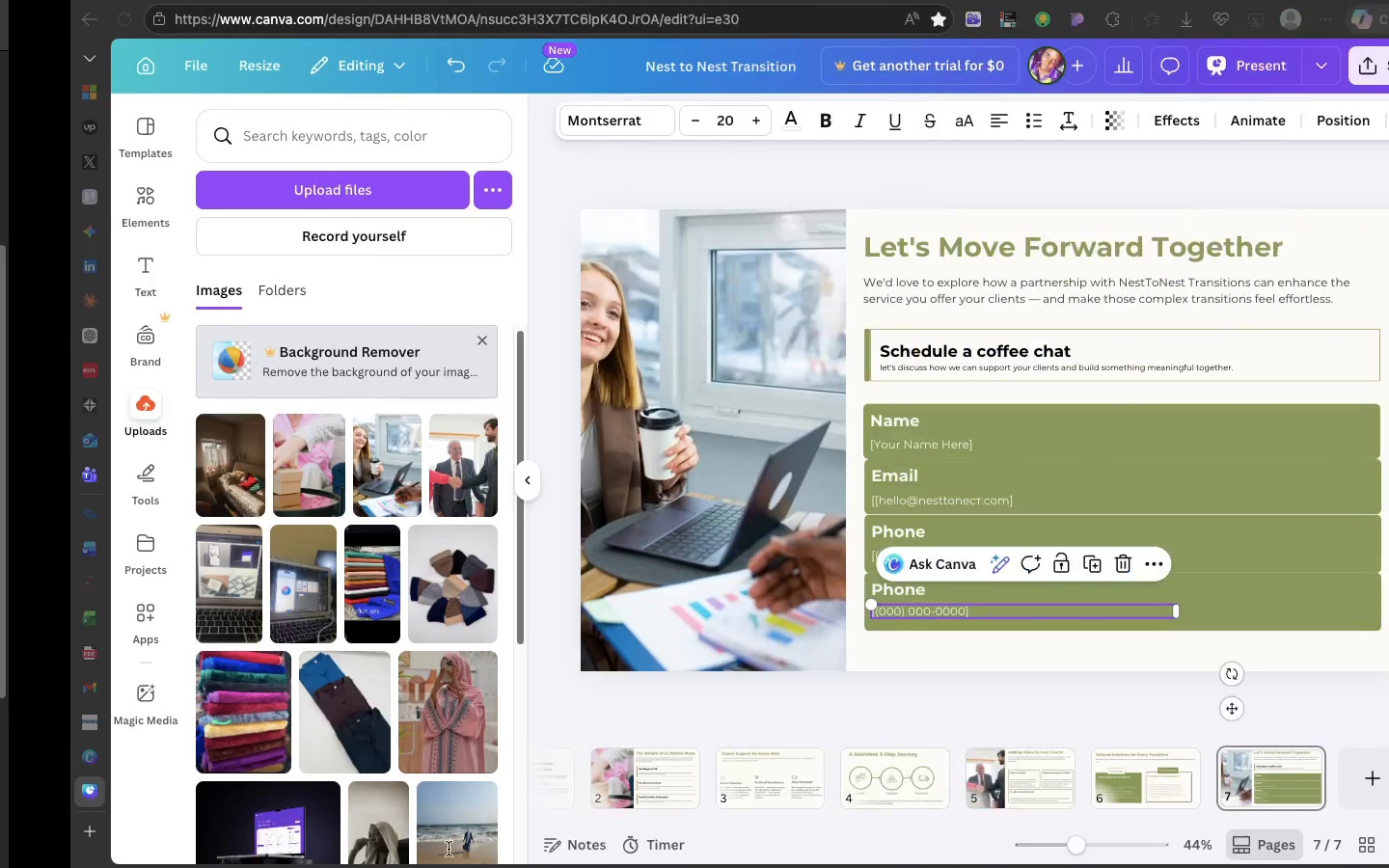 
scroll: coordinate [463, 867], scroll_direction: up, amount: 24.0
 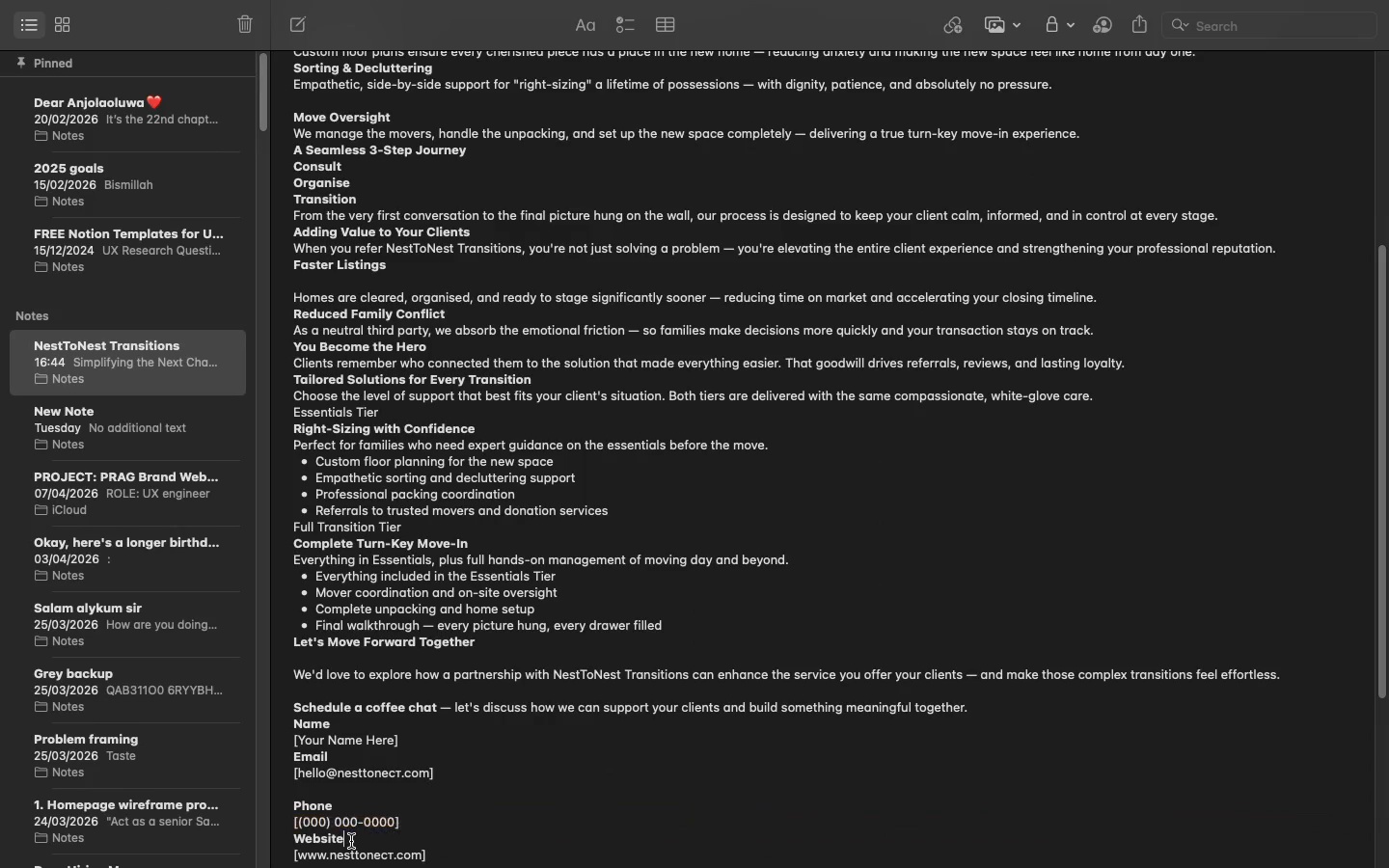 
double_click([351, 841])
 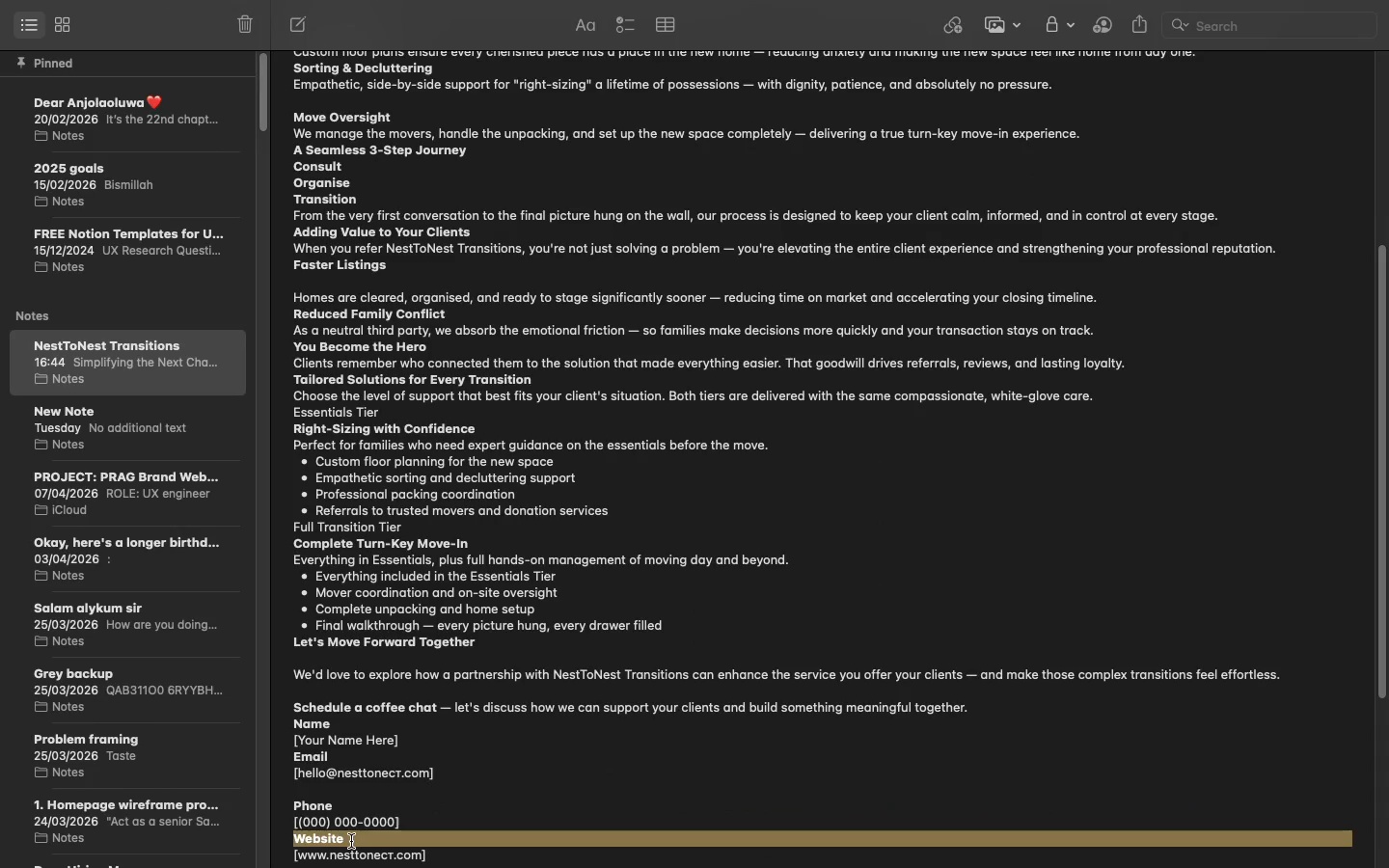 
triple_click([351, 841])
 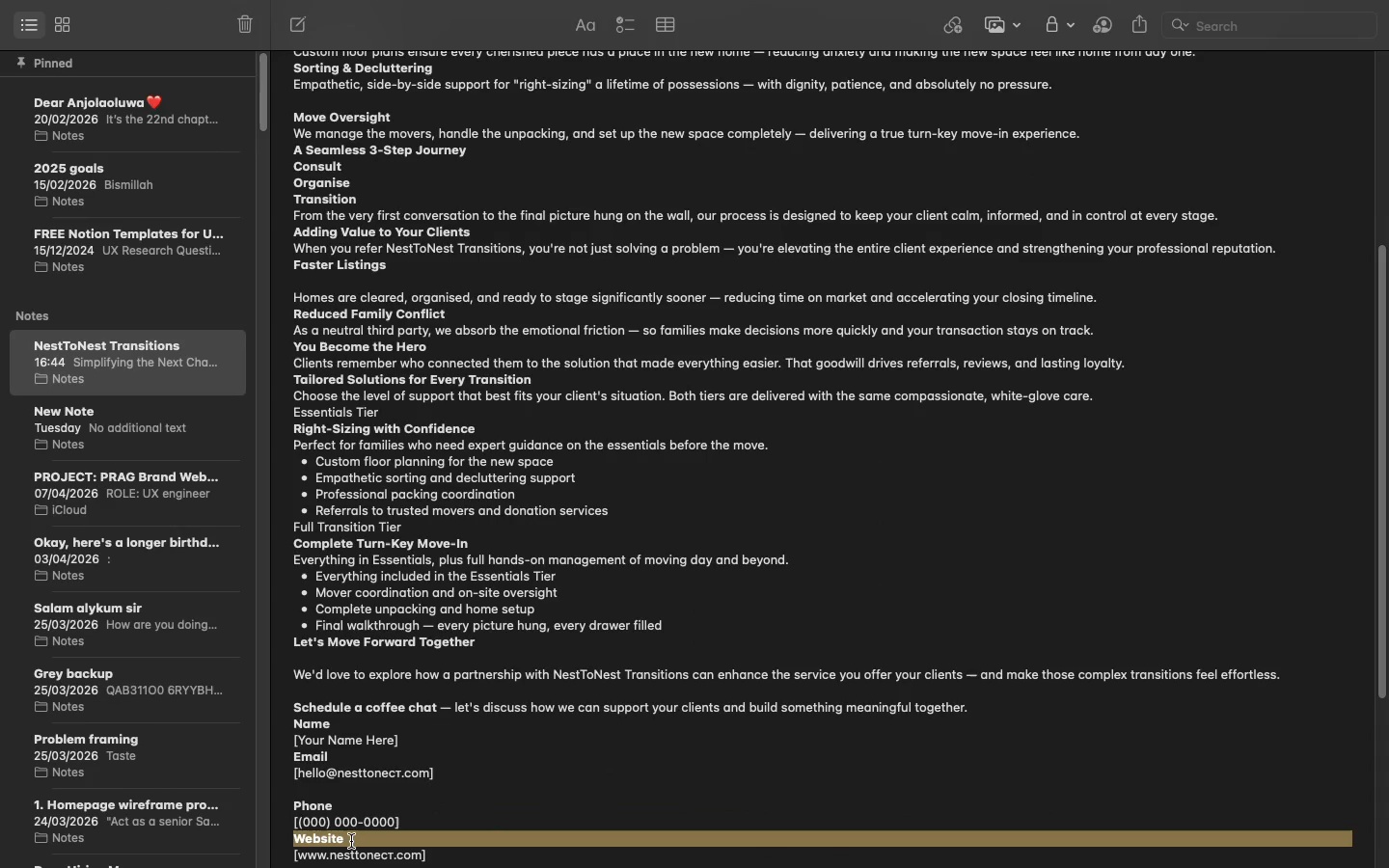 
hold_key(key=CommandLeft, duration=0.63)
 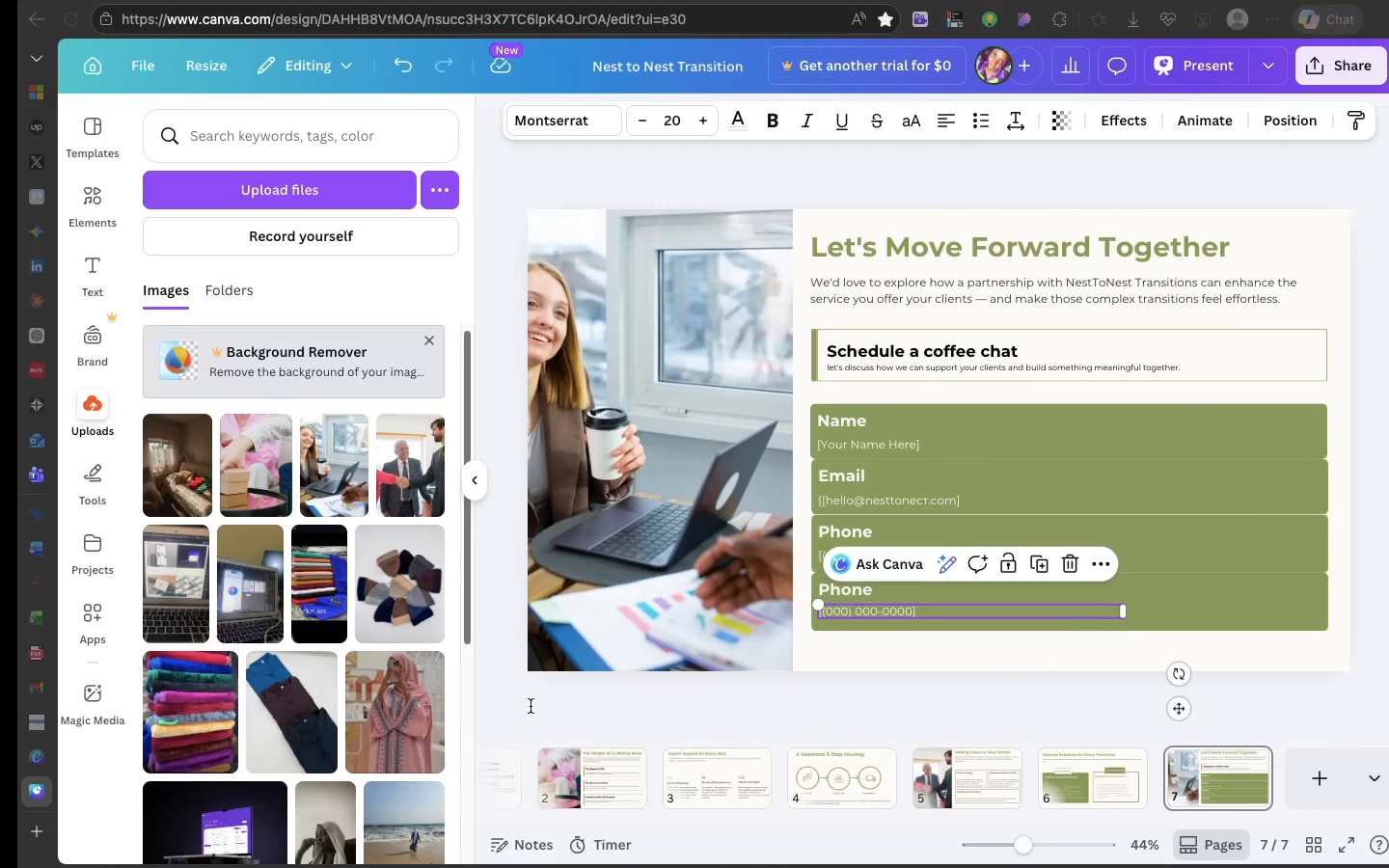 
hold_key(key=C, duration=0.45)
 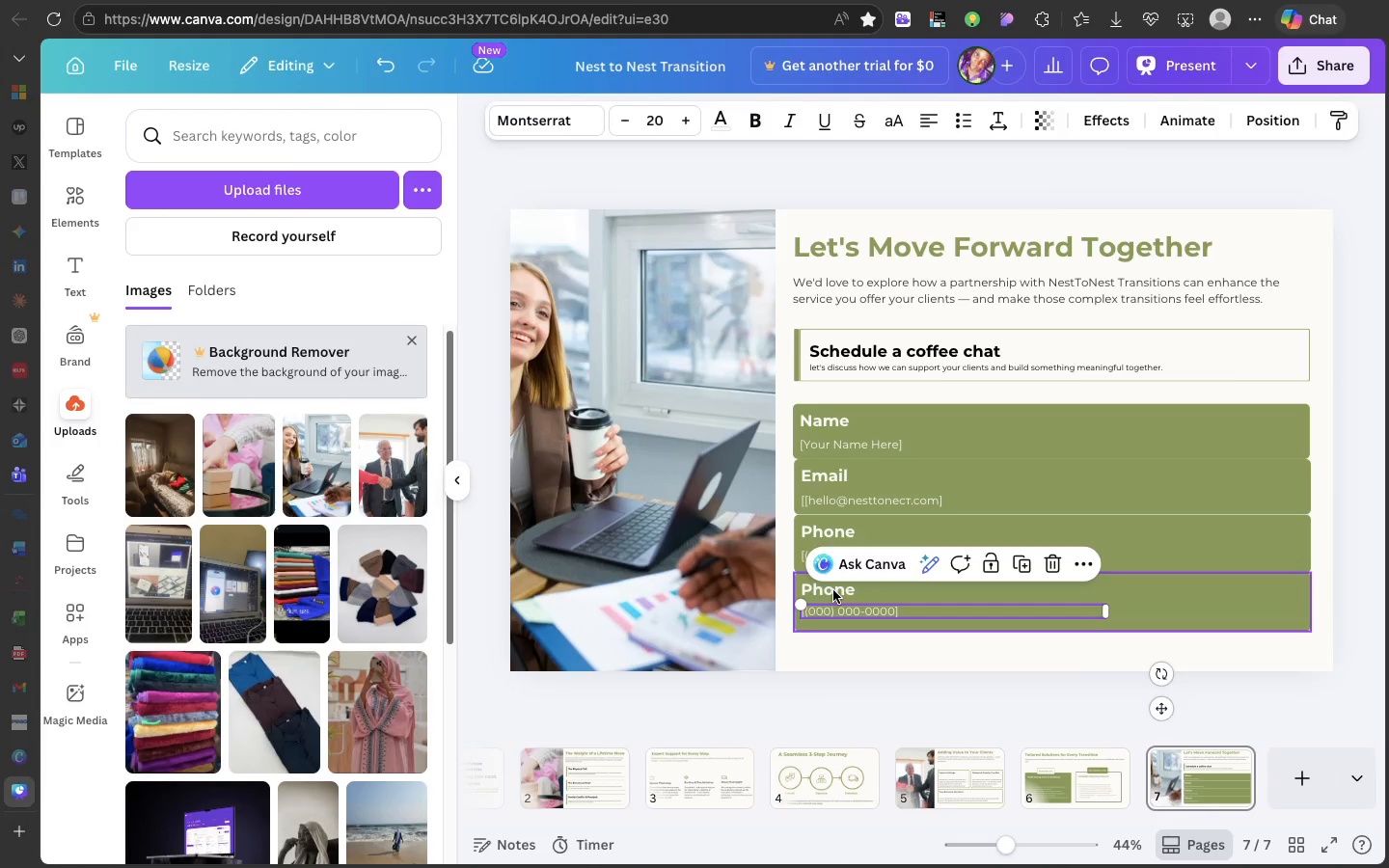 
double_click([833, 590])
 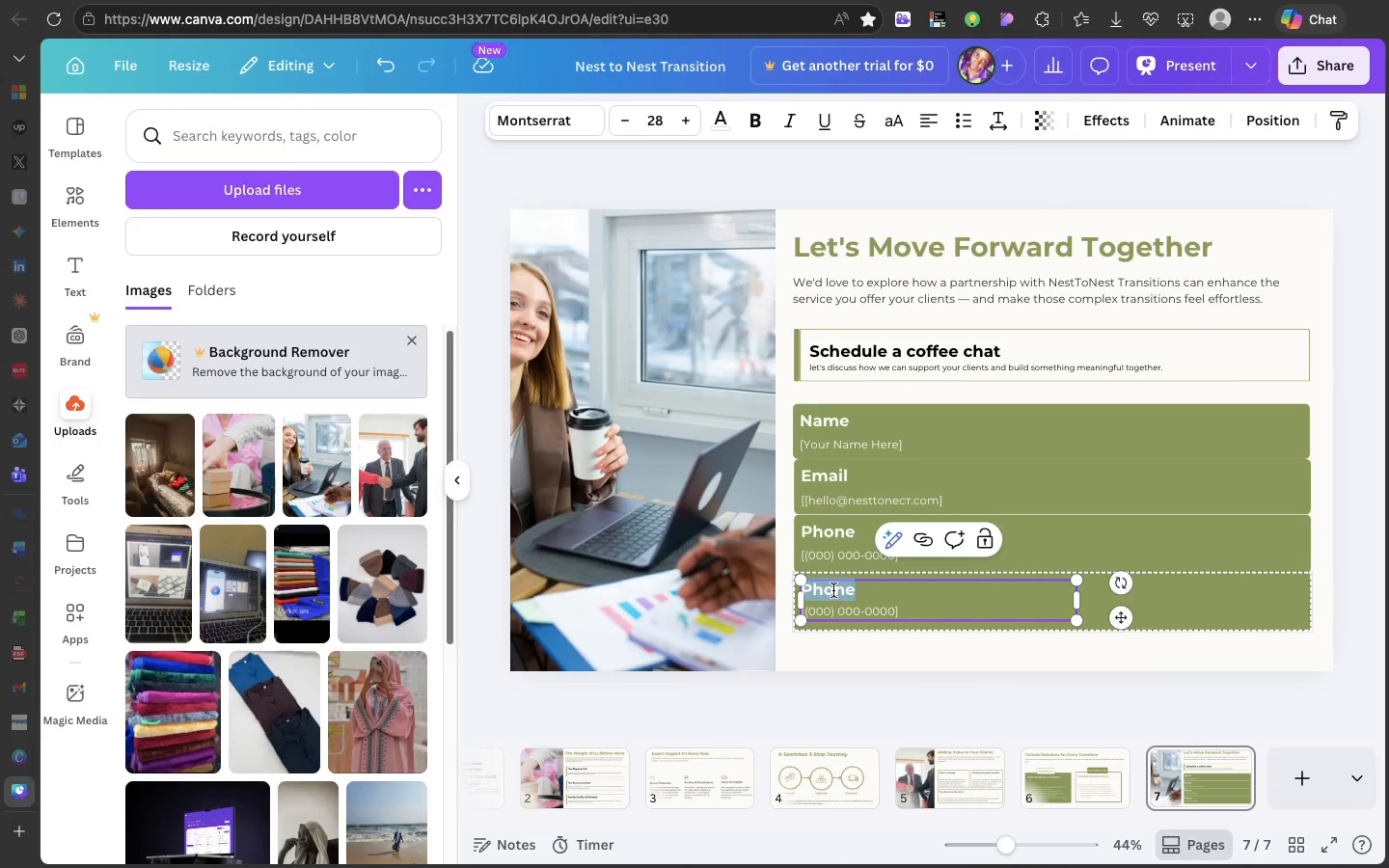 
key(Meta+V)
 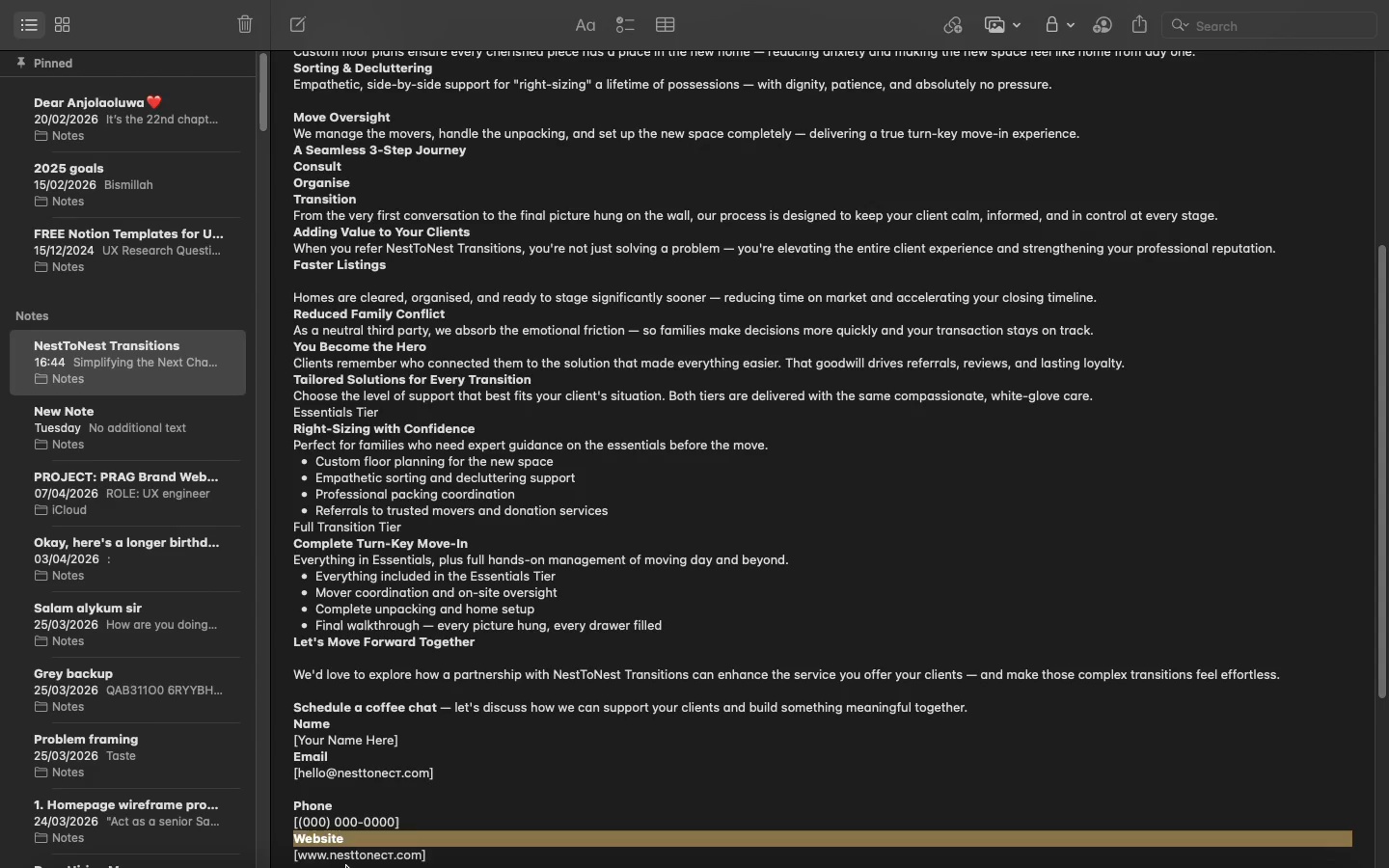 
double_click([346, 866])
 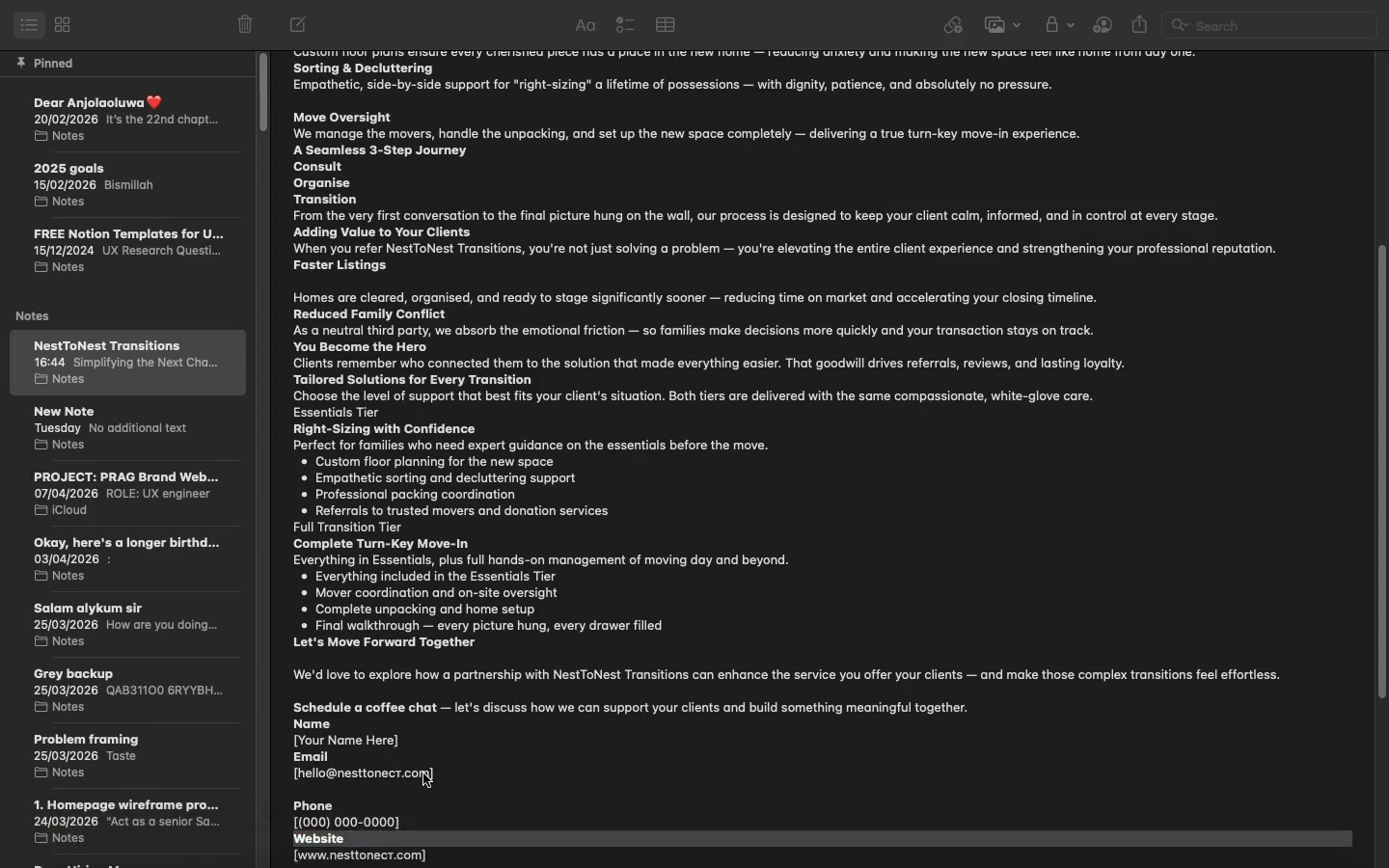 
left_click([423, 773])
 